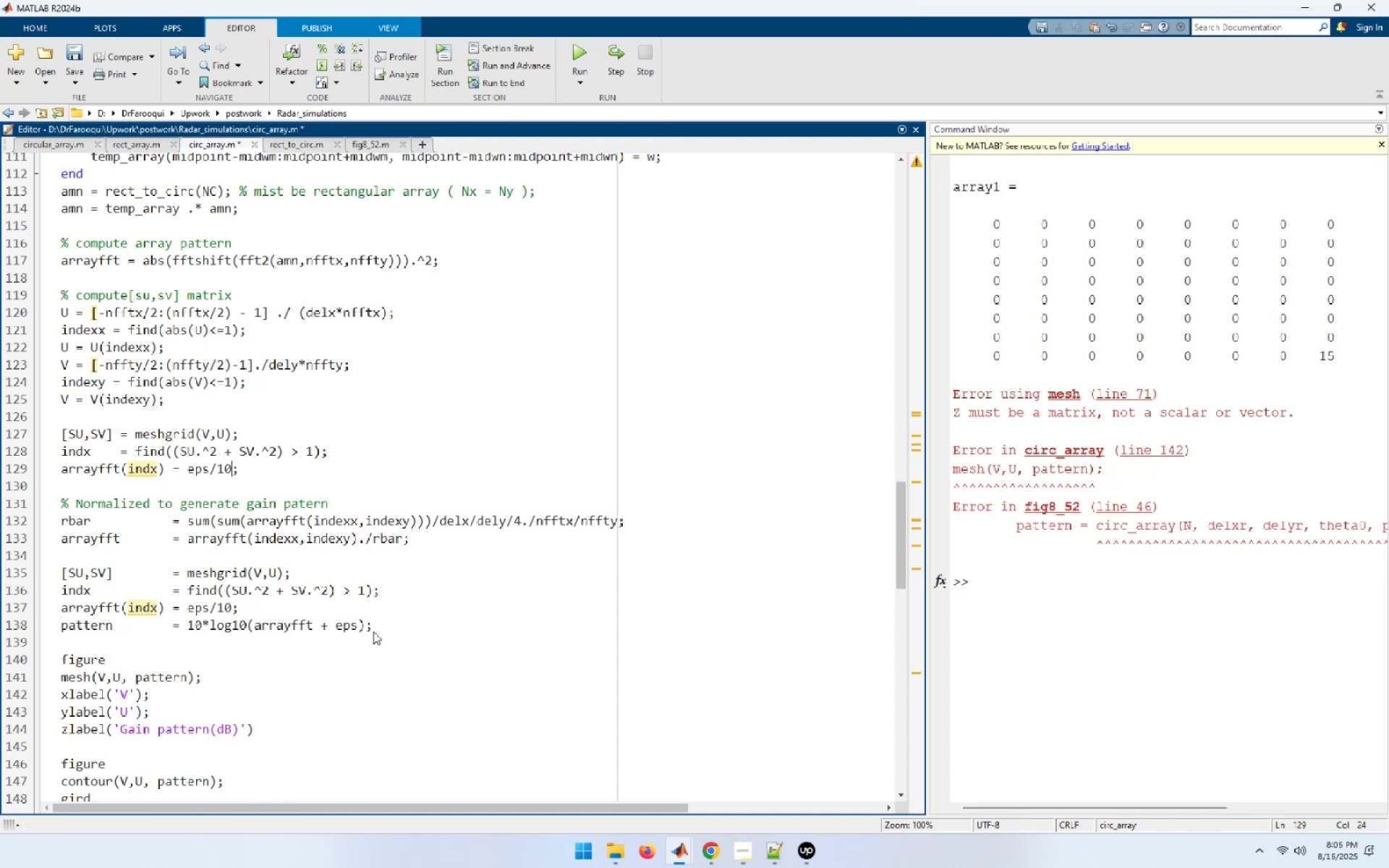 
hold_key(key=ArrowLeft, duration=0.7)
 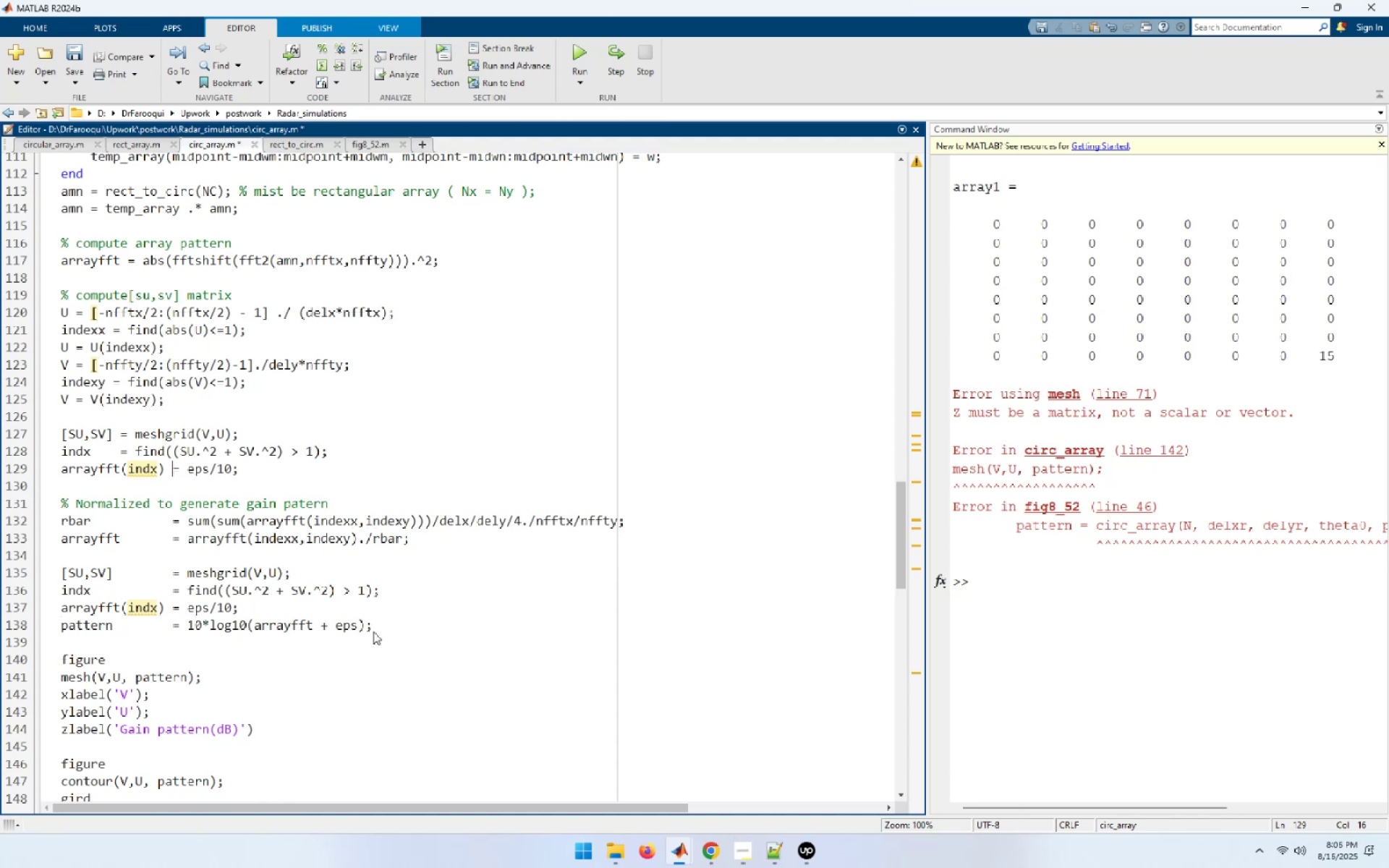 
hold_key(key=ArrowLeft, duration=1.31)
 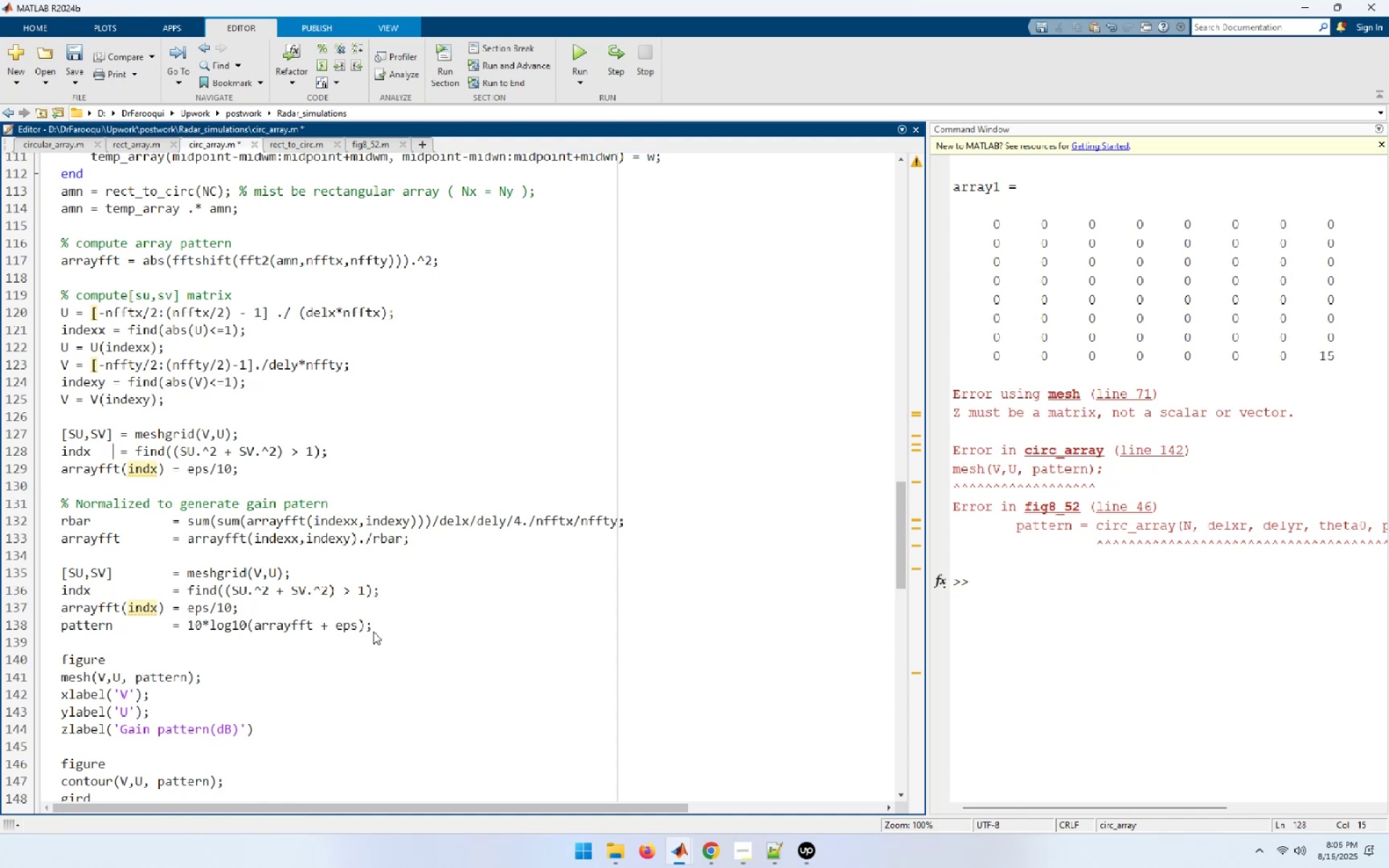 
key(ArrowUp)
 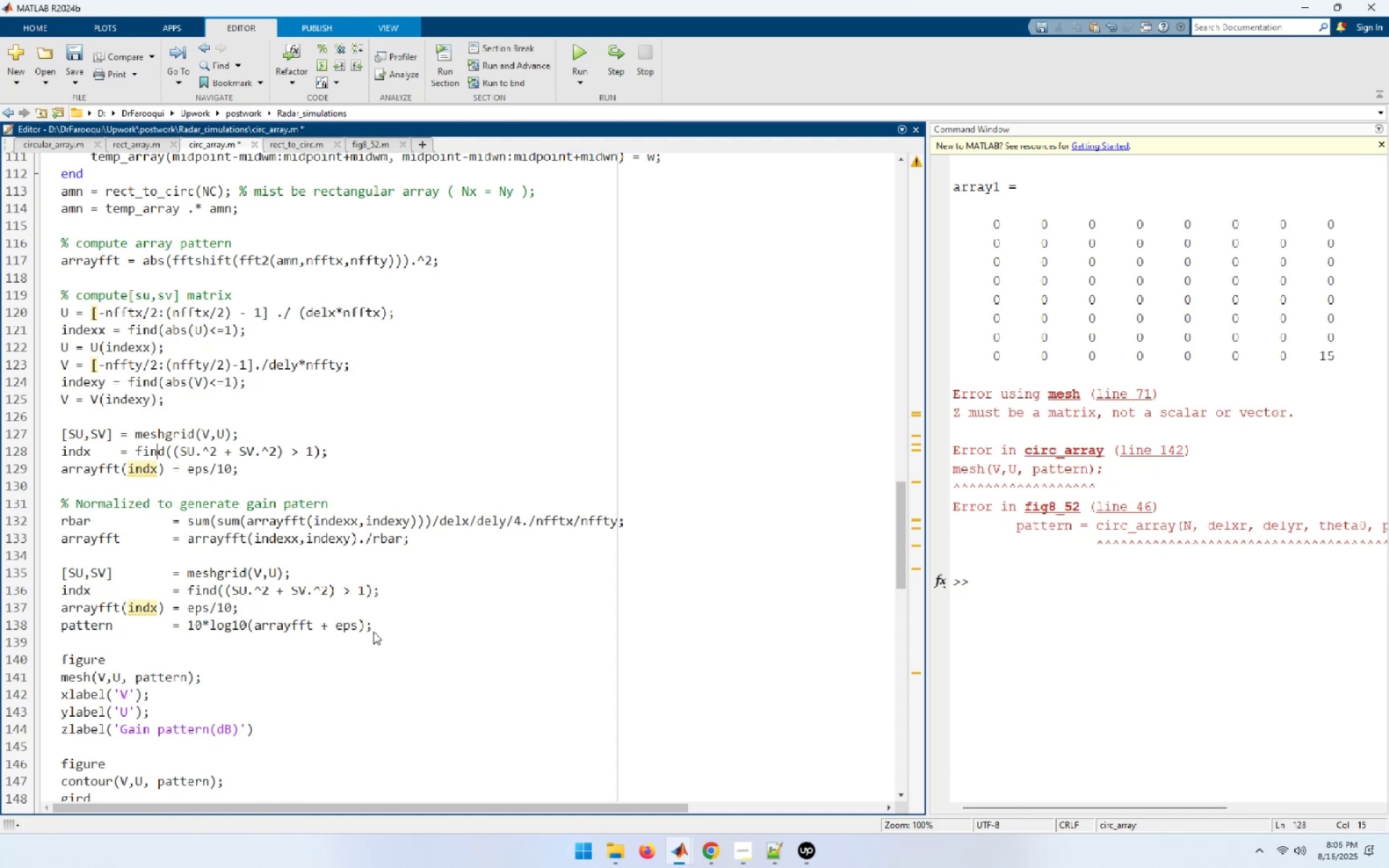 
key(ArrowLeft)
 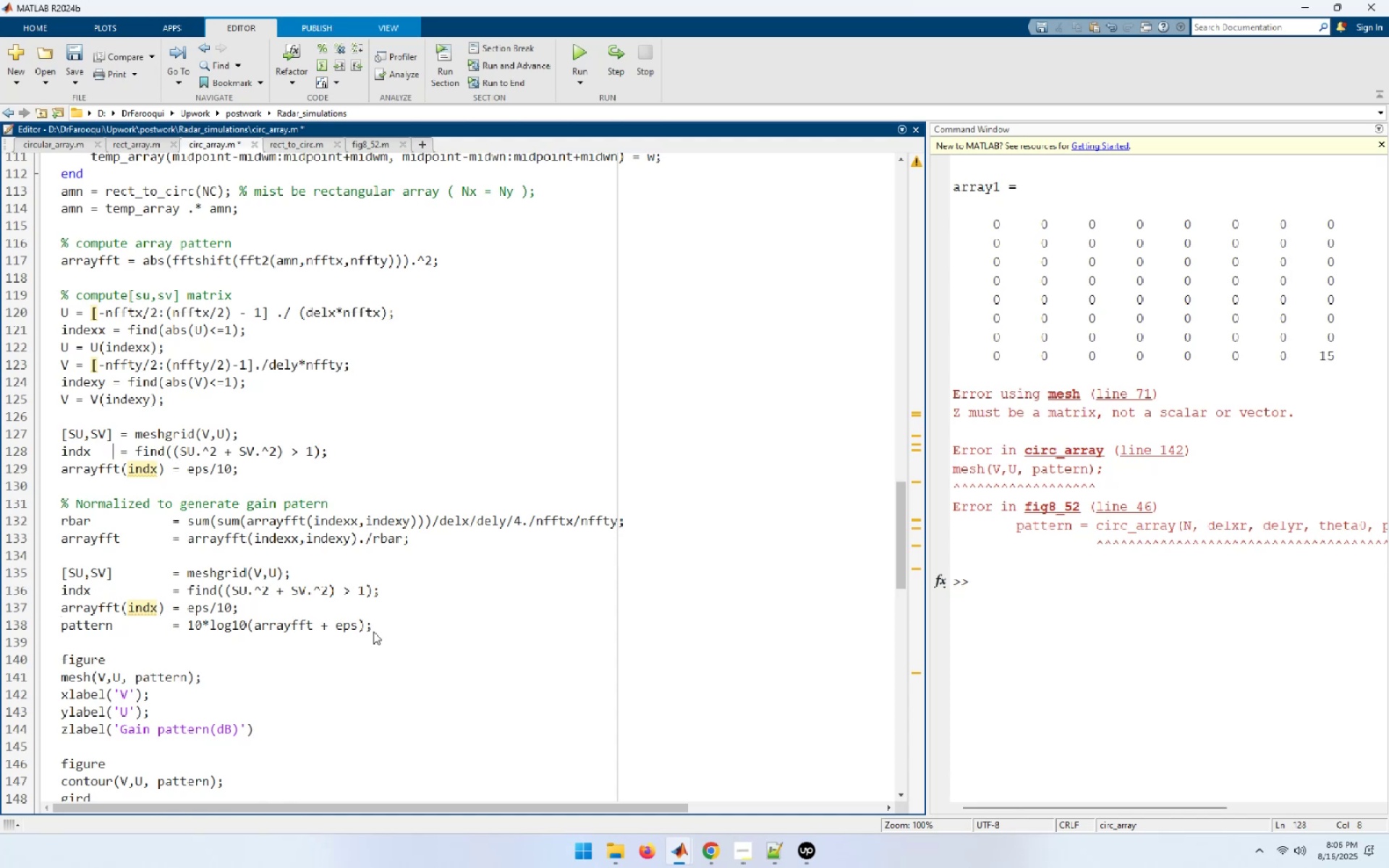 
key(ArrowRight)
 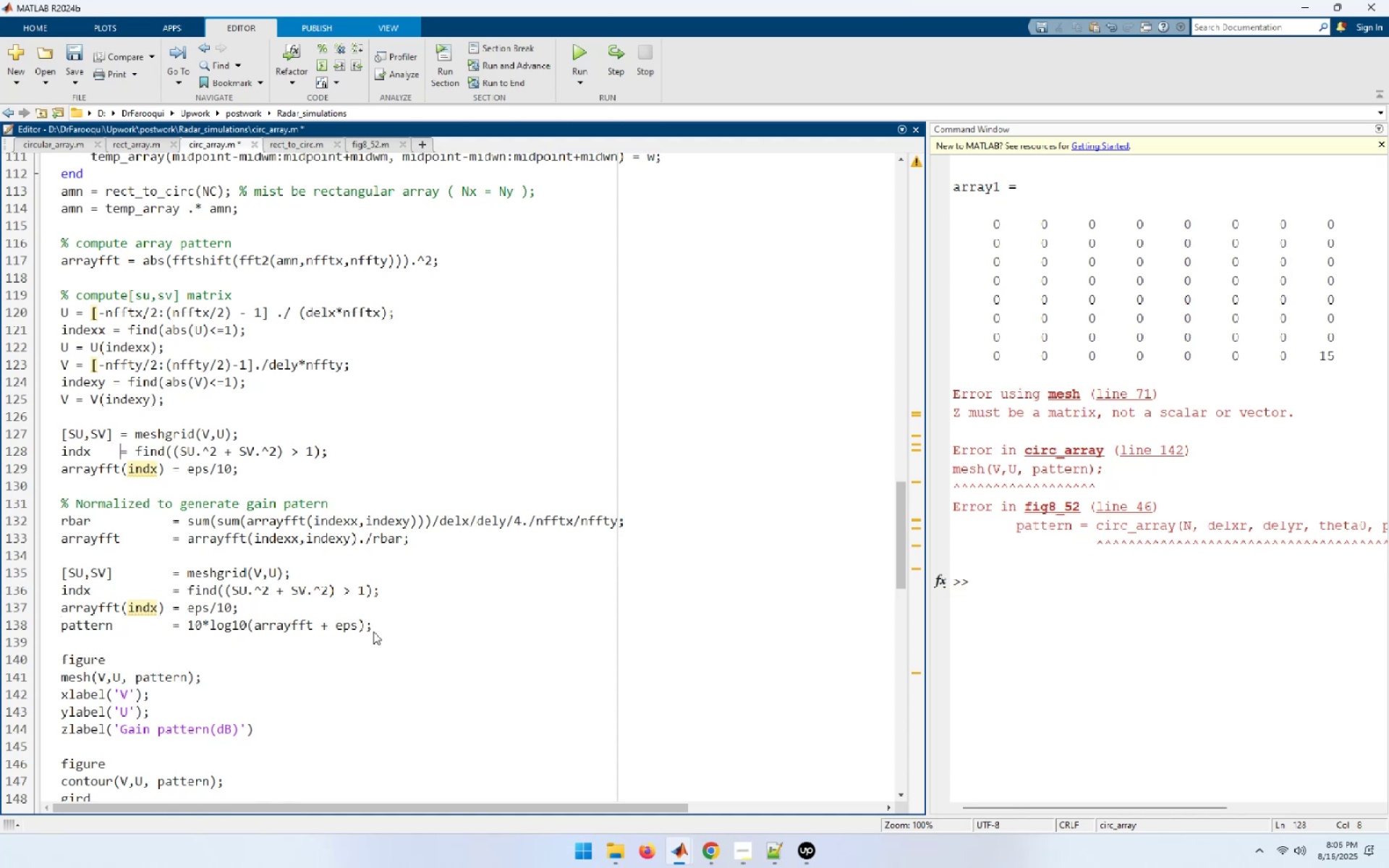 
key(Space)
 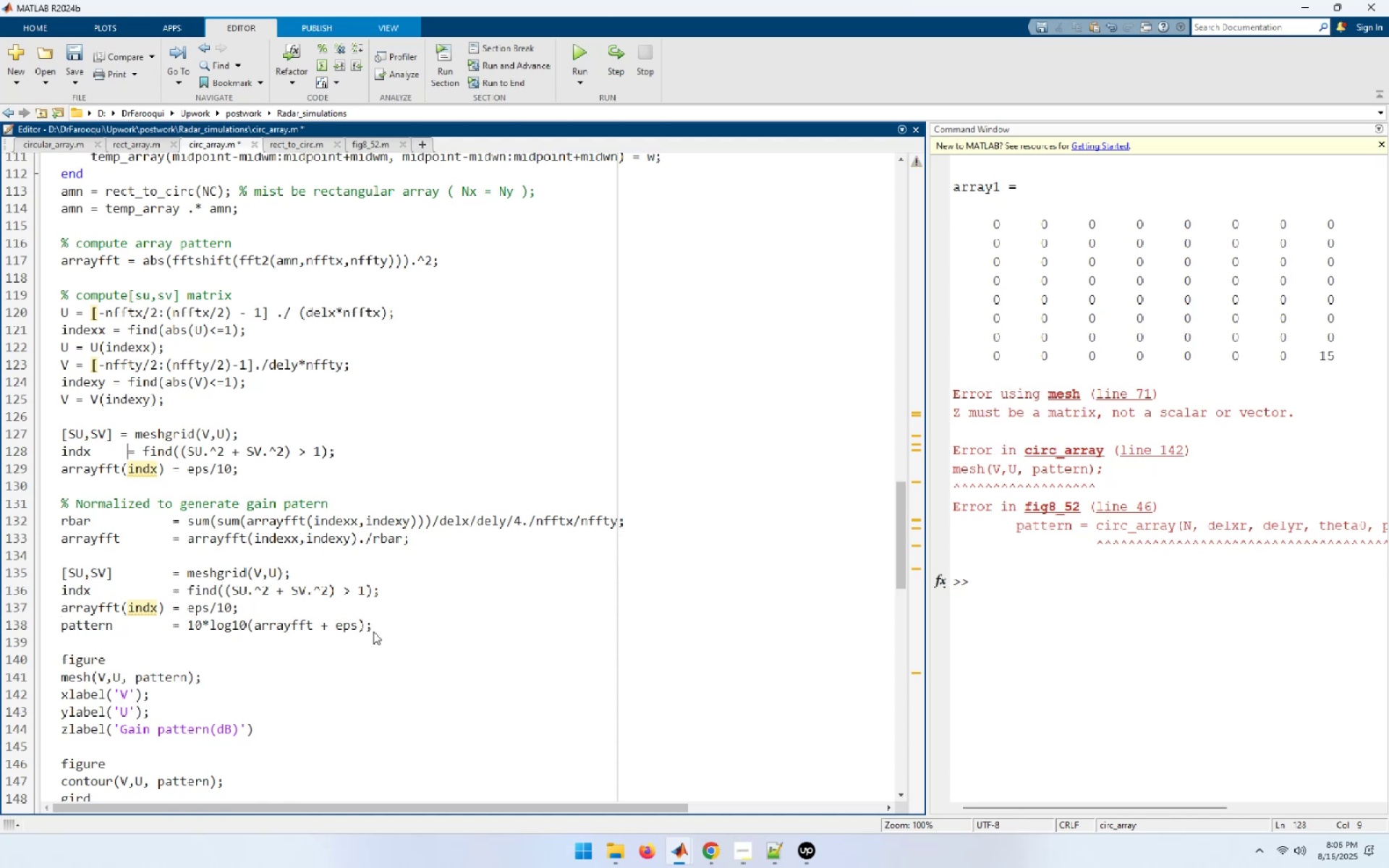 
key(Space)
 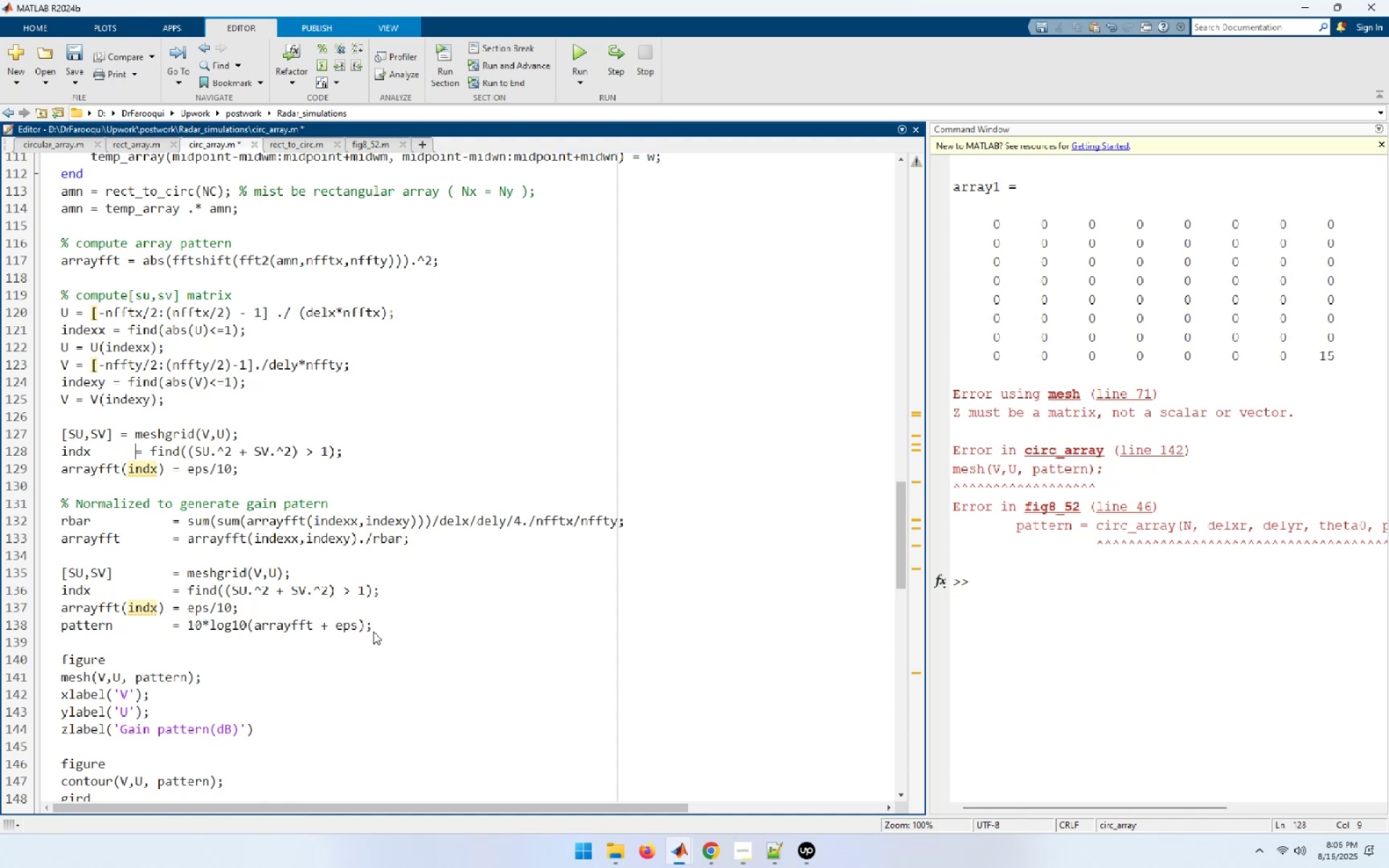 
key(Space)
 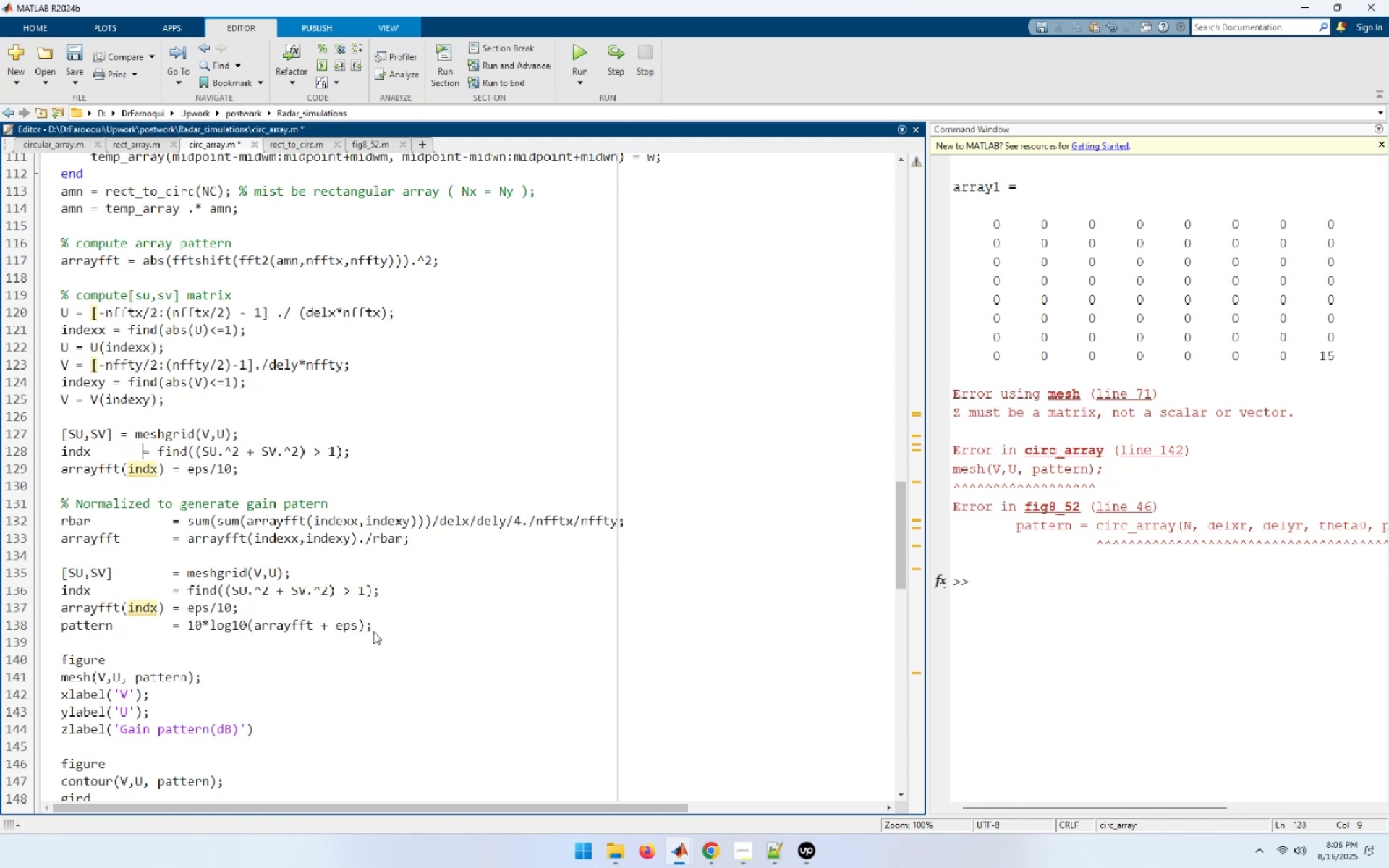 
key(Space)
 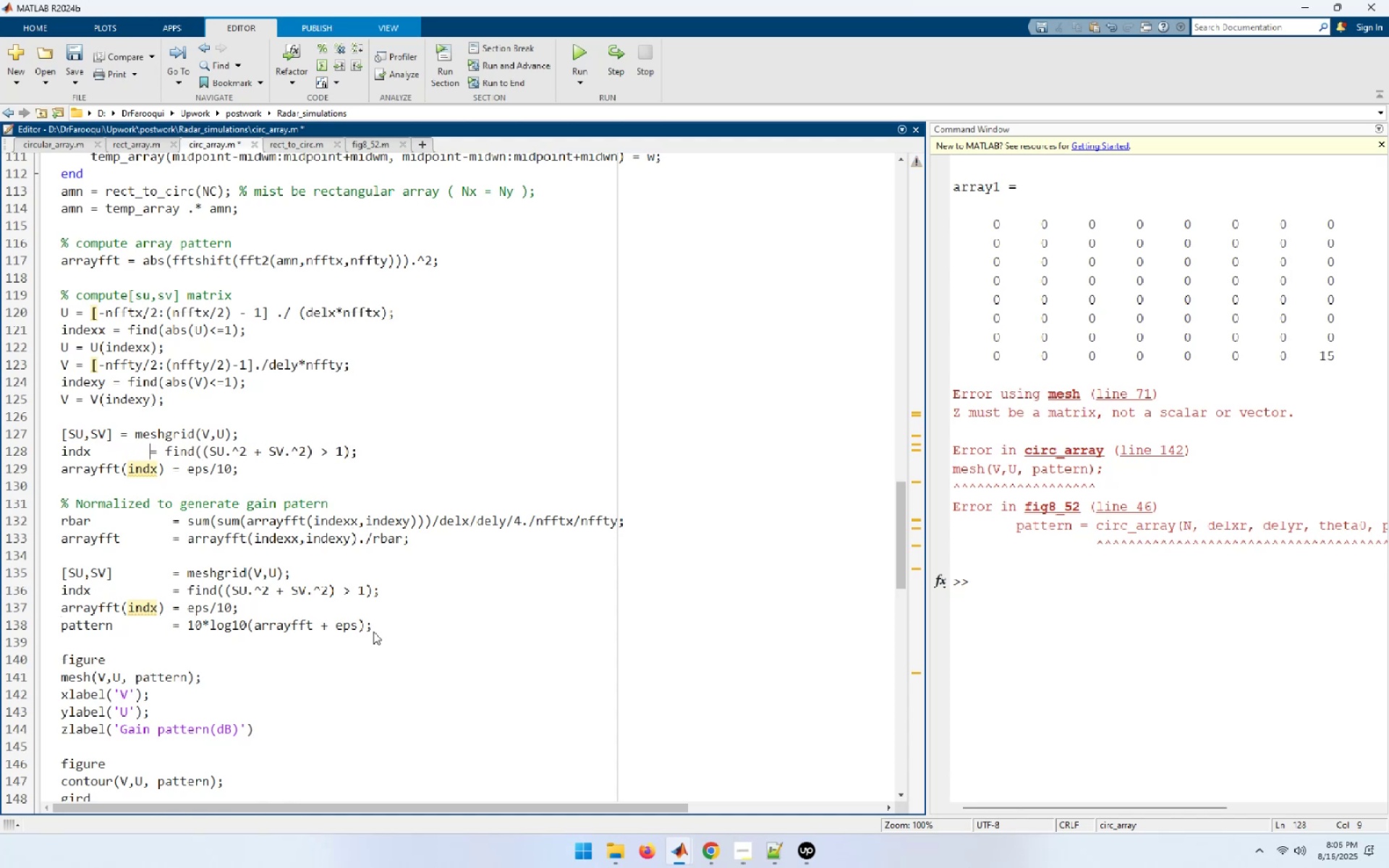 
key(Space)
 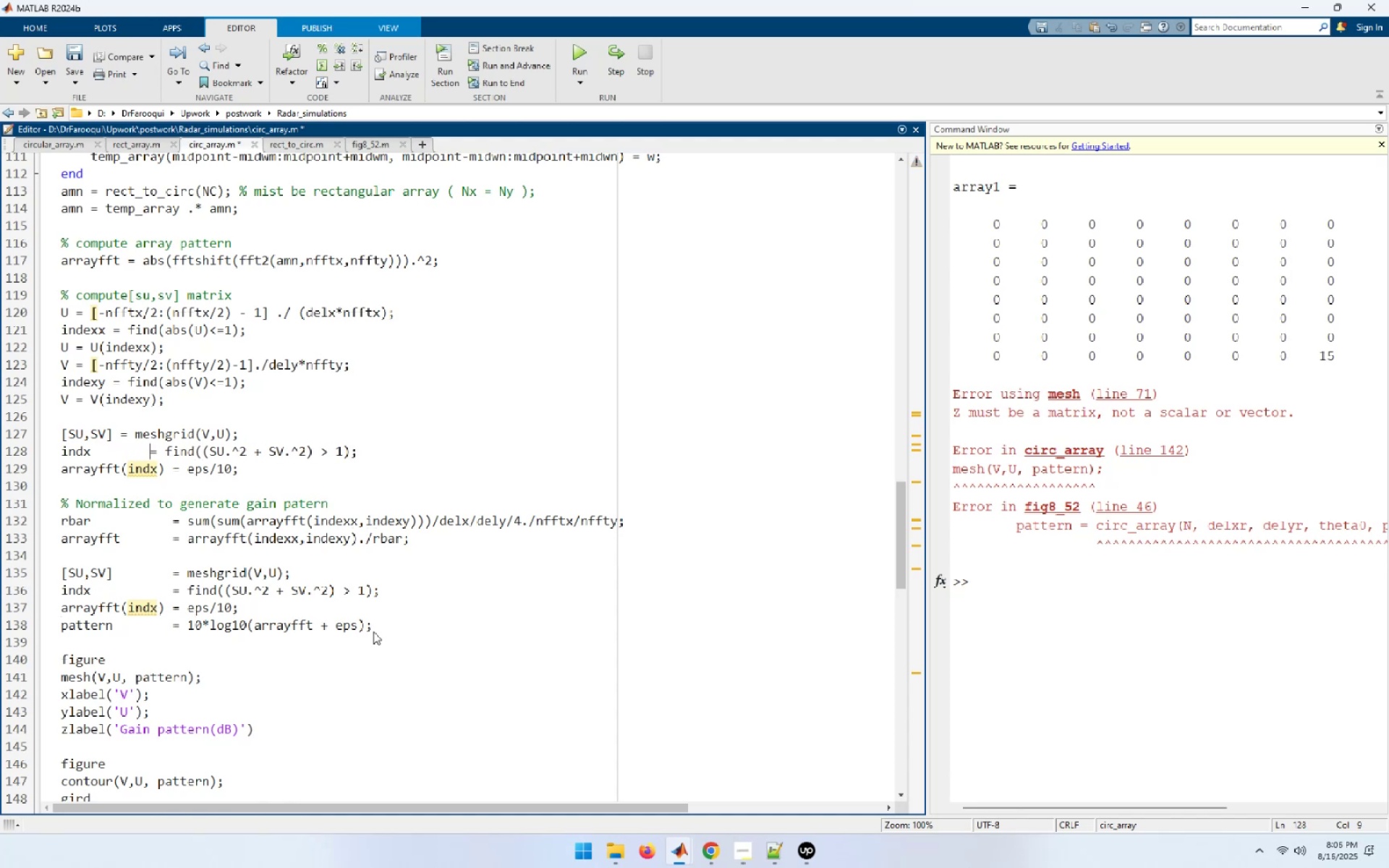 
key(Space)
 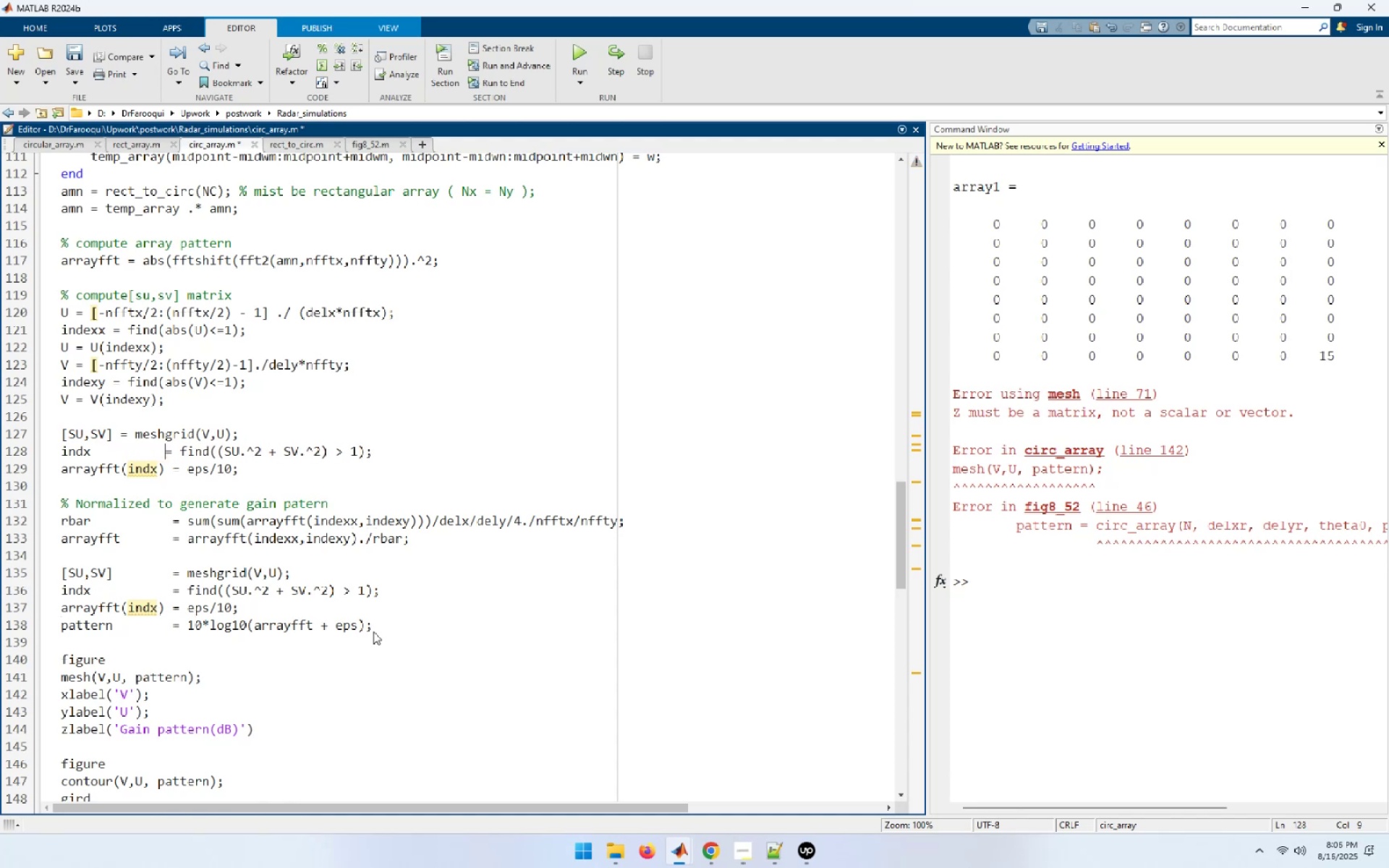 
key(Space)
 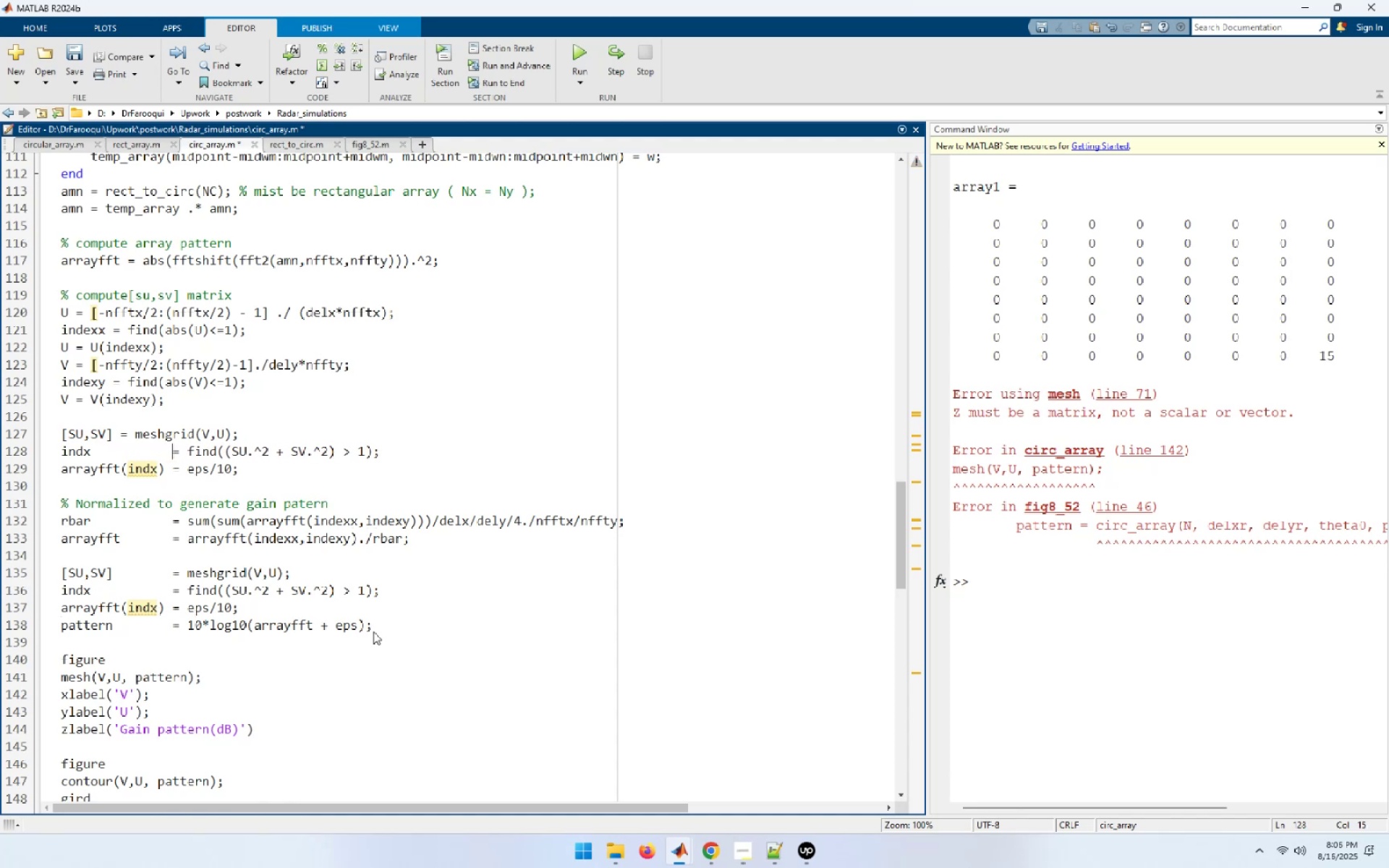 
key(ArrowUp)
 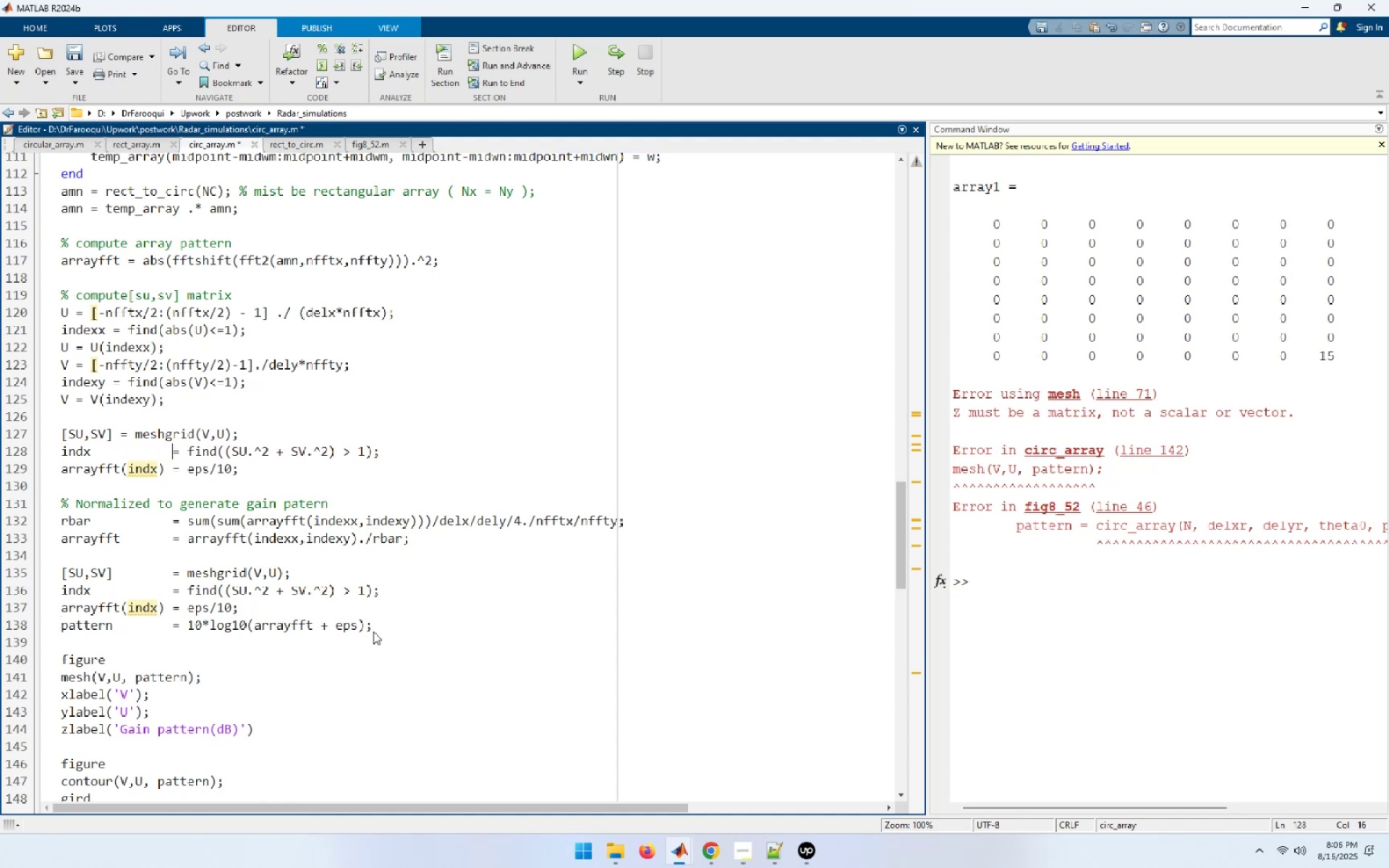 
key(ArrowLeft)
 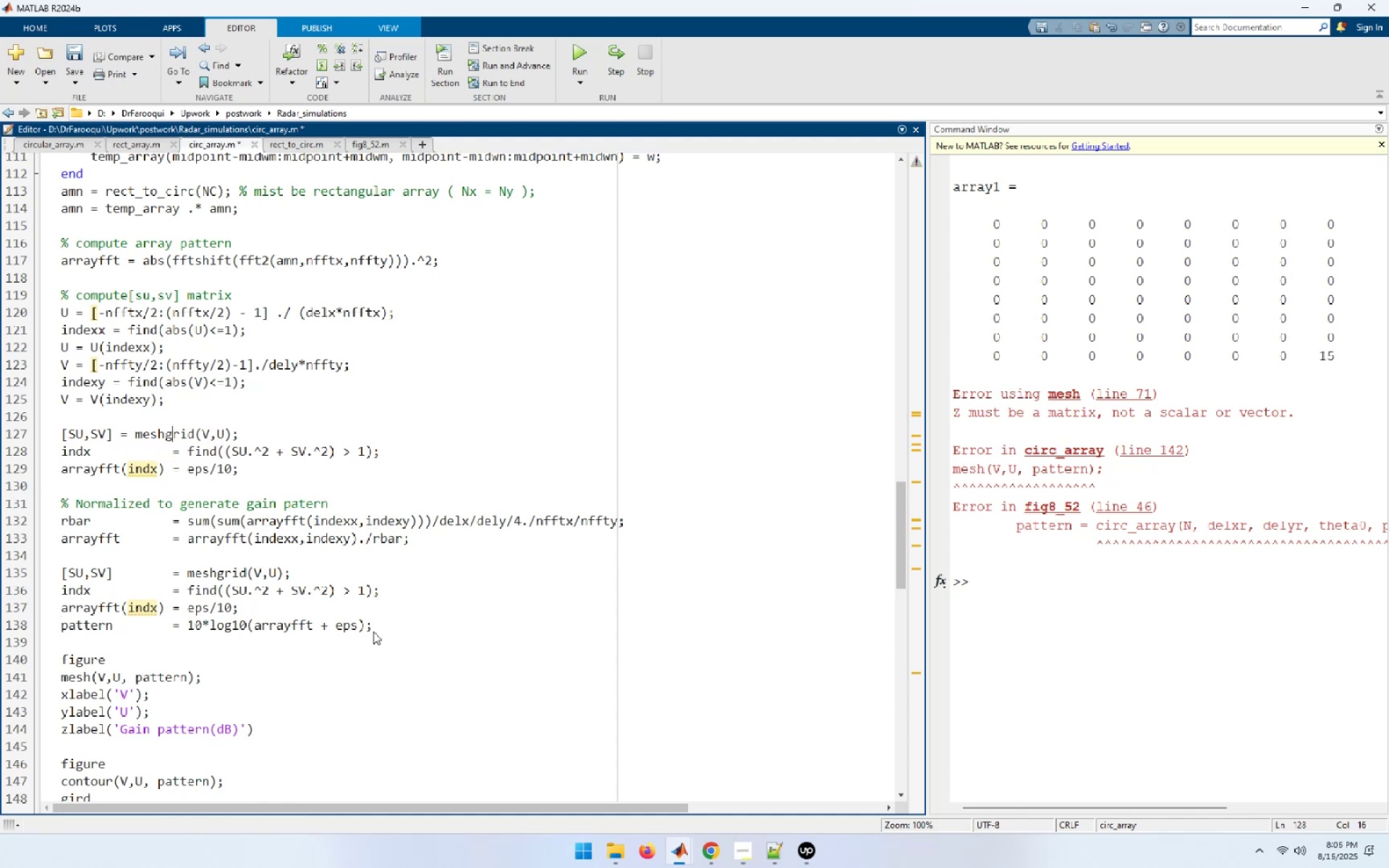 
hold_key(key=ArrowLeft, duration=0.53)
 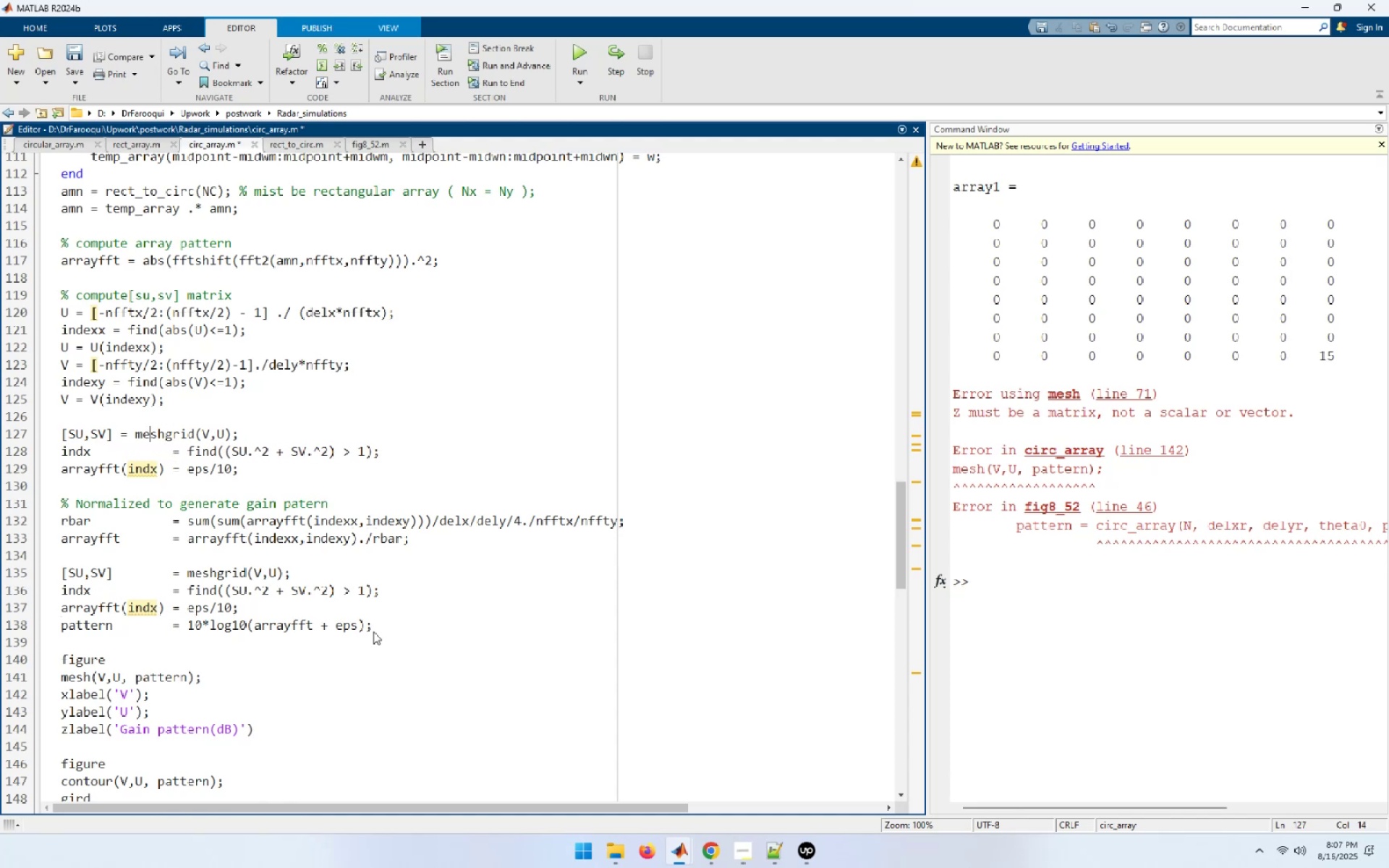 
key(ArrowLeft)
 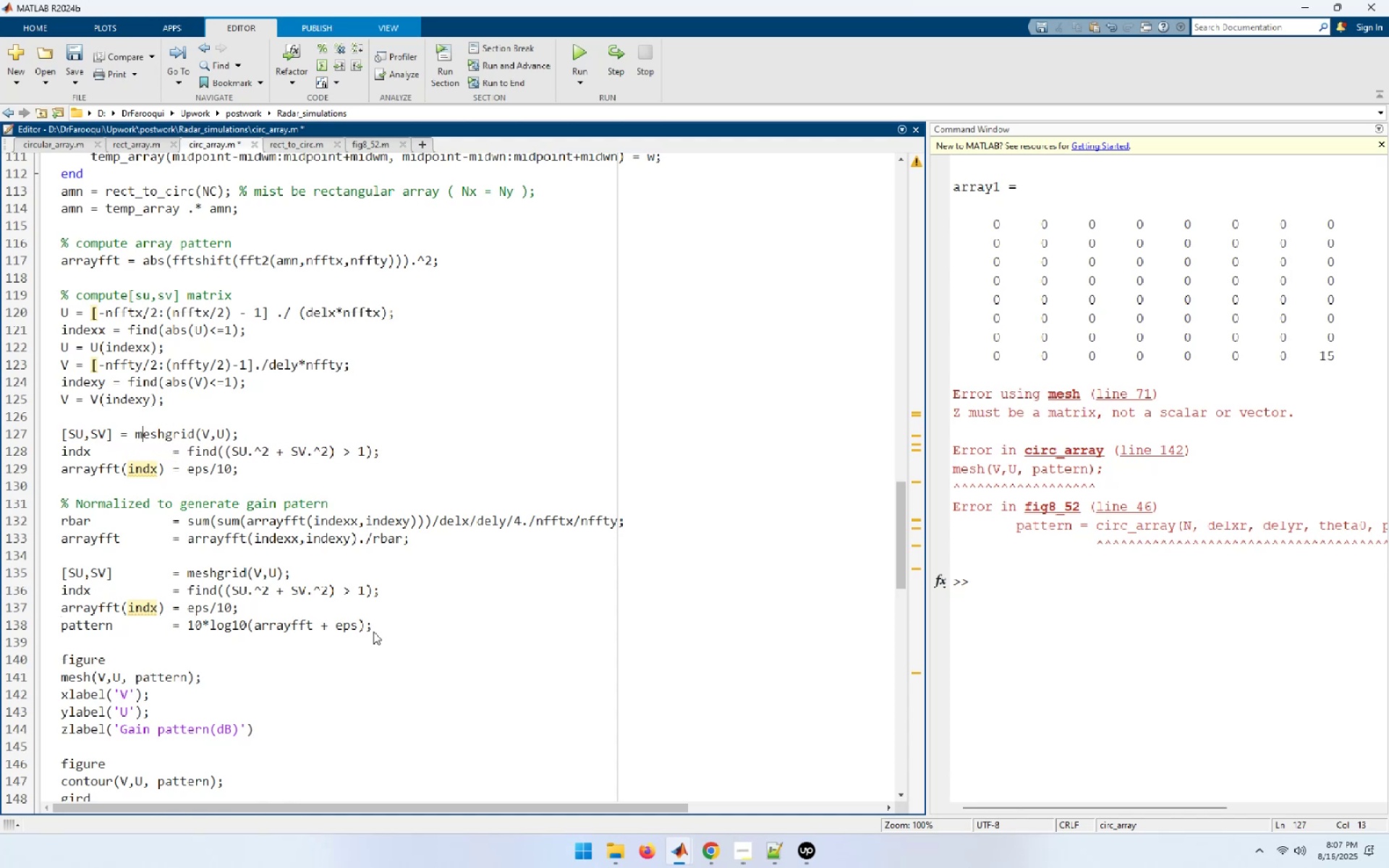 
key(ArrowLeft)
 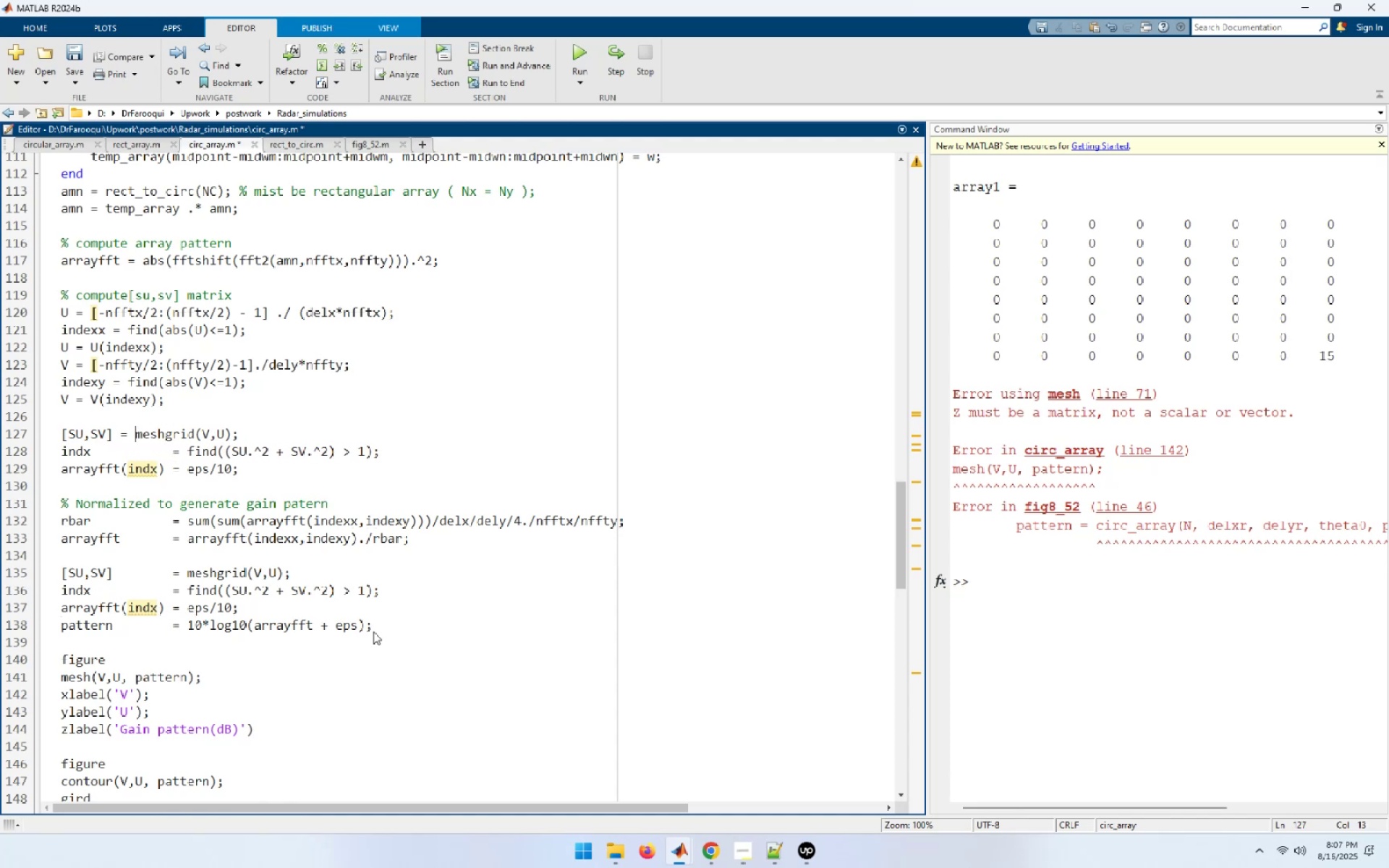 
key(ArrowLeft)
 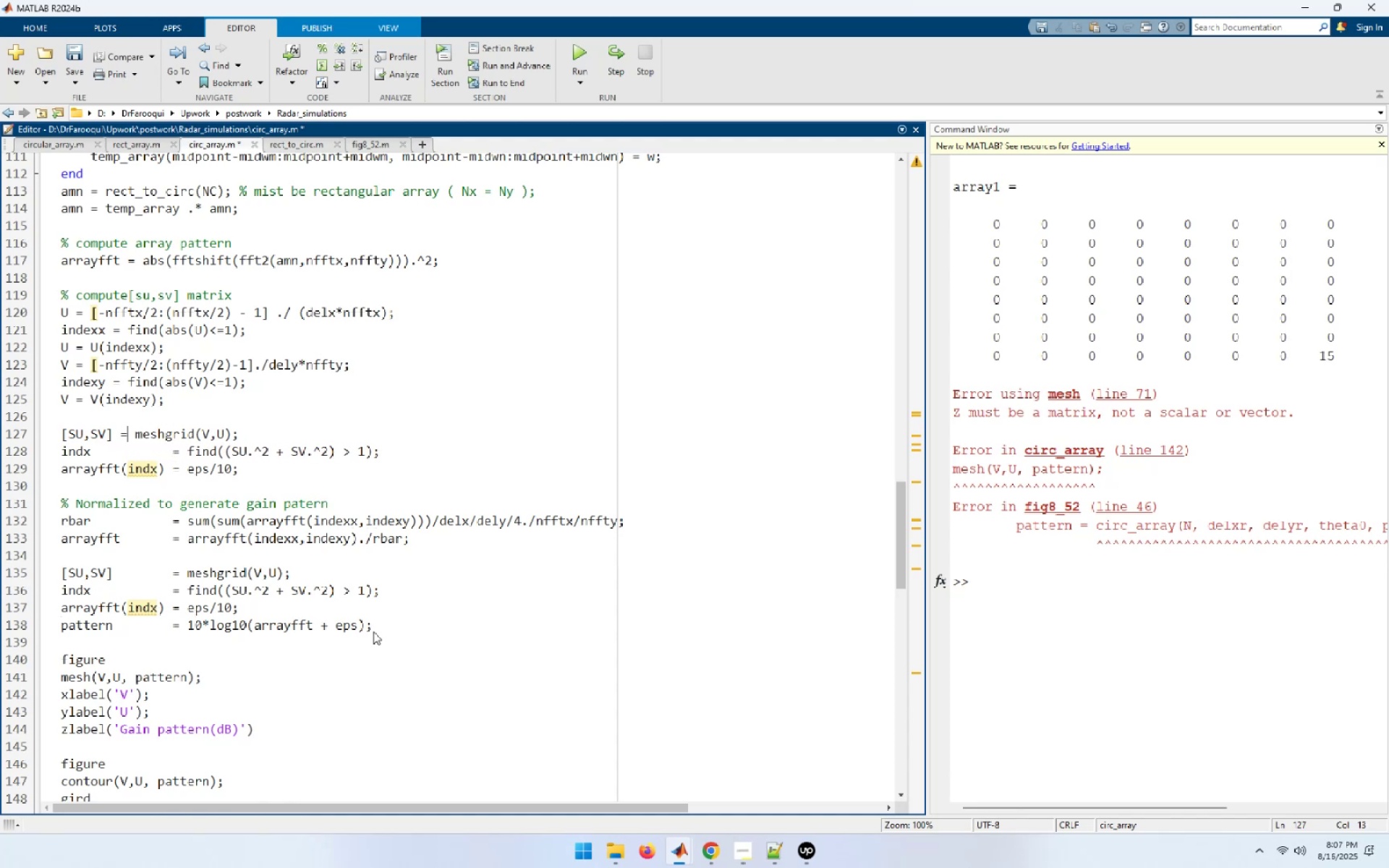 
key(ArrowLeft)
 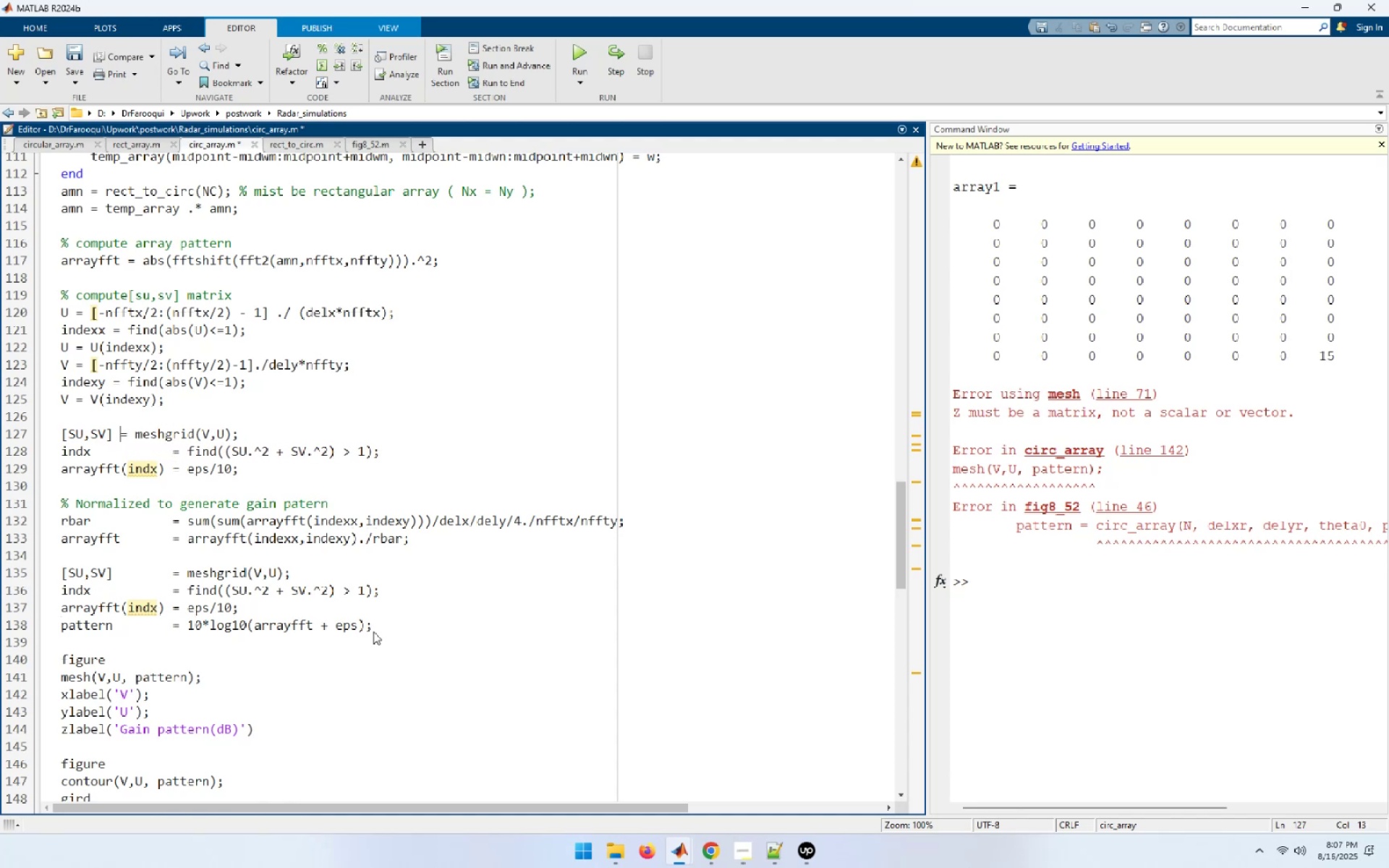 
hold_key(key=Space, duration=0.59)
 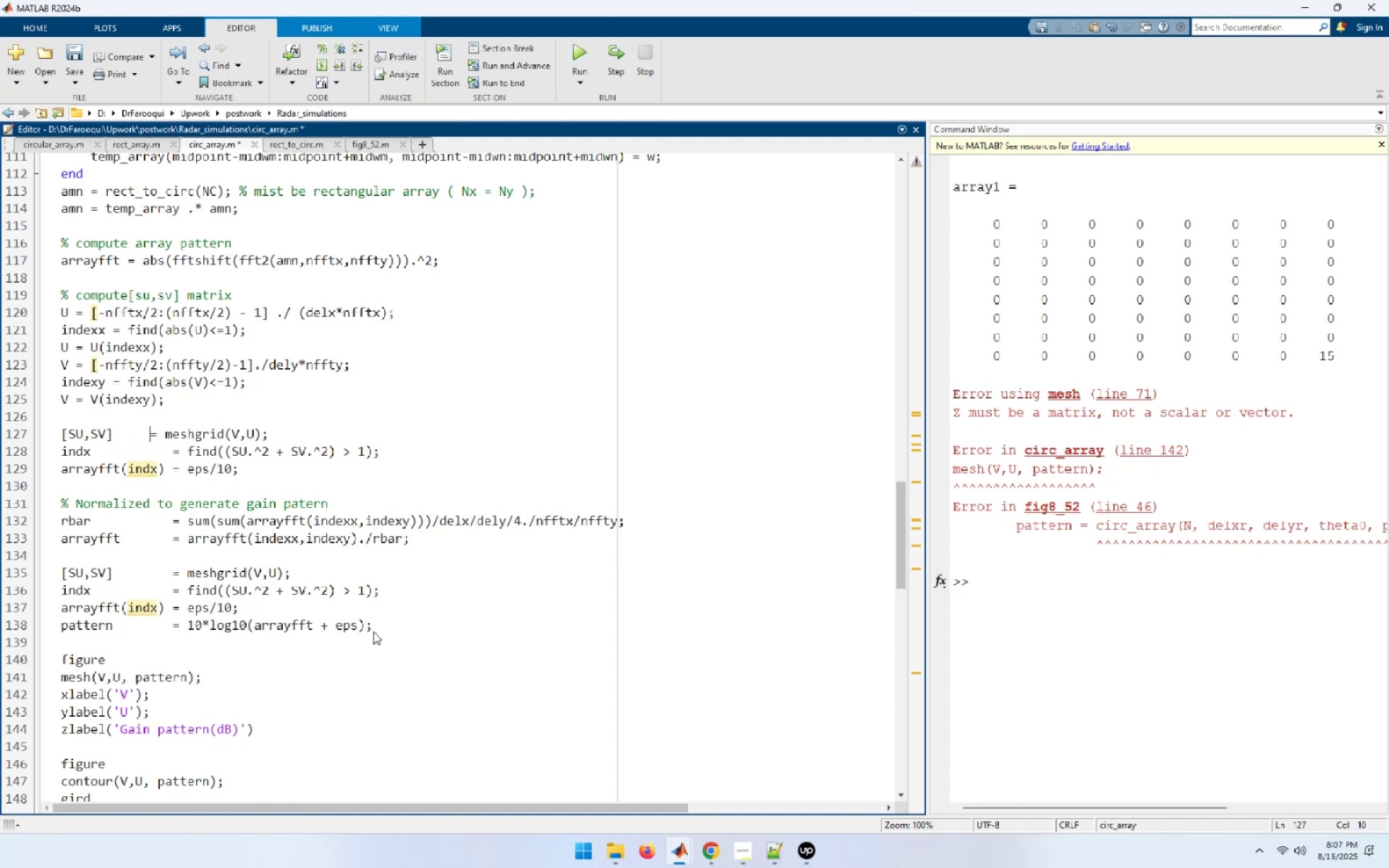 
key(Space)
 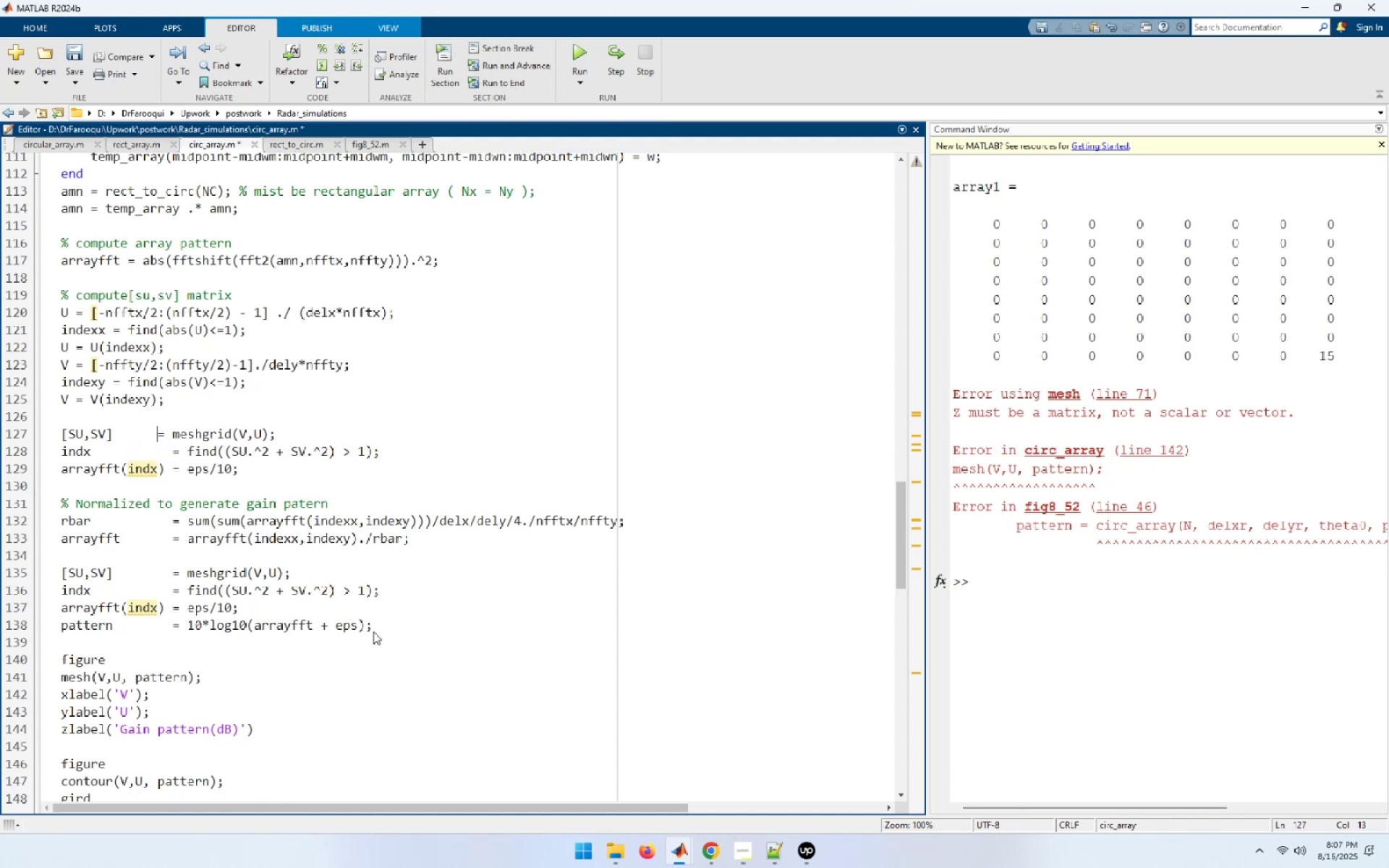 
key(Space)
 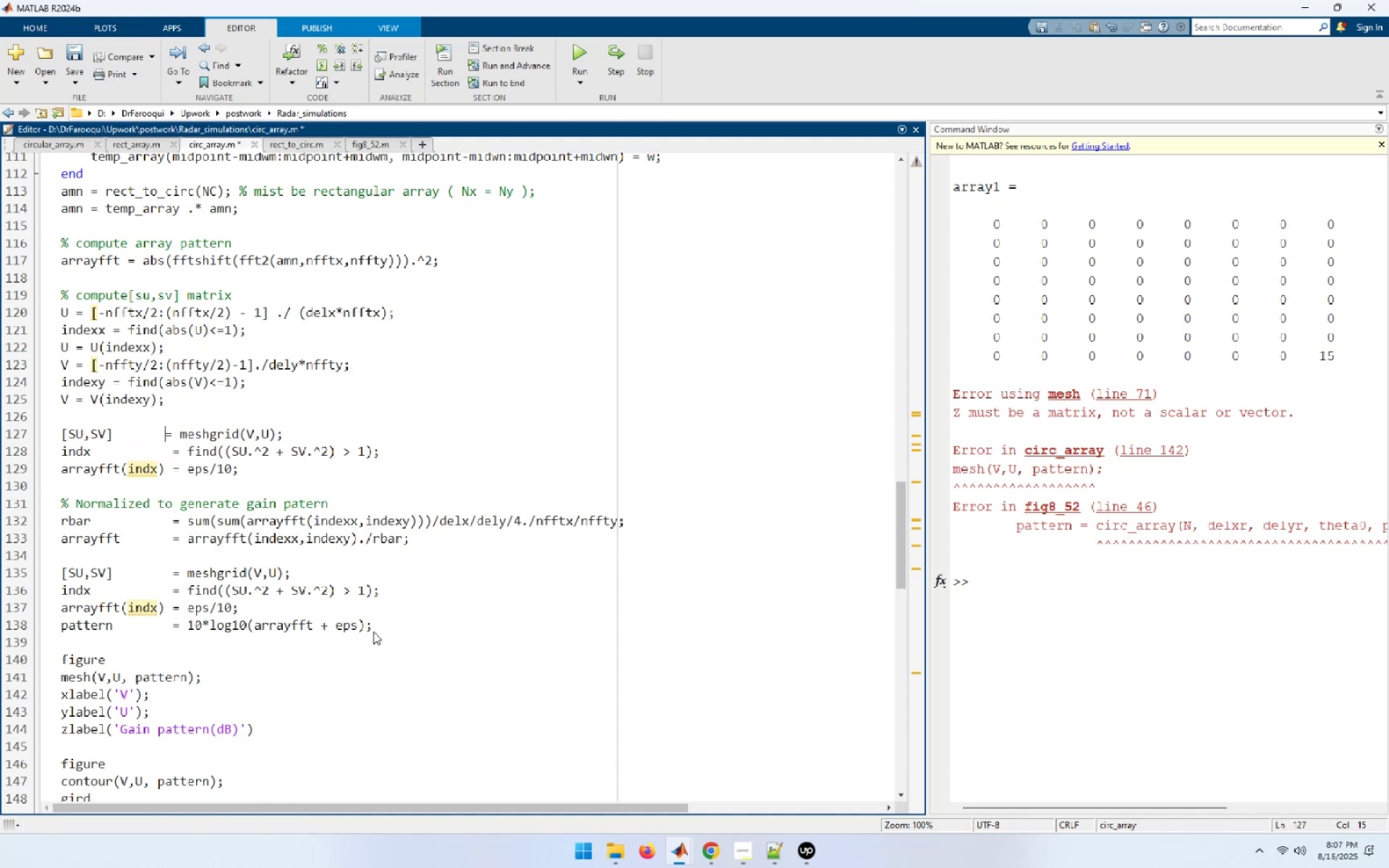 
key(Space)
 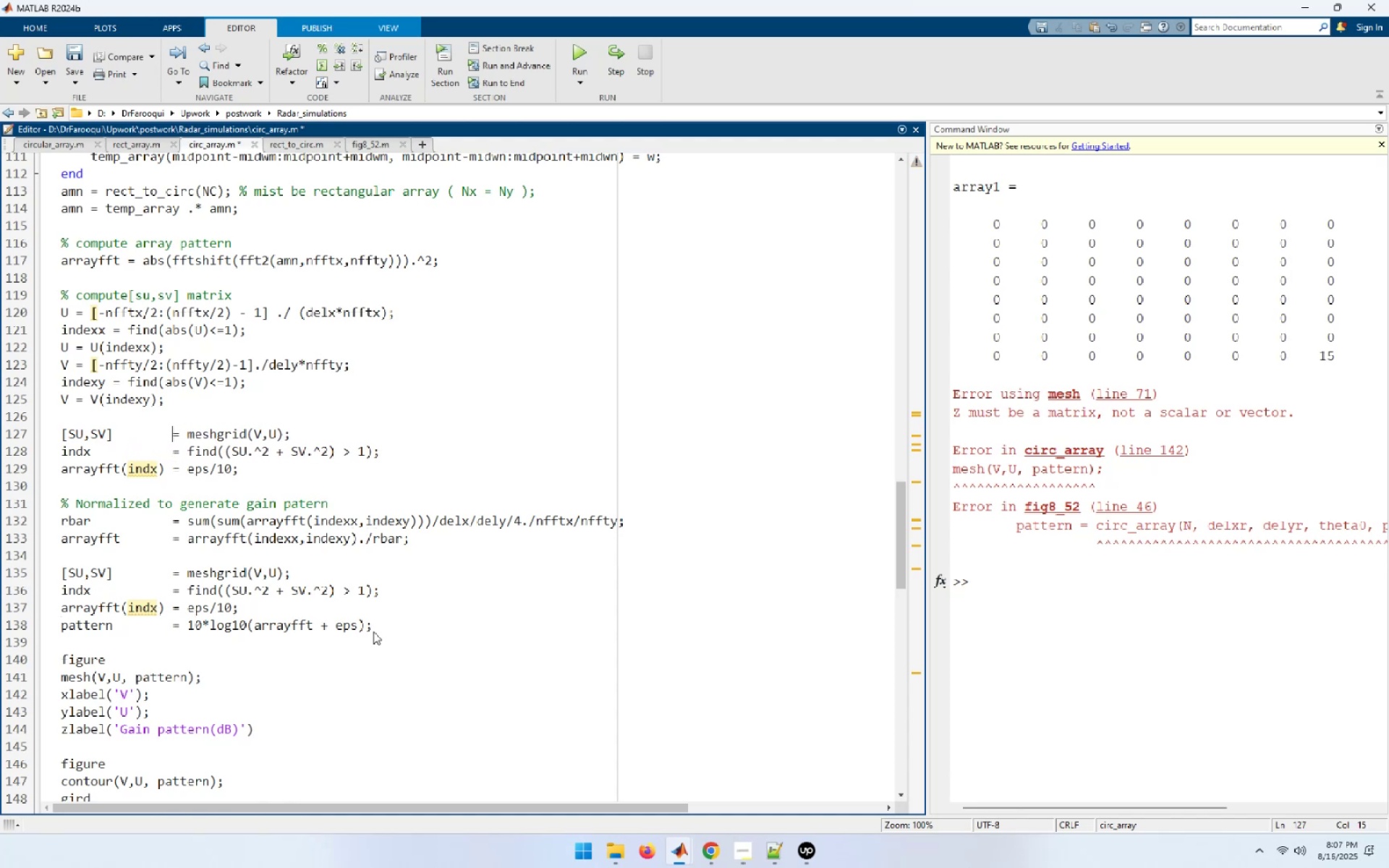 
key(ArrowUp)
 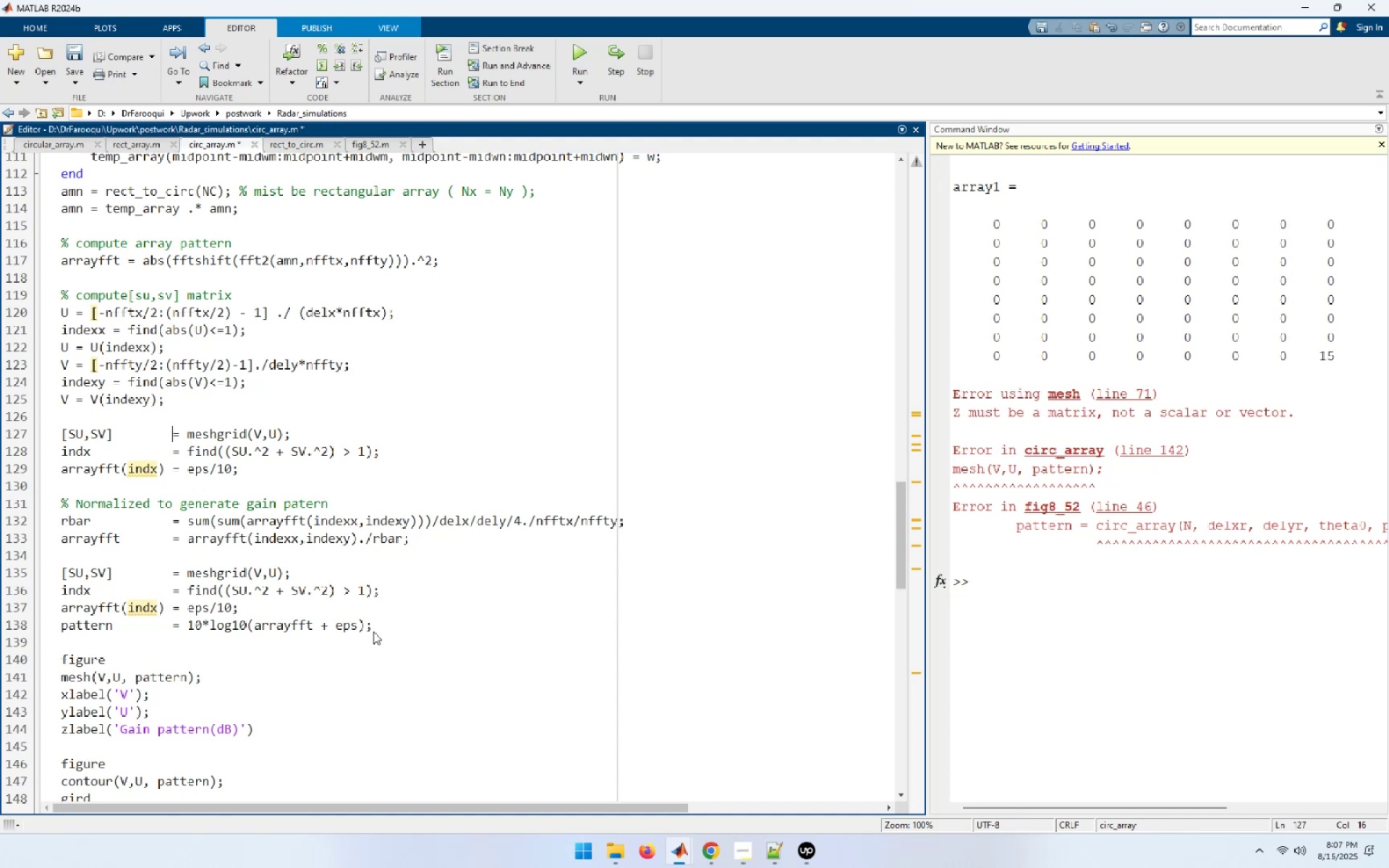 
key(ArrowLeft)
 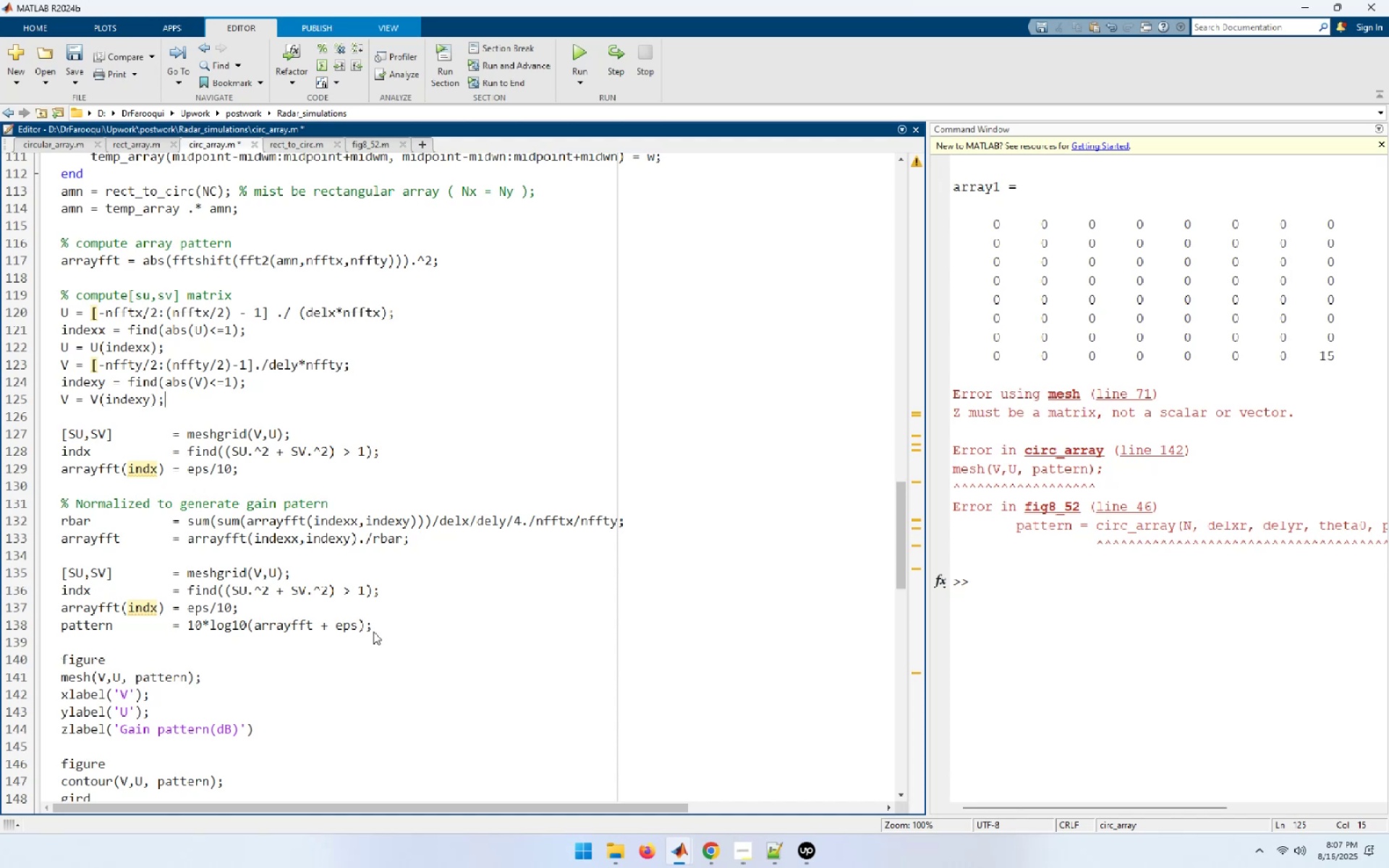 
hold_key(key=ArrowLeft, duration=0.75)
 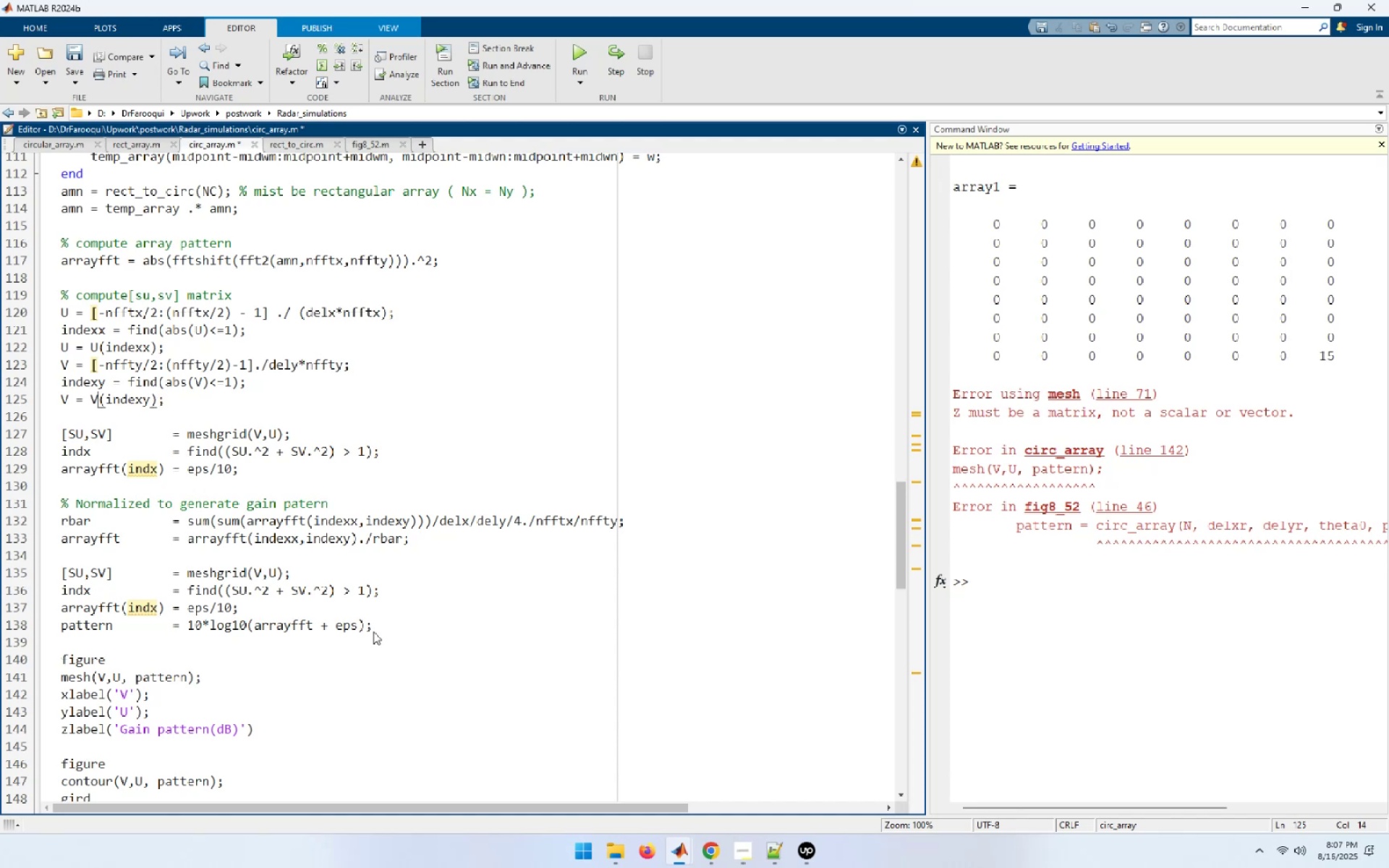 
key(ArrowLeft)
 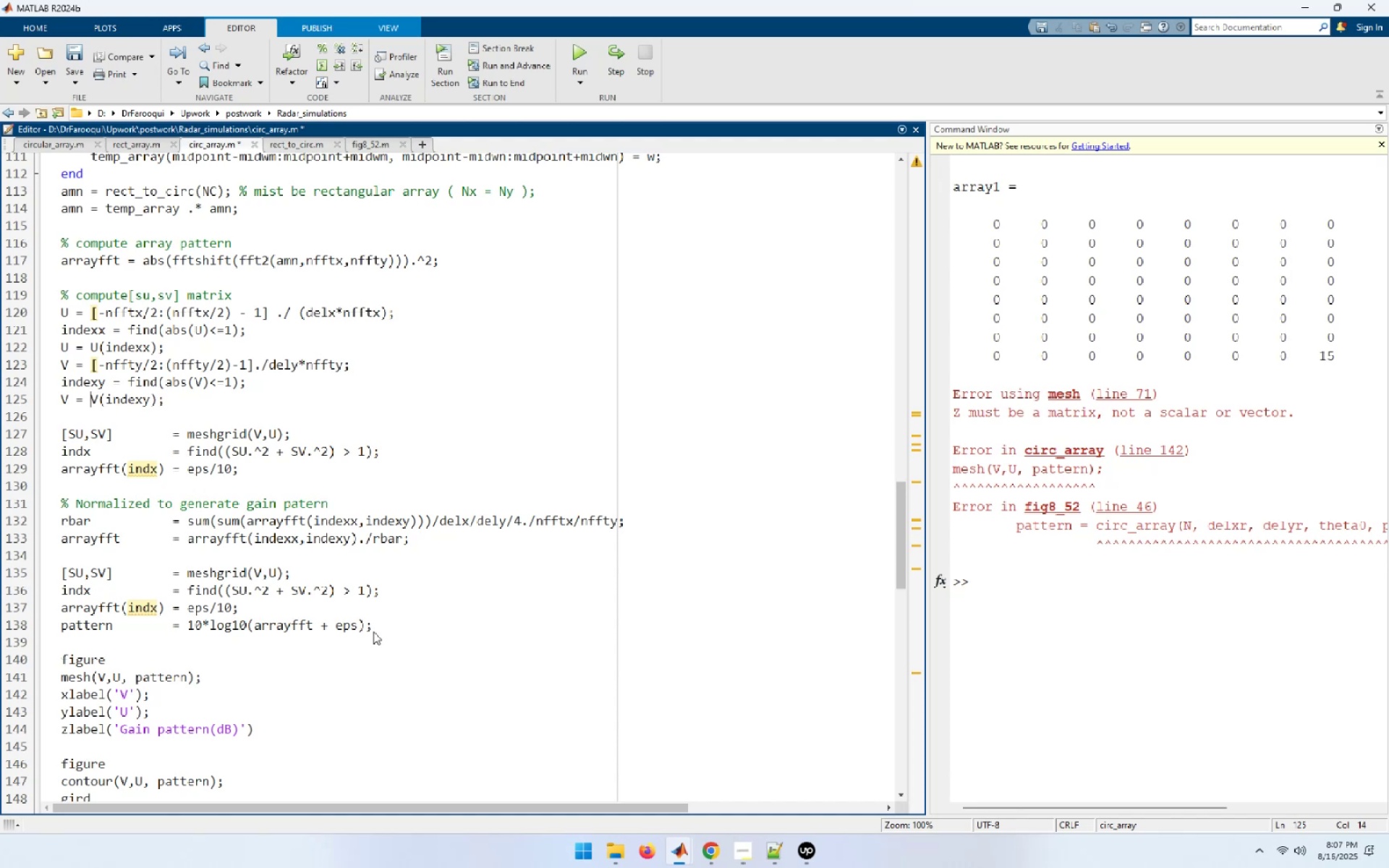 
key(ArrowLeft)
 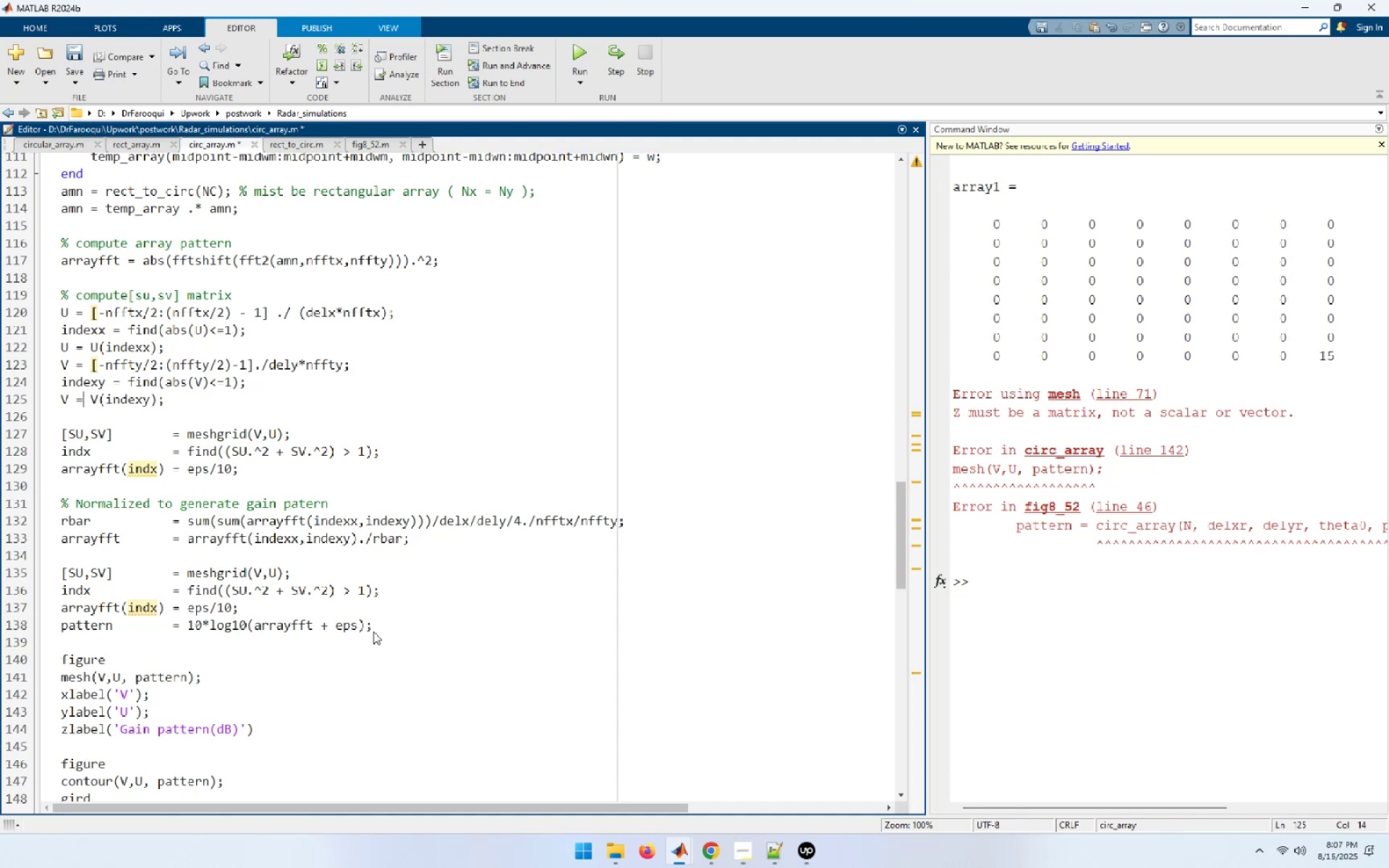 
key(ArrowLeft)
 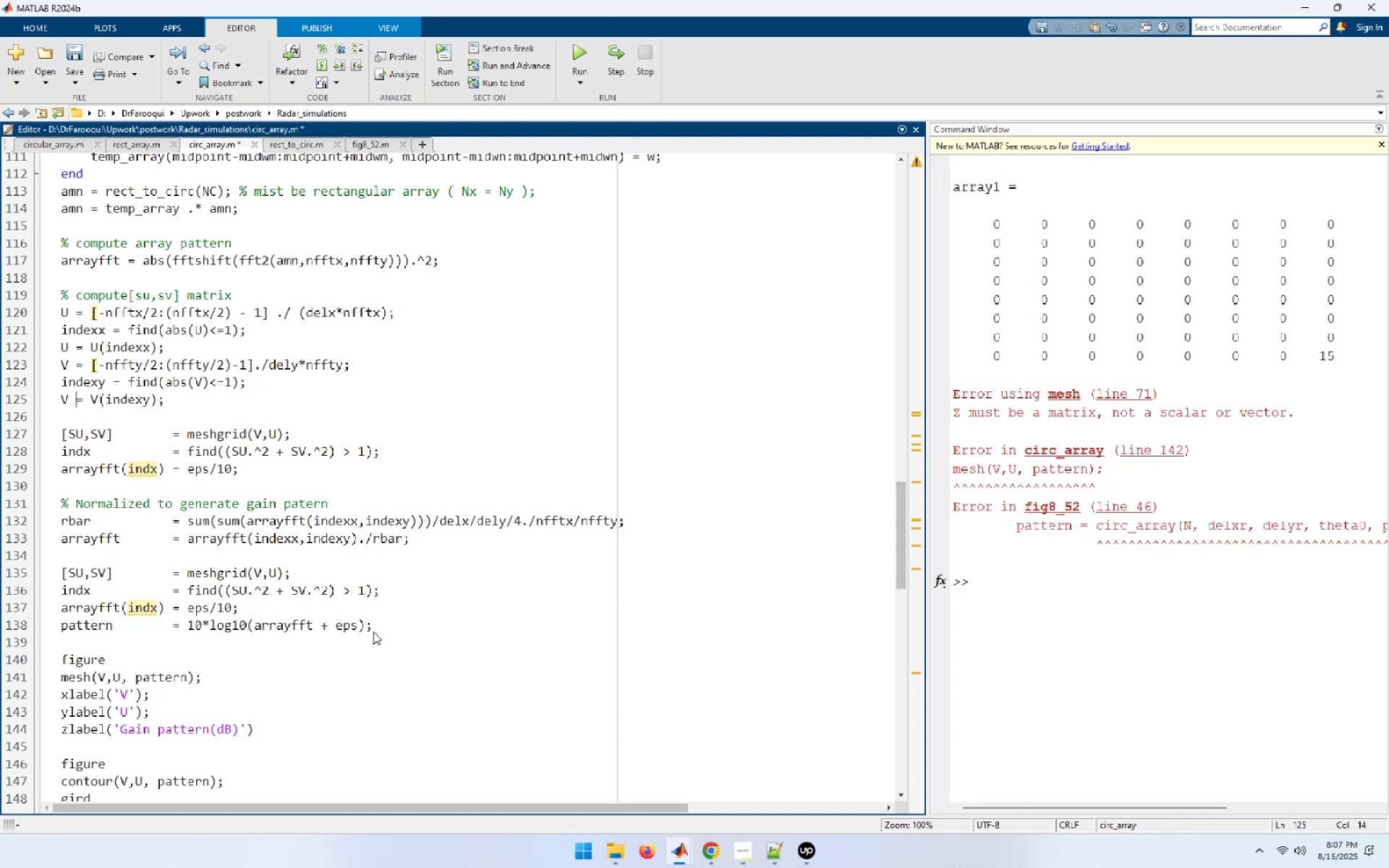 
hold_key(key=Space, duration=0.69)
 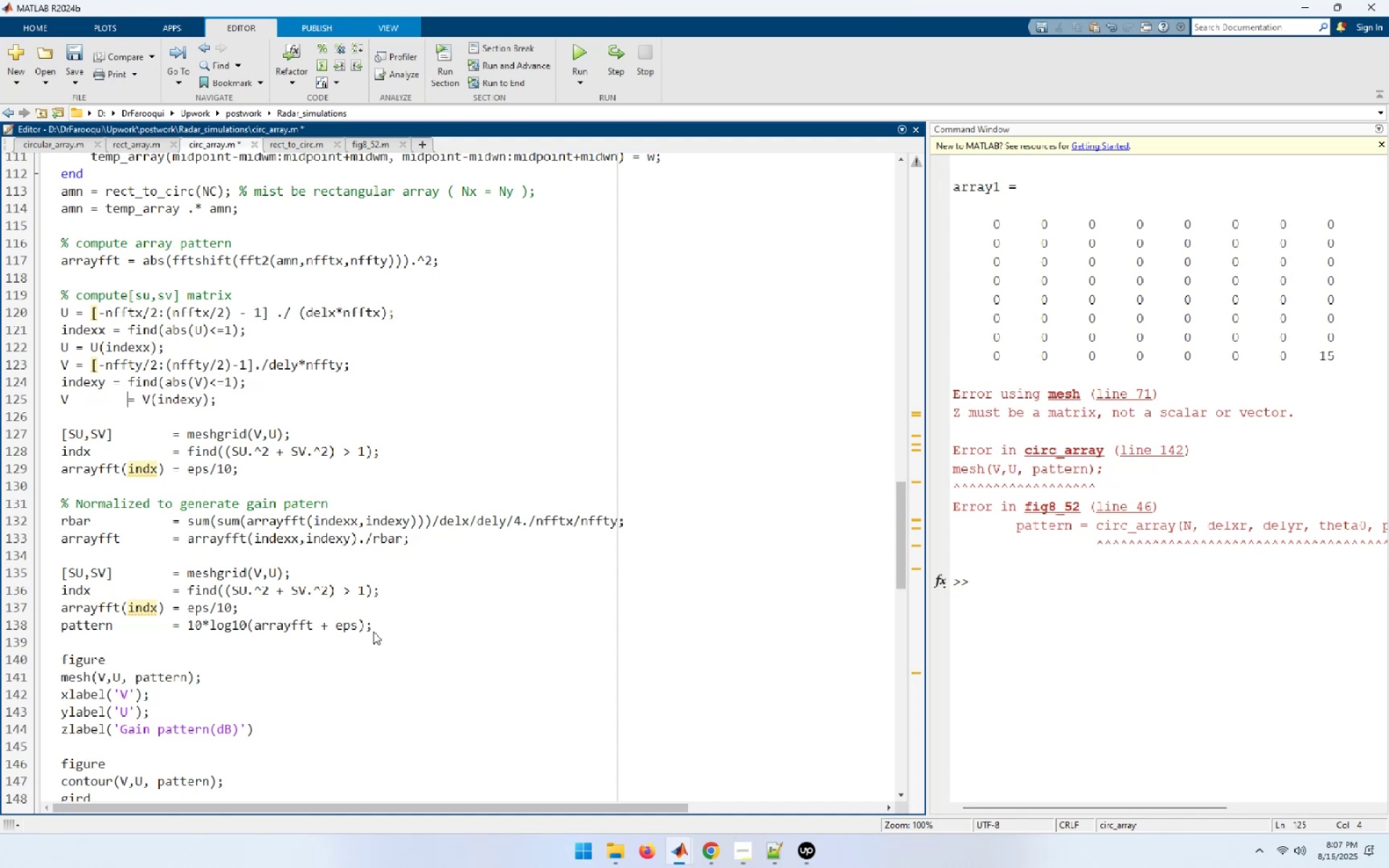 
key(Space)
 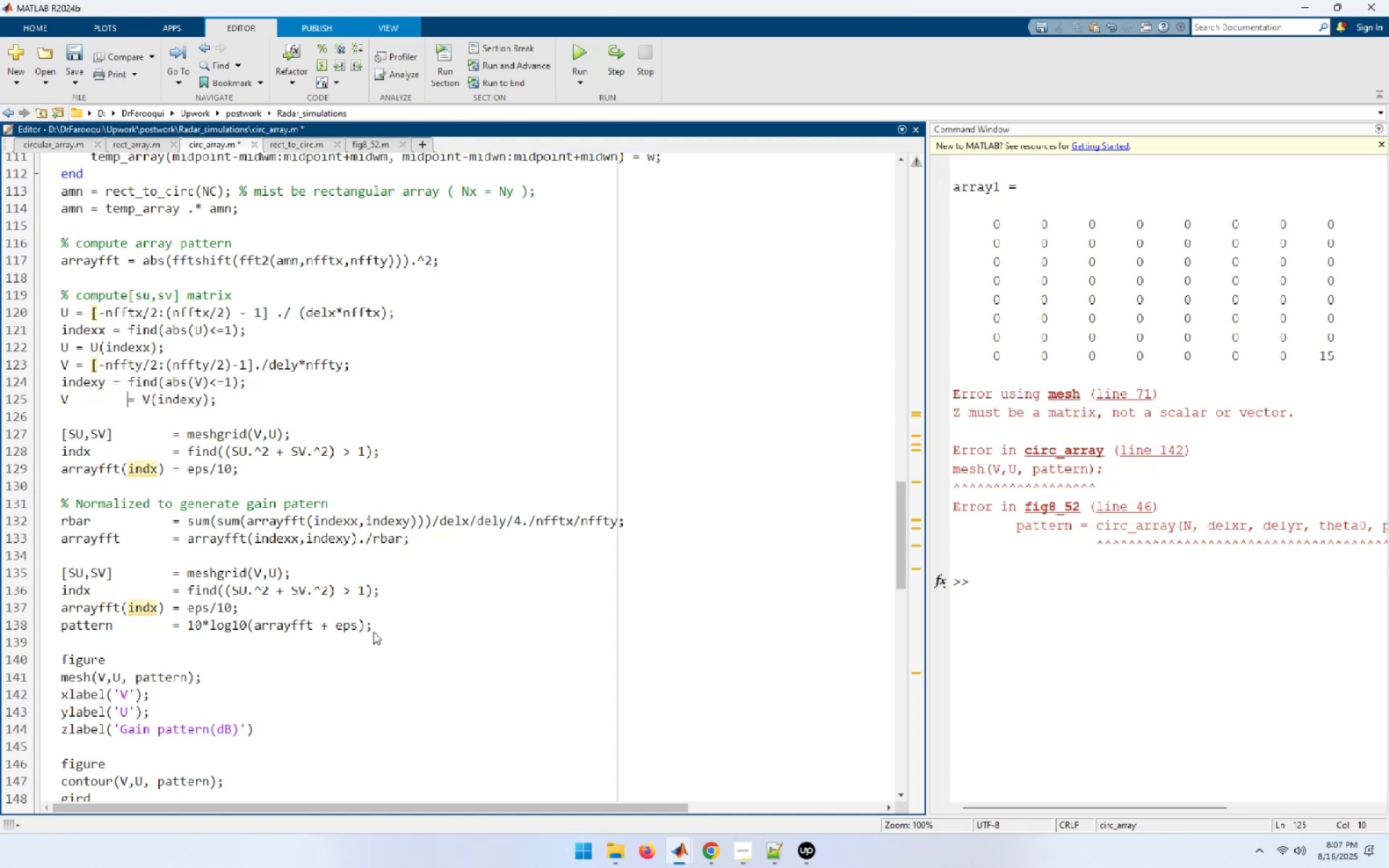 
key(Space)
 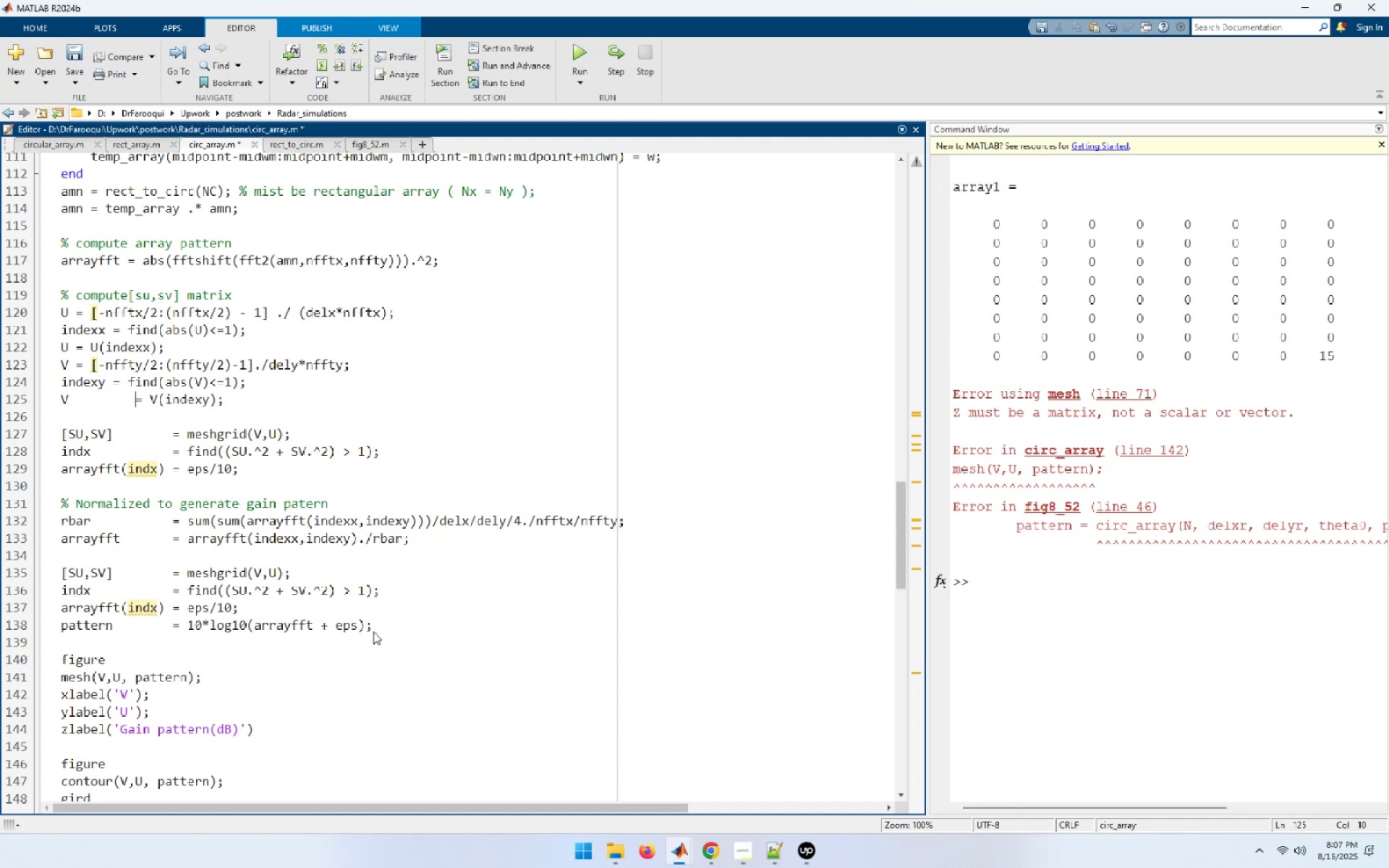 
key(Space)
 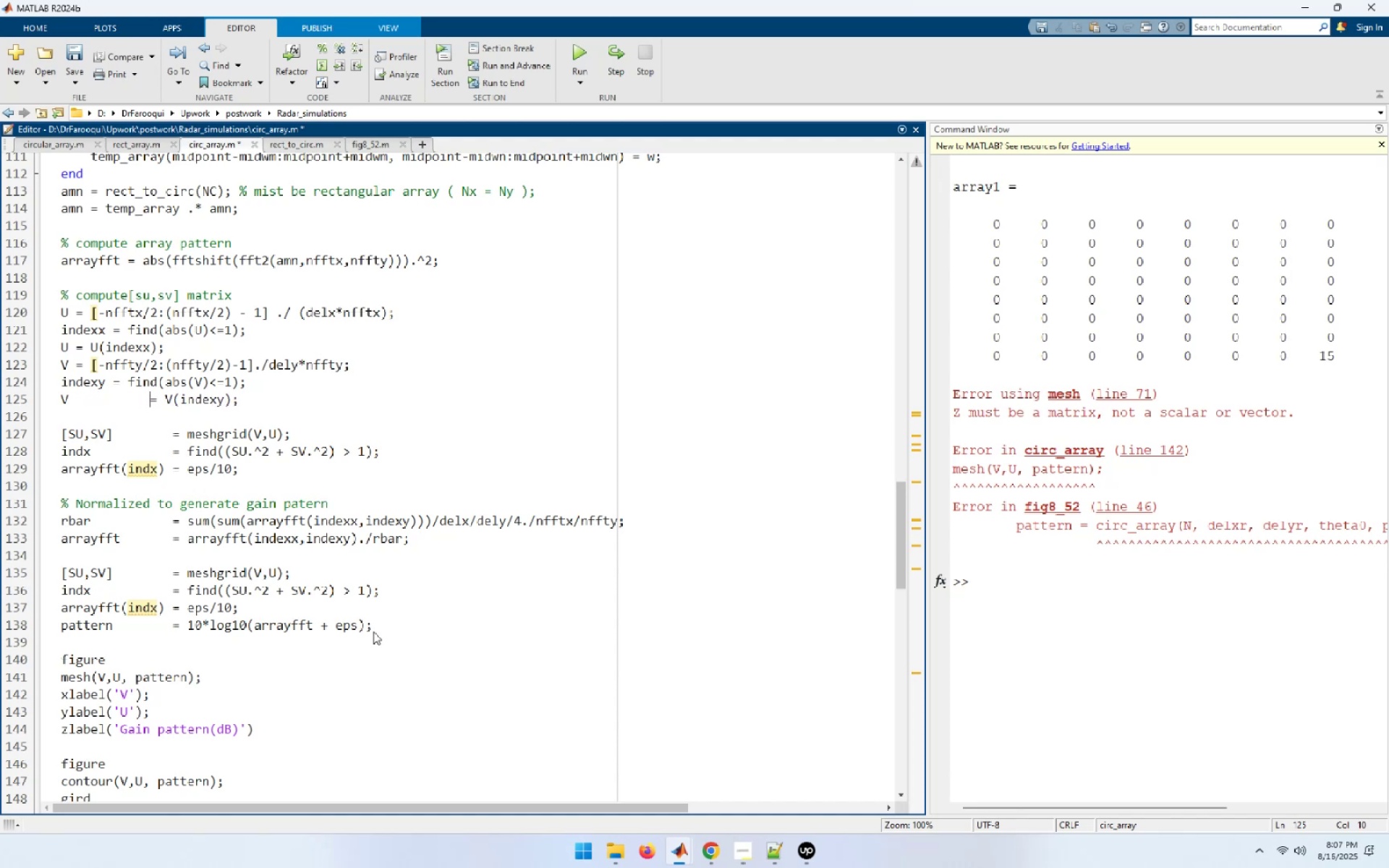 
key(Space)
 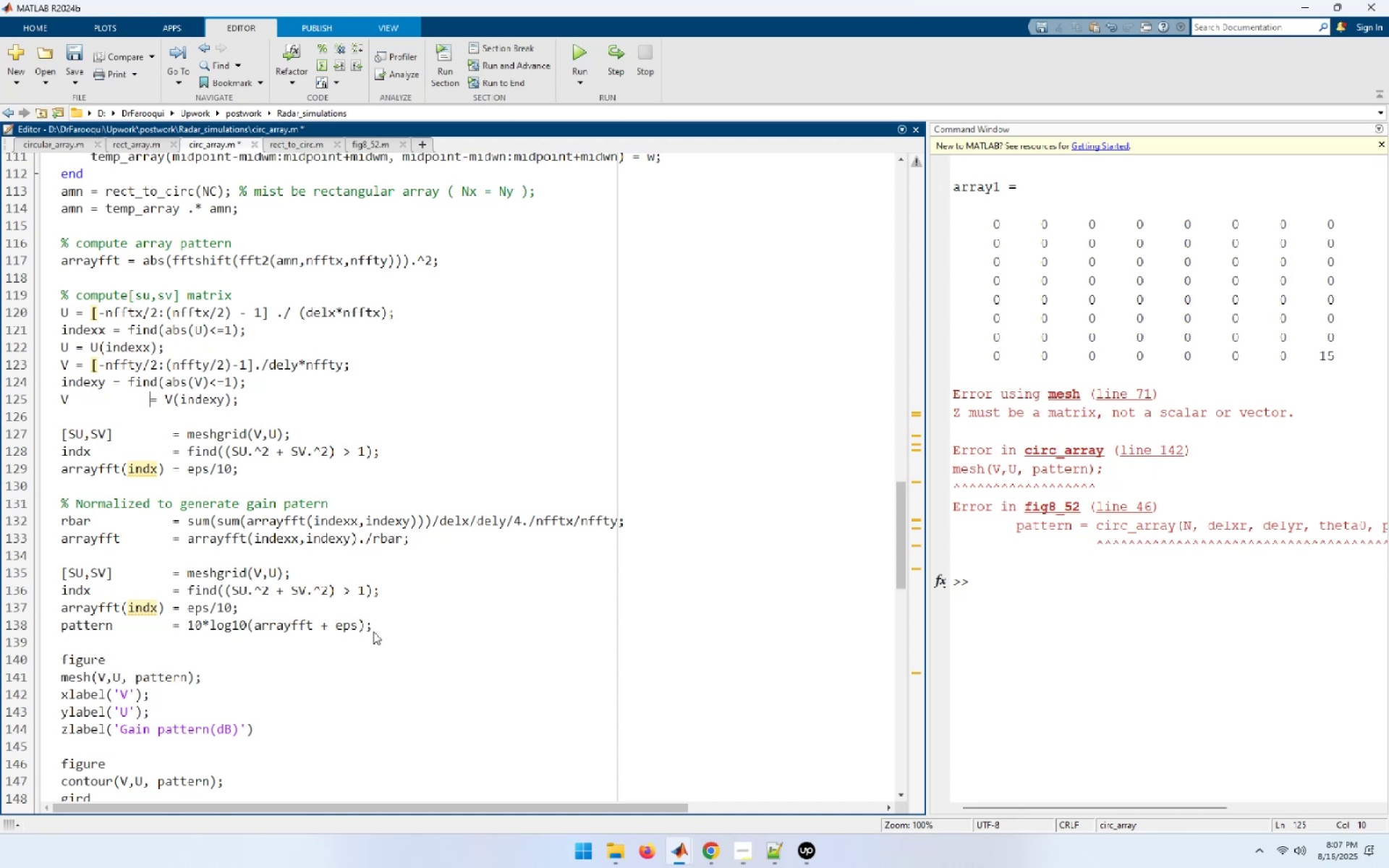 
key(Space)
 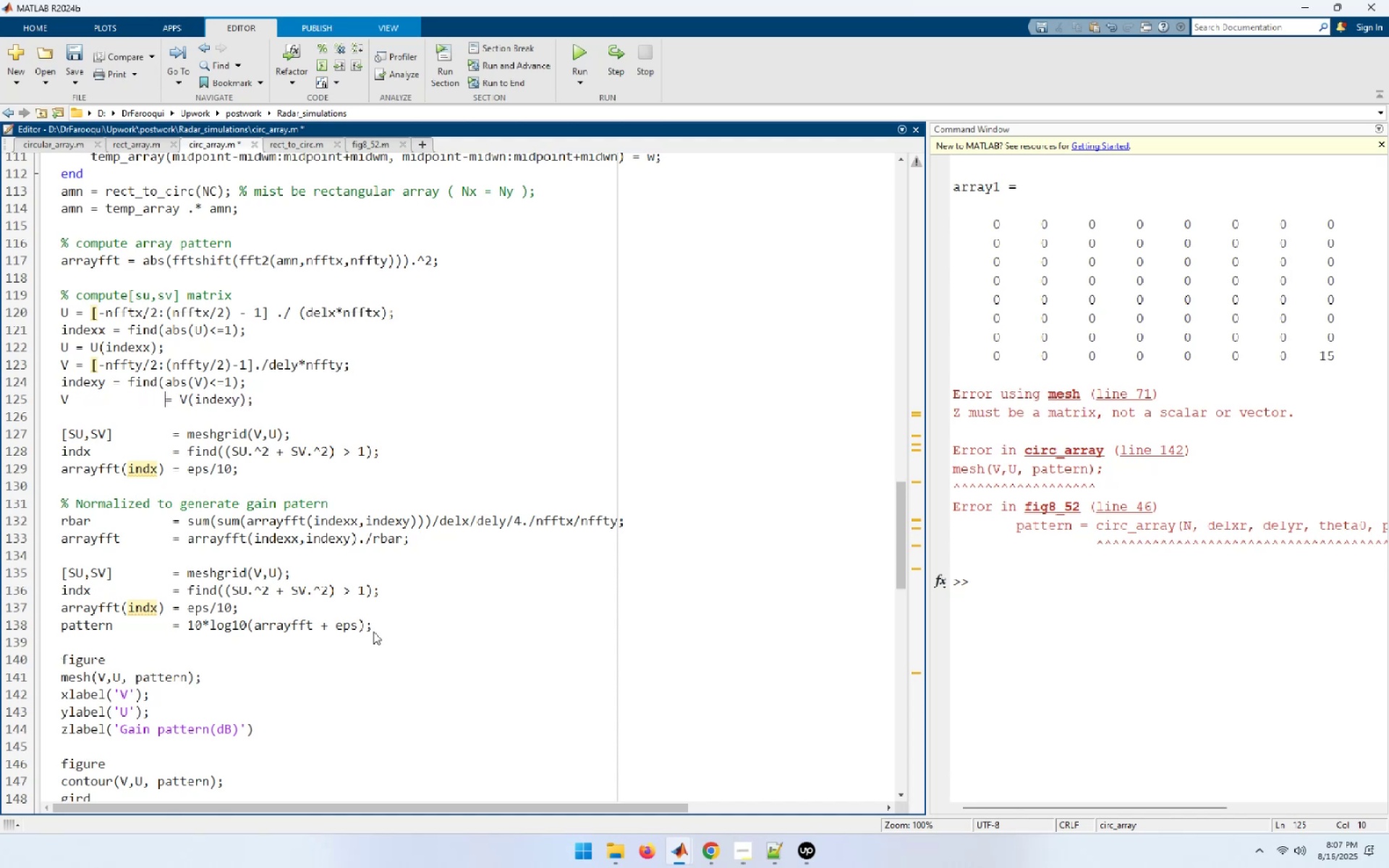 
key(Space)
 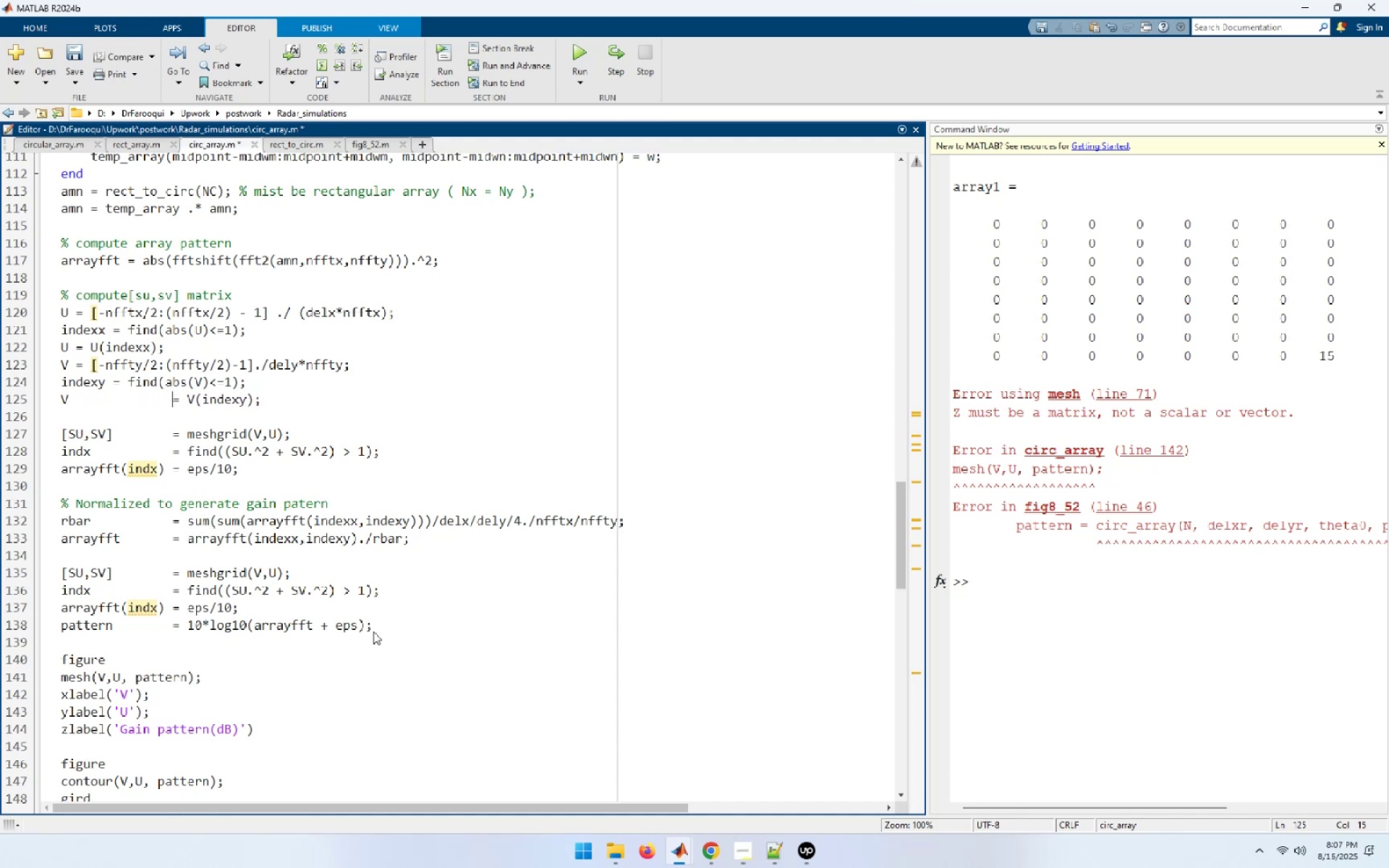 
key(ArrowUp)
 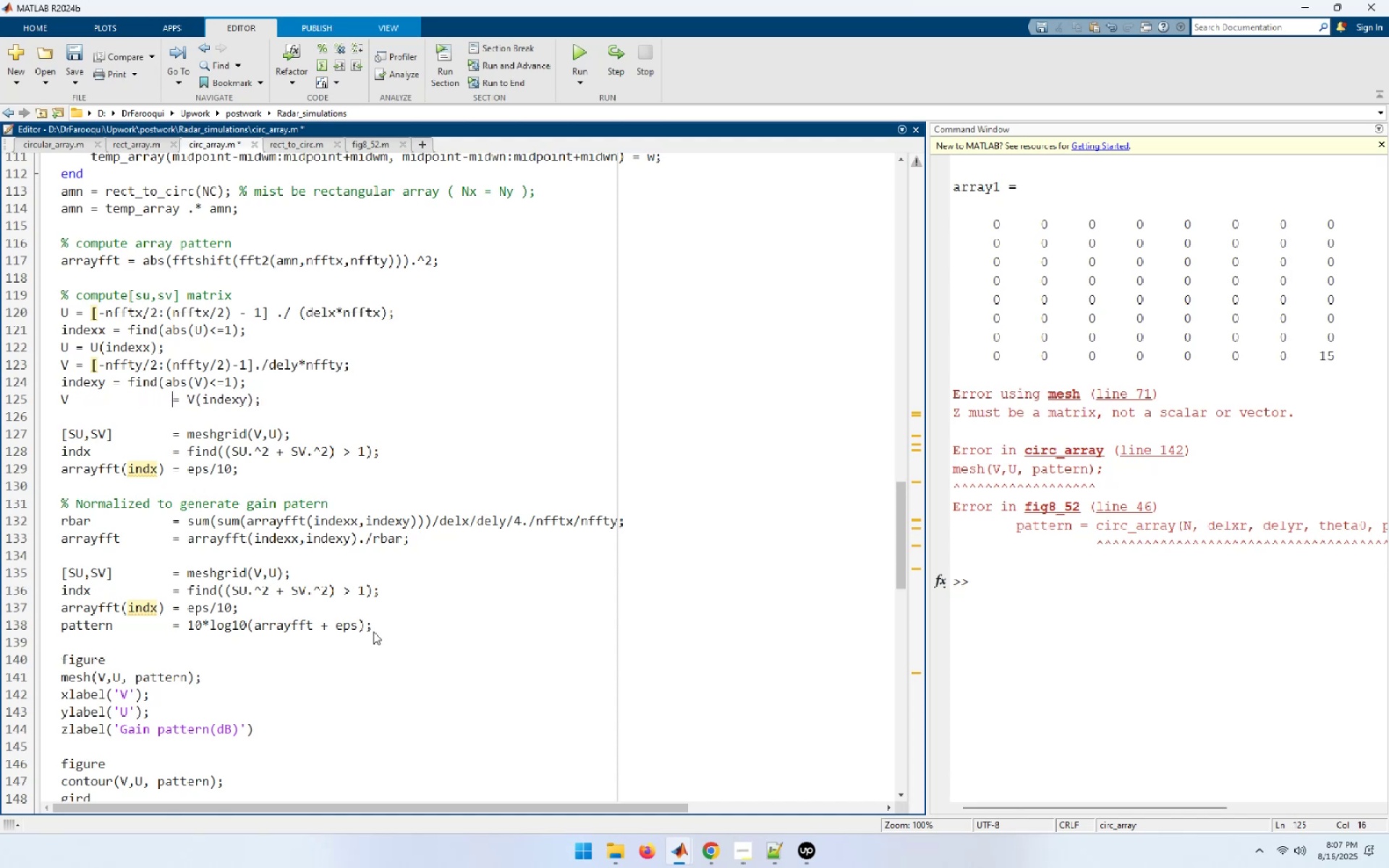 
hold_key(key=ArrowLeft, duration=0.69)
 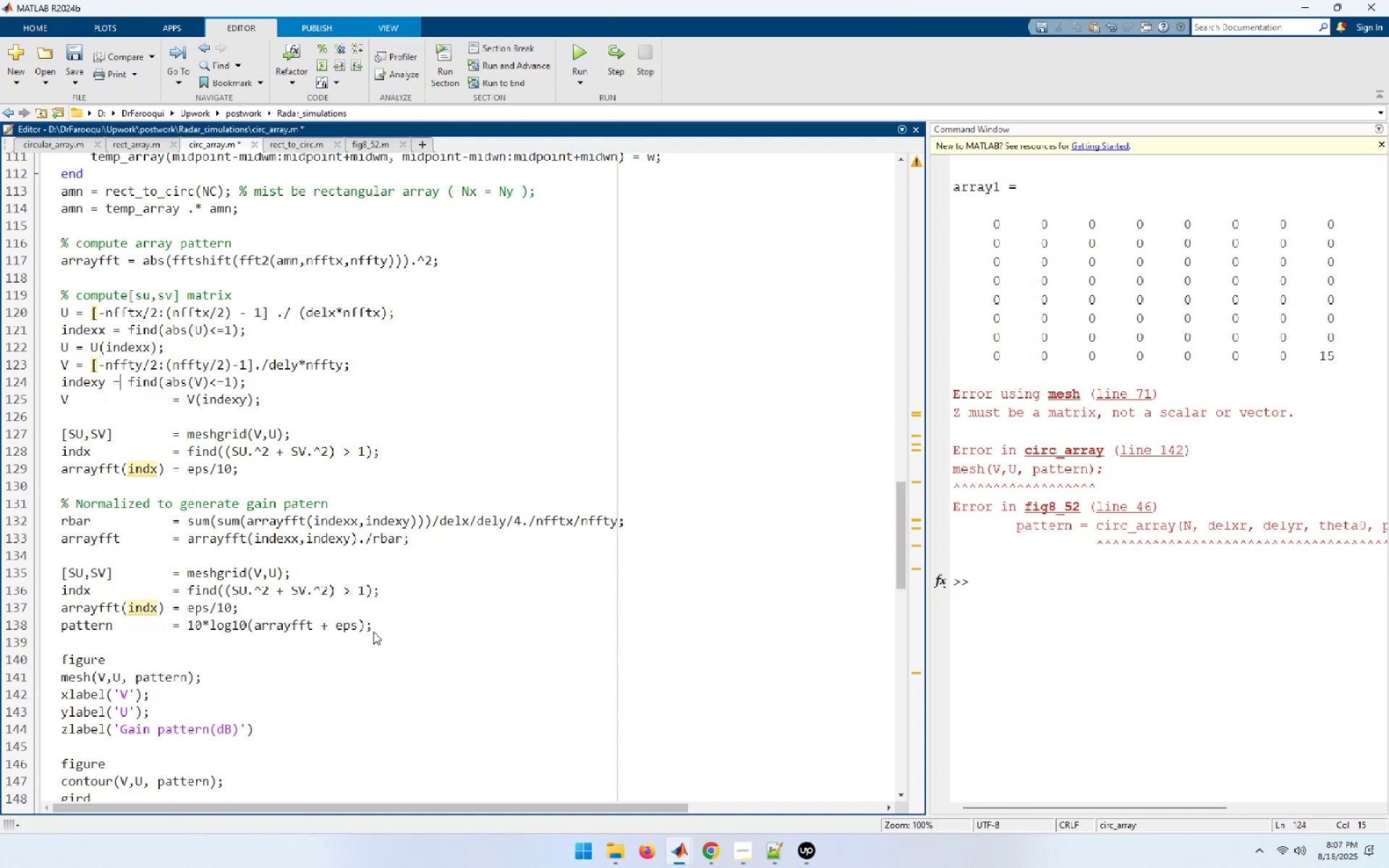 
key(ArrowLeft)
 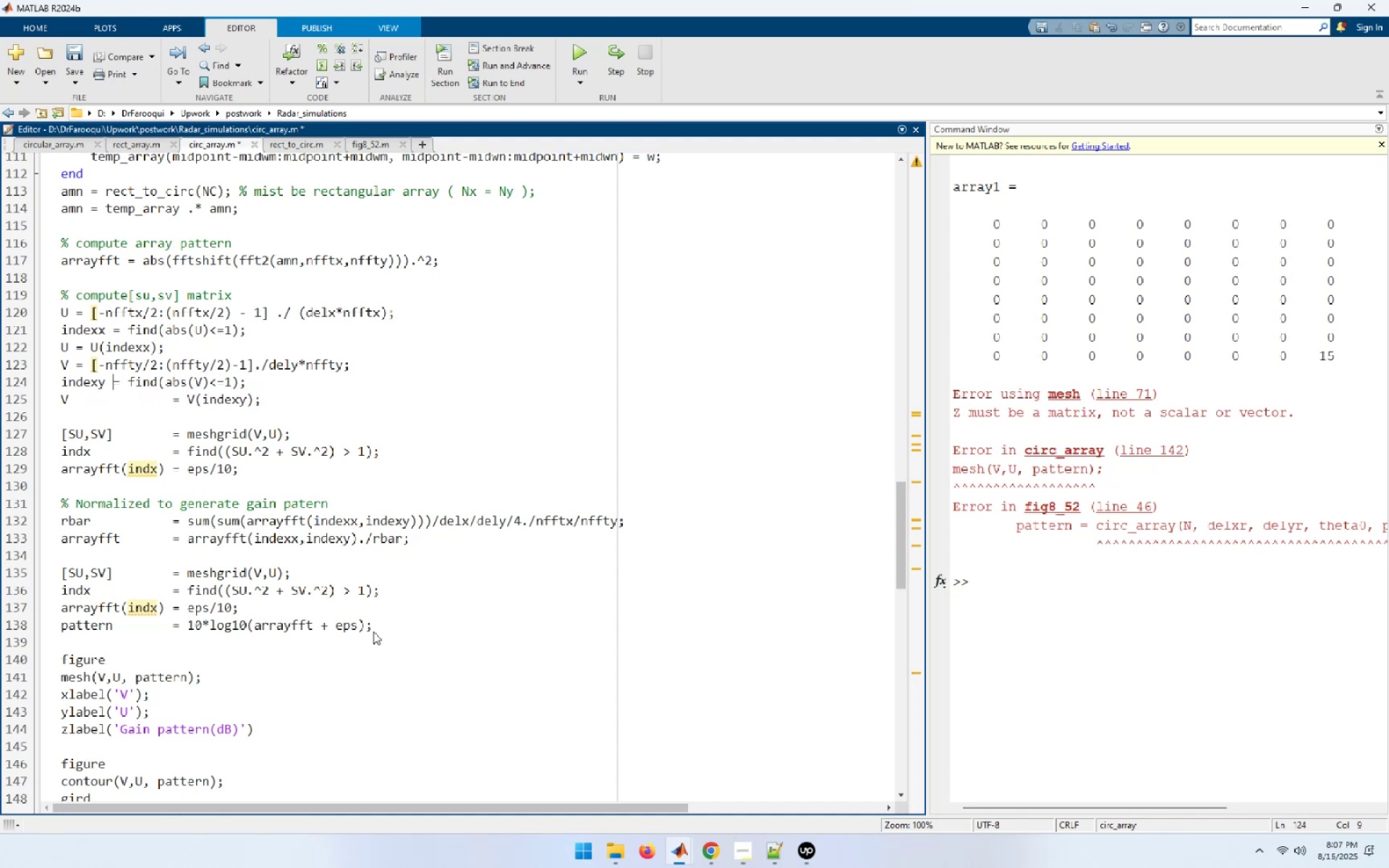 
hold_key(key=Space, duration=0.67)
 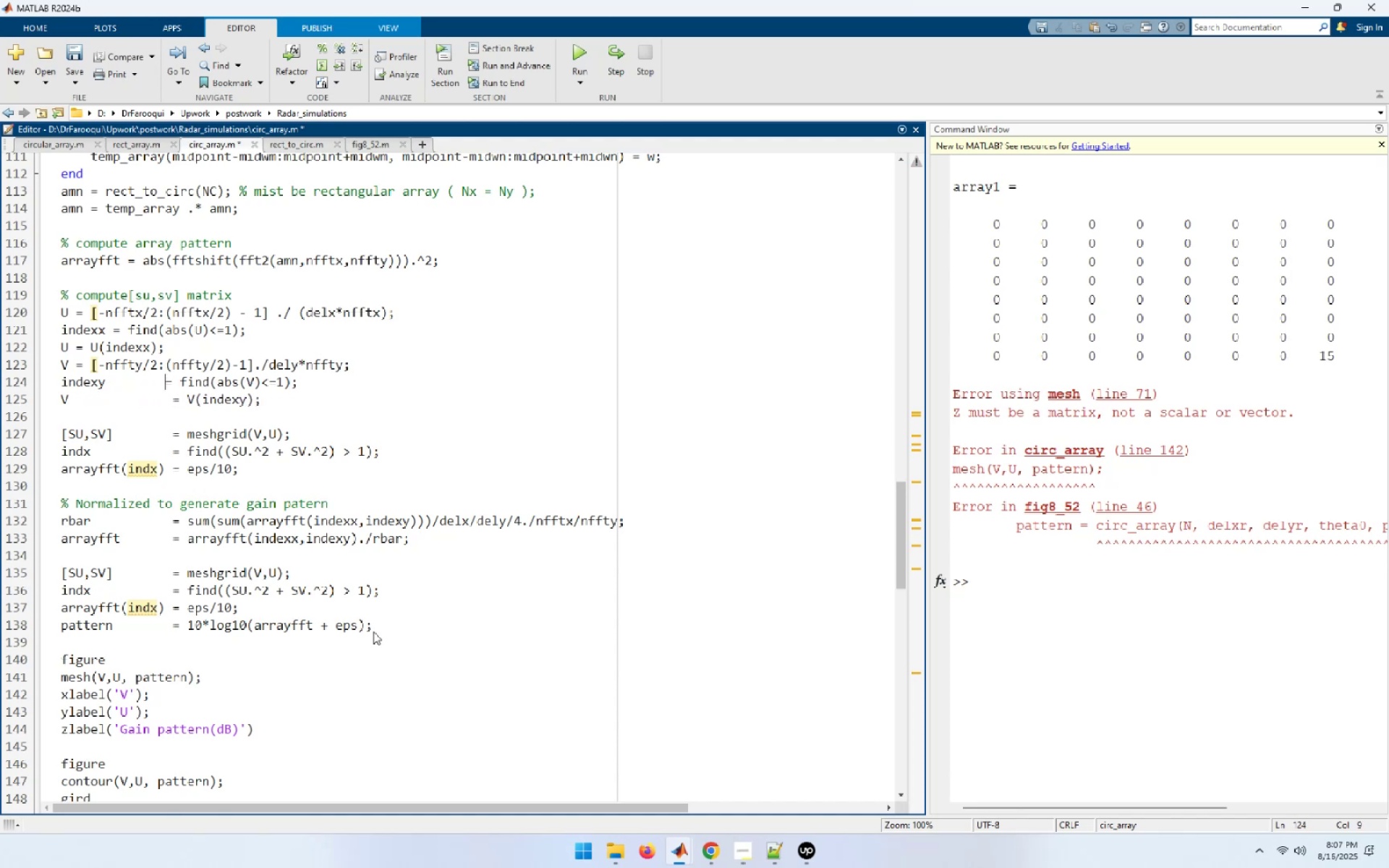 
key(Space)
 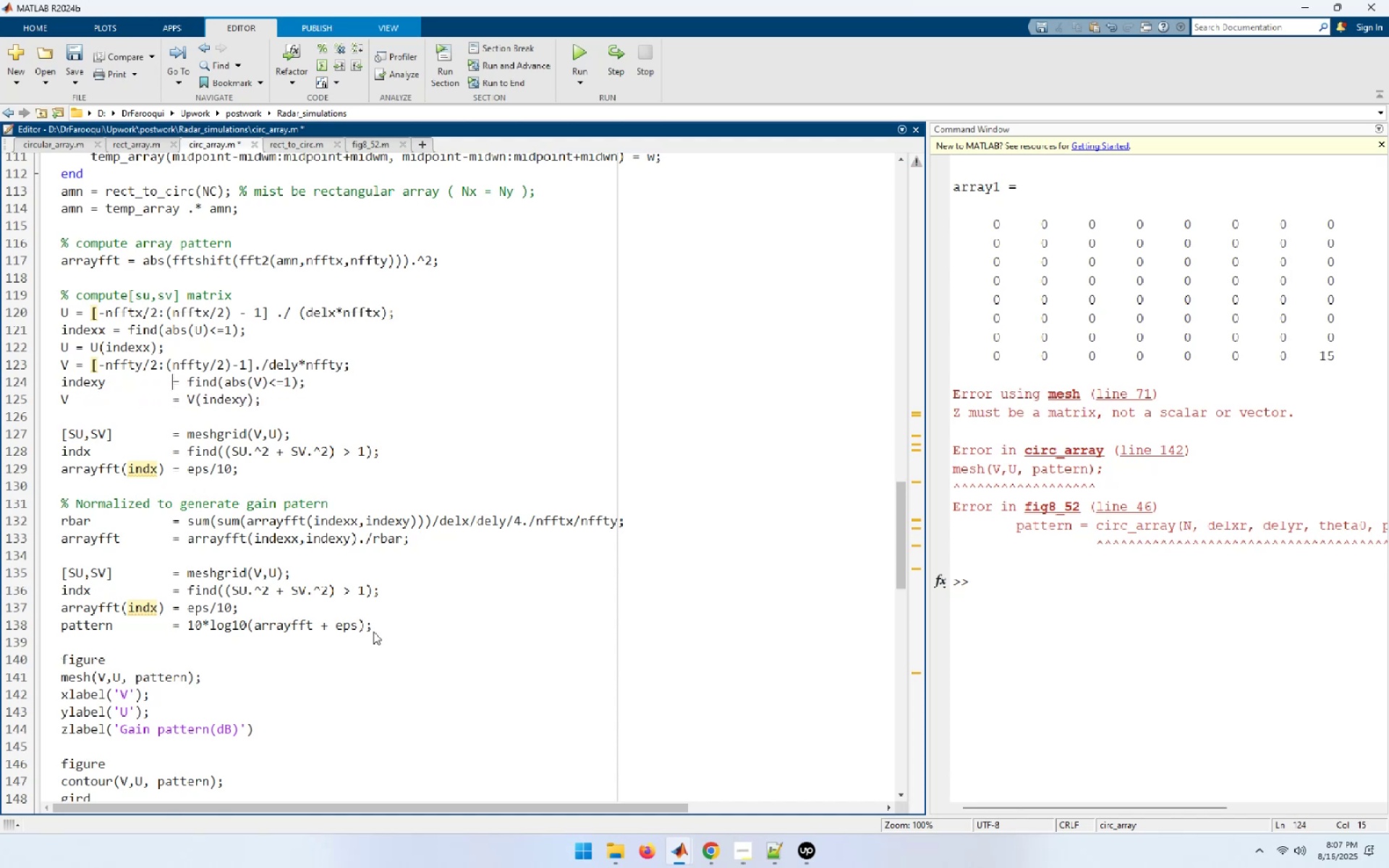 
key(ArrowUp)
 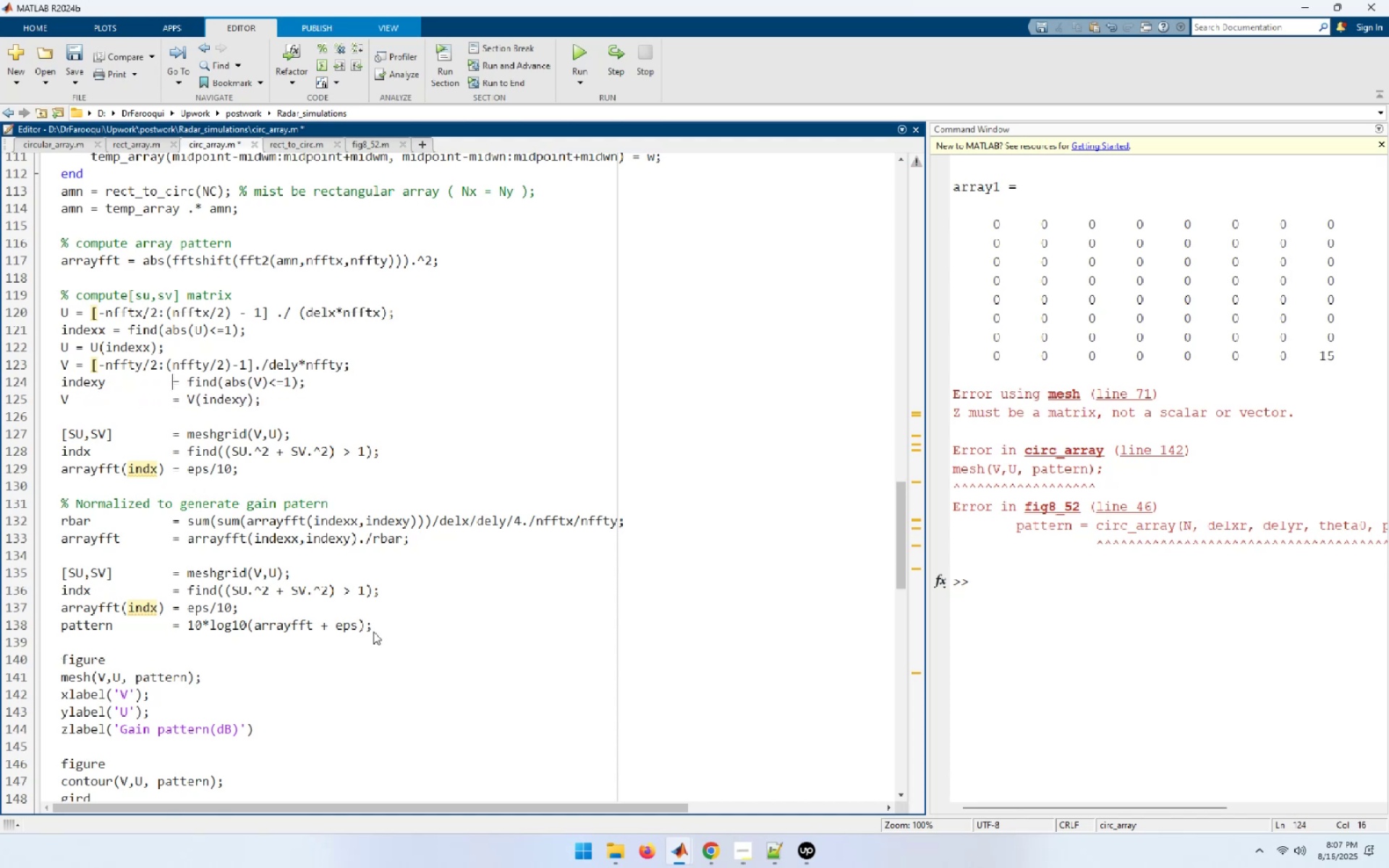 
hold_key(key=ArrowLeft, duration=0.83)
 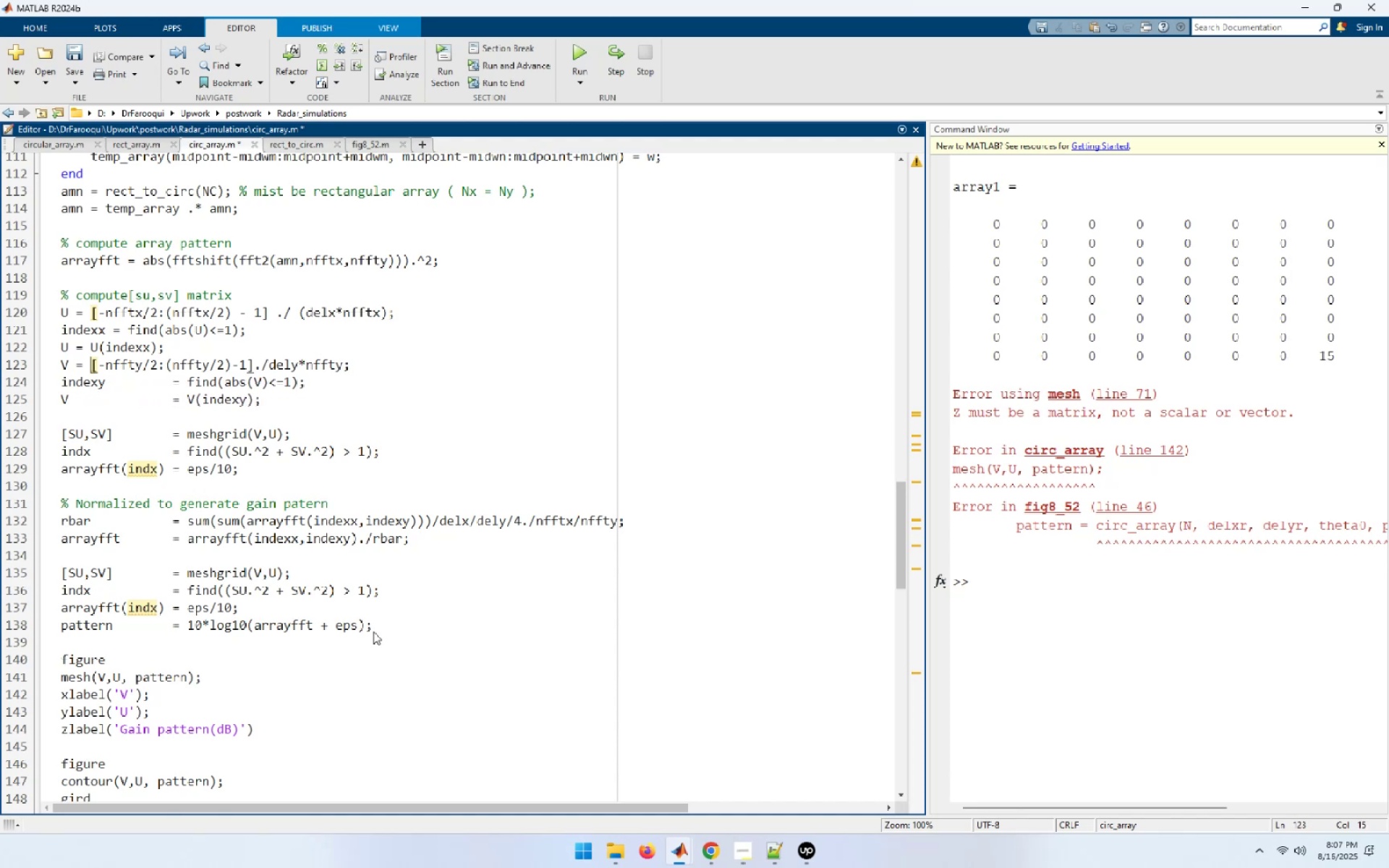 
key(ArrowLeft)
 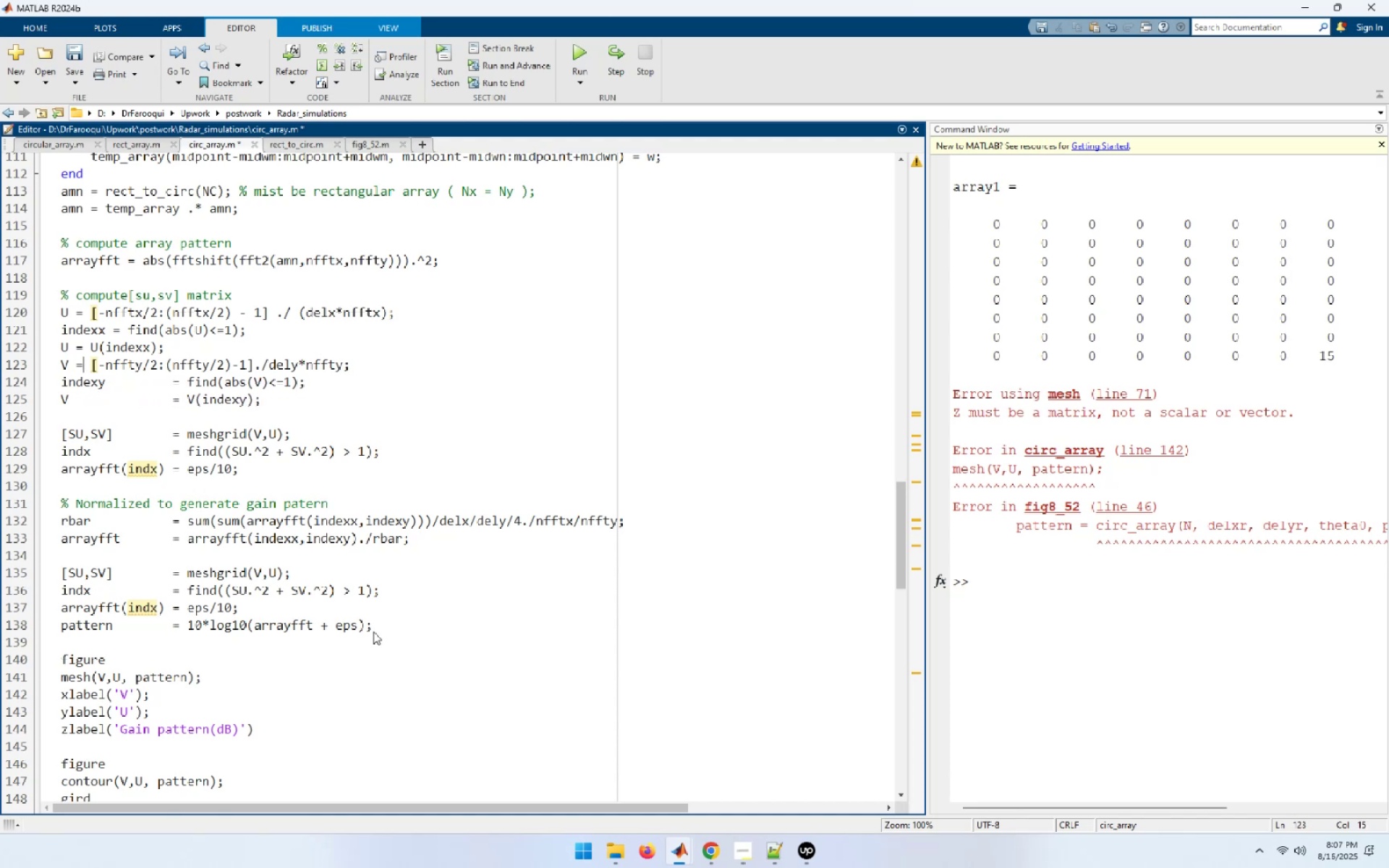 
key(ArrowLeft)
 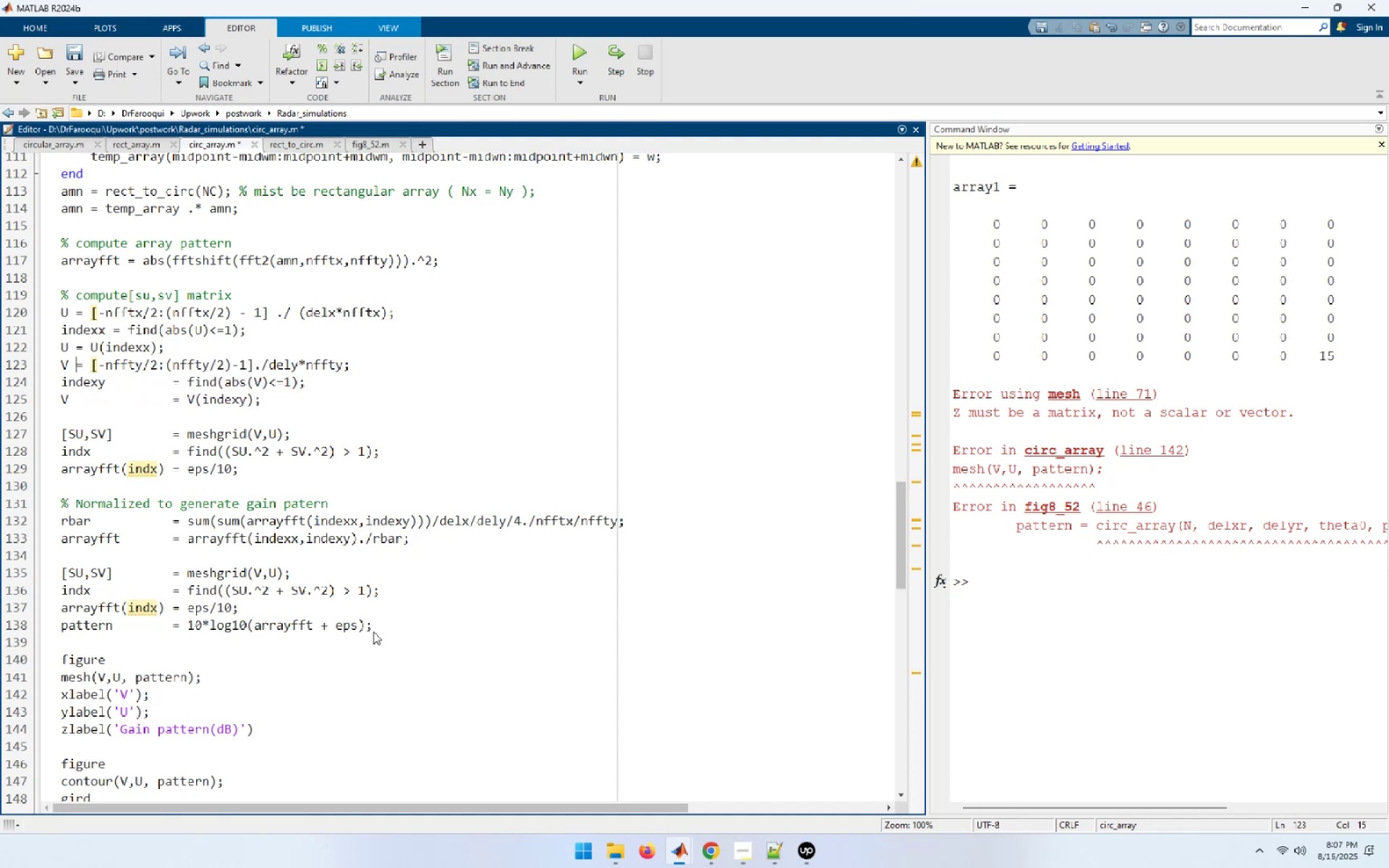 
hold_key(key=Space, duration=0.74)
 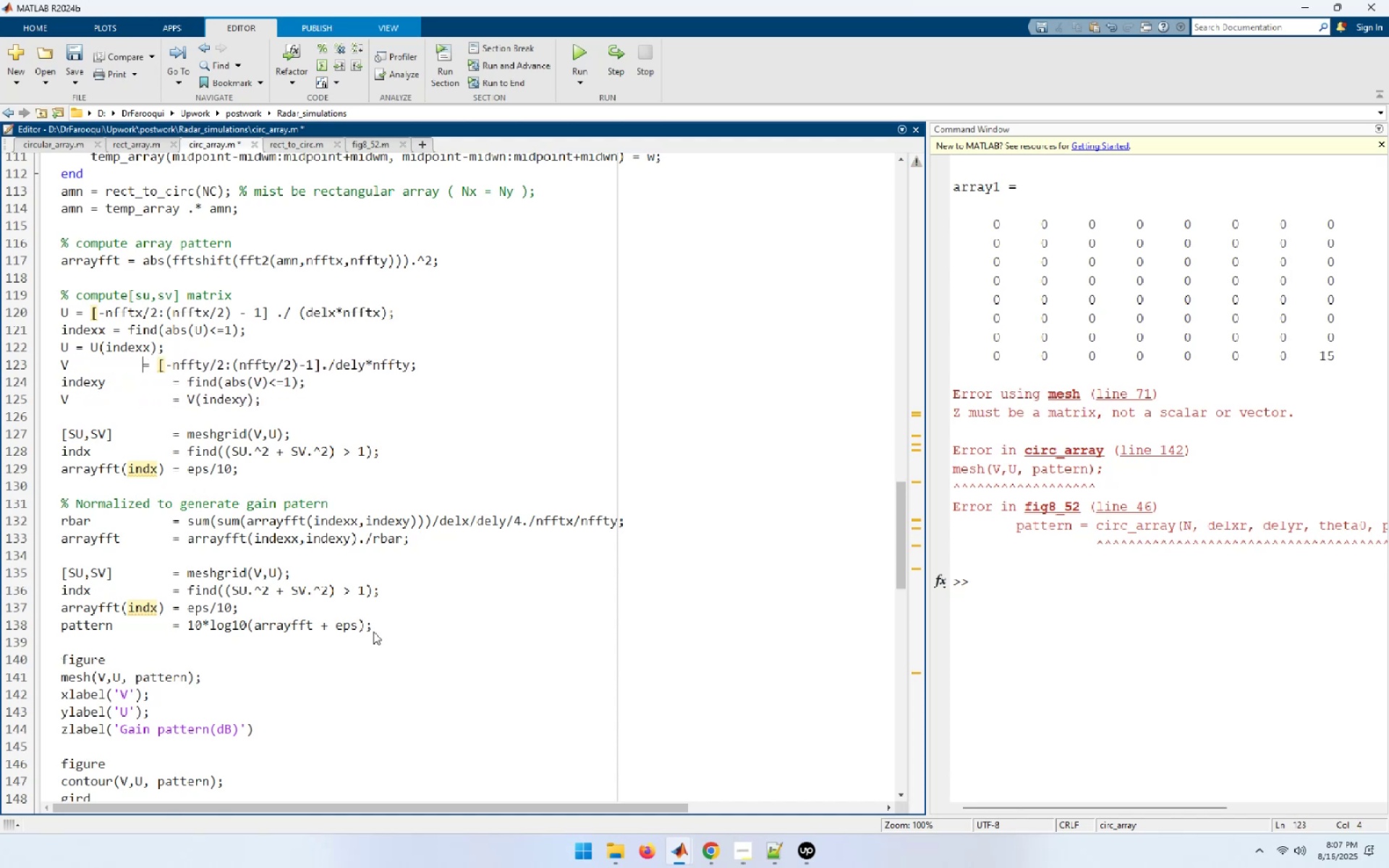 
key(Space)
 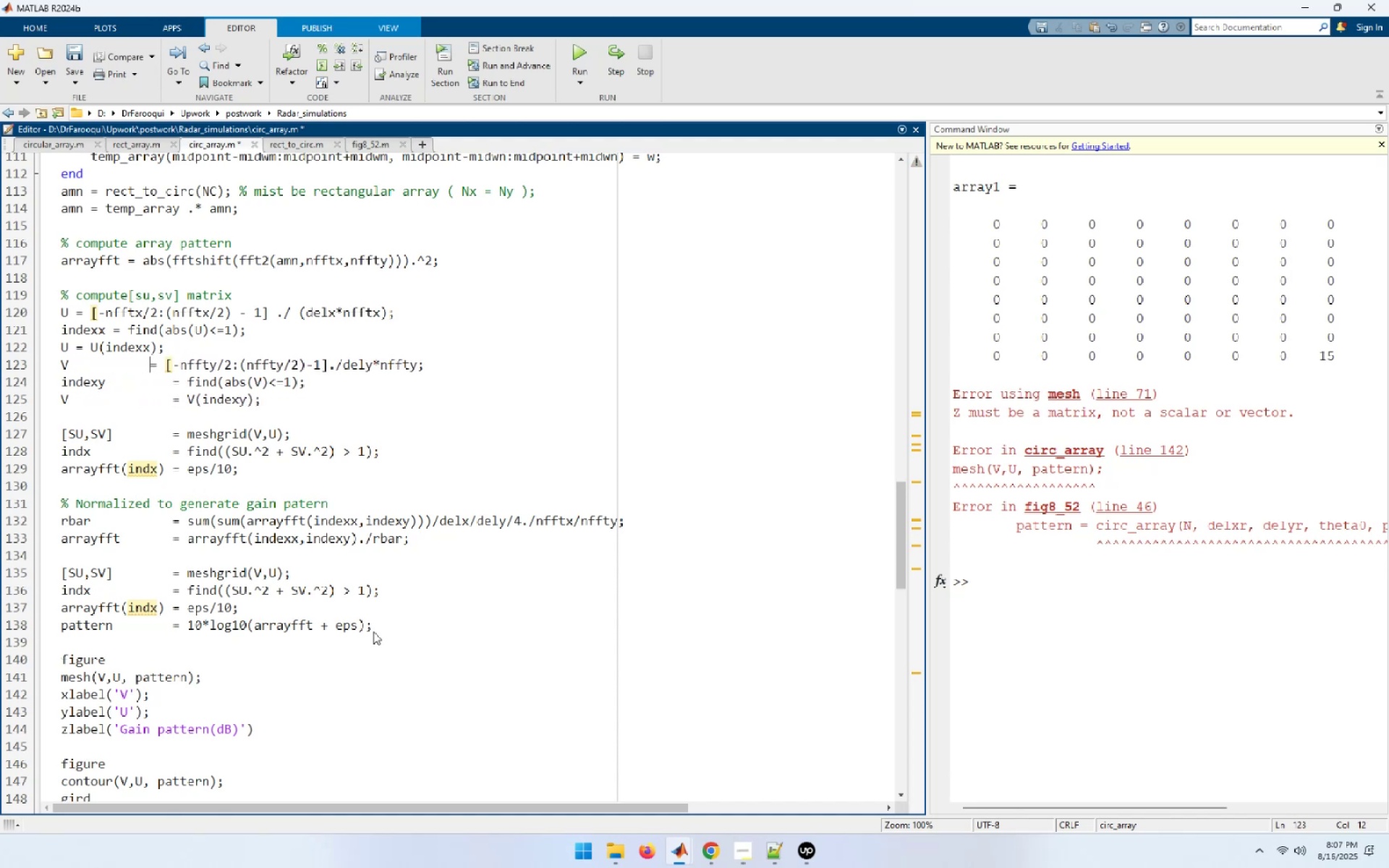 
key(Space)
 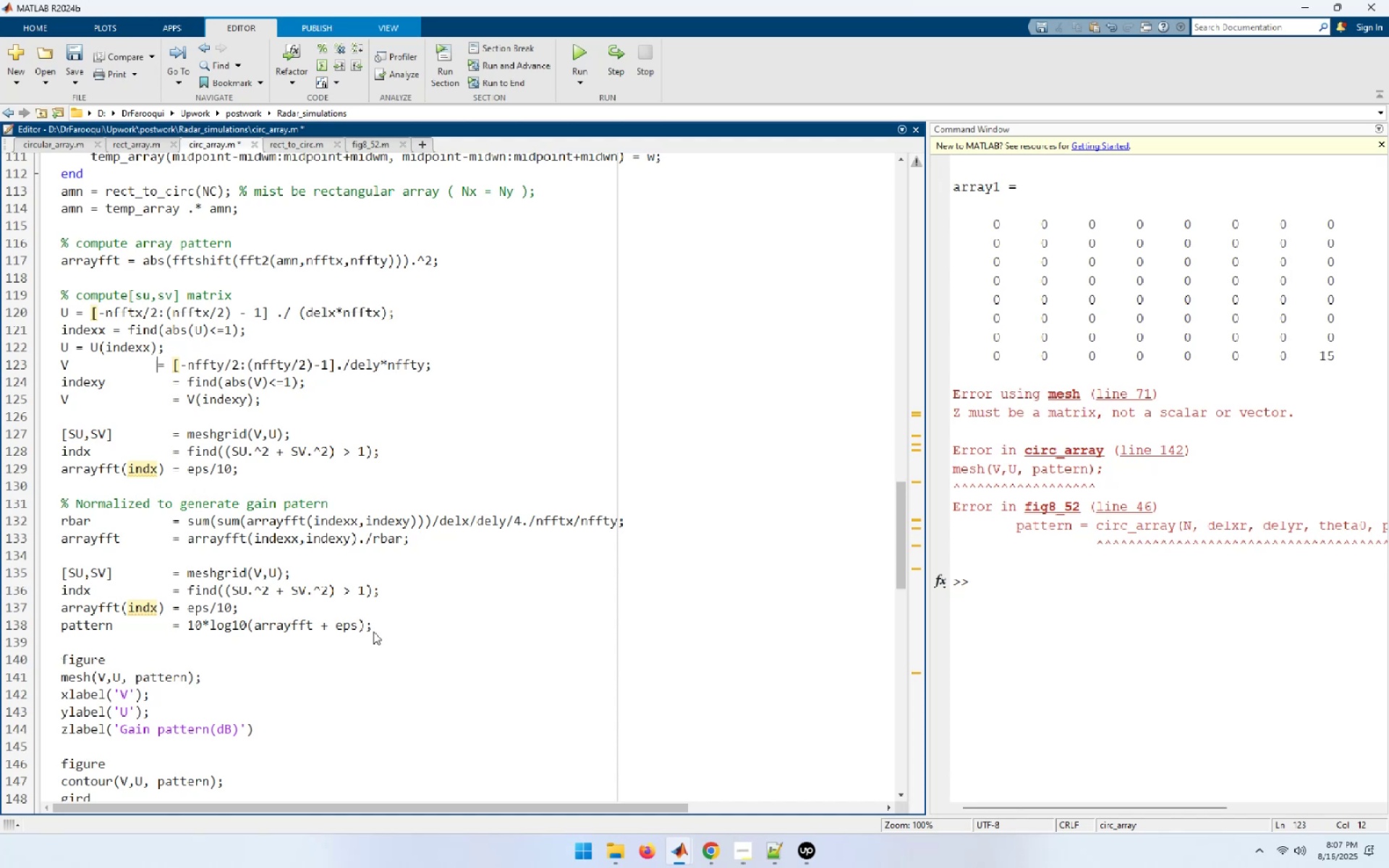 
key(Space)
 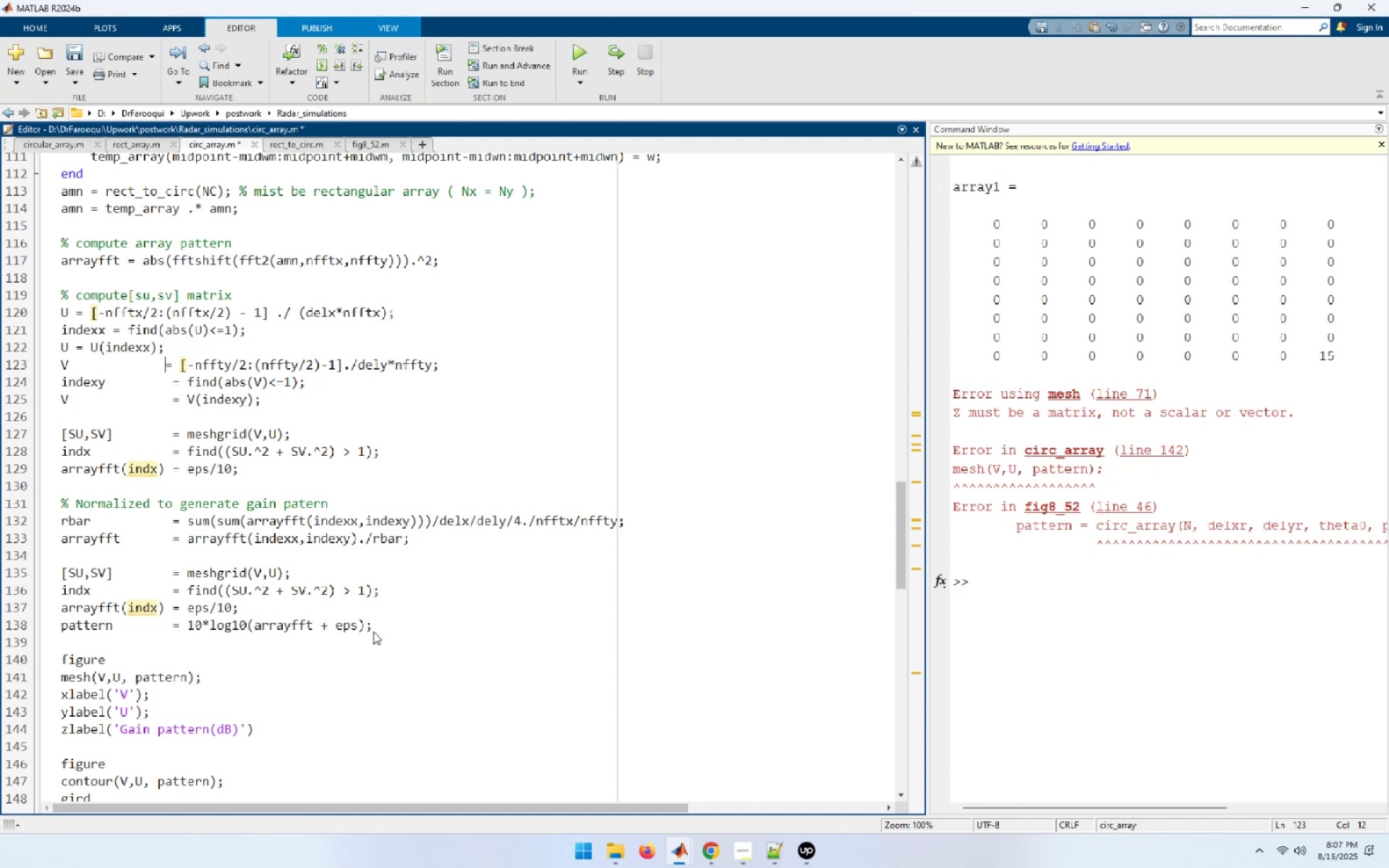 
key(Space)
 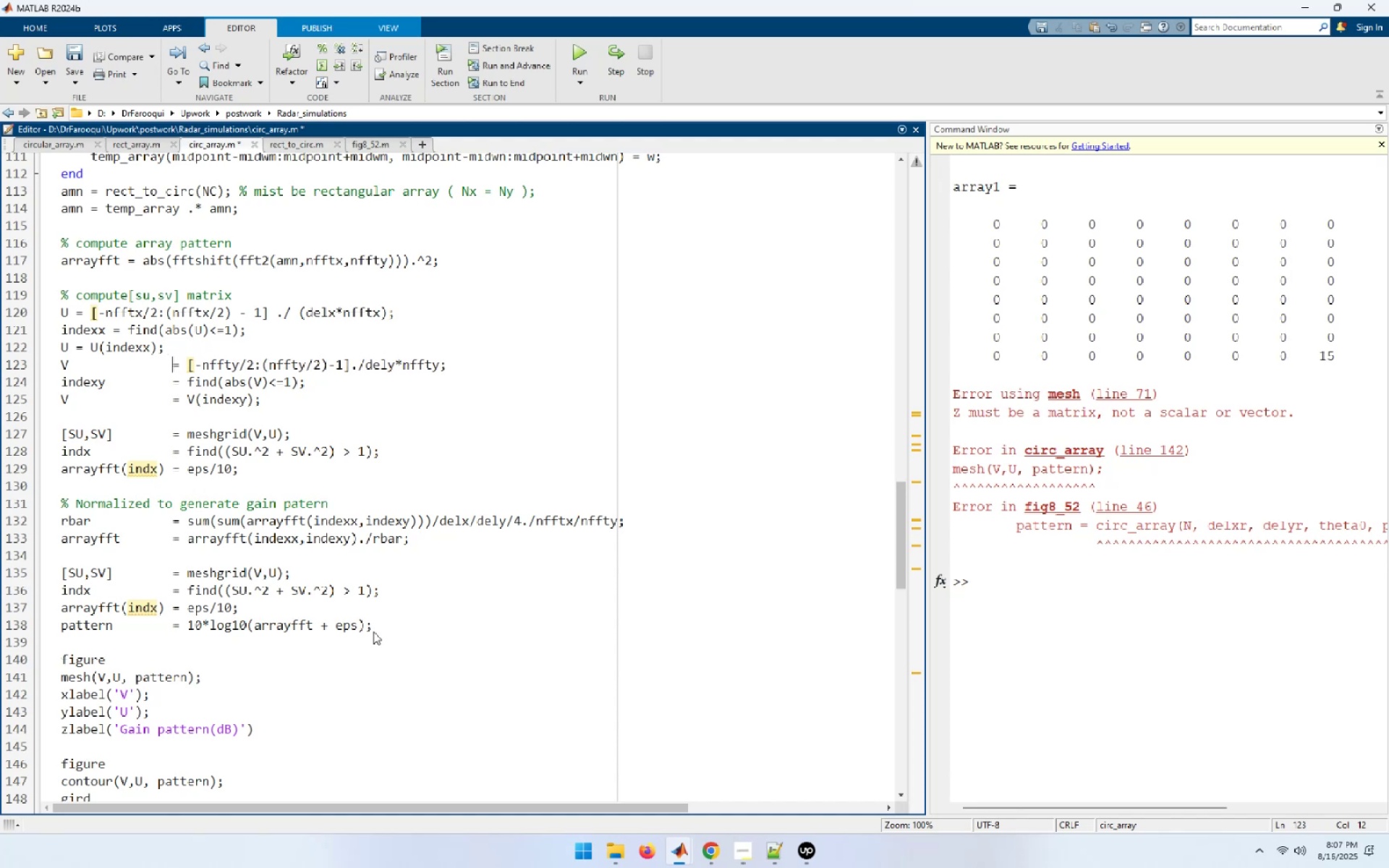 
key(ArrowUp)
 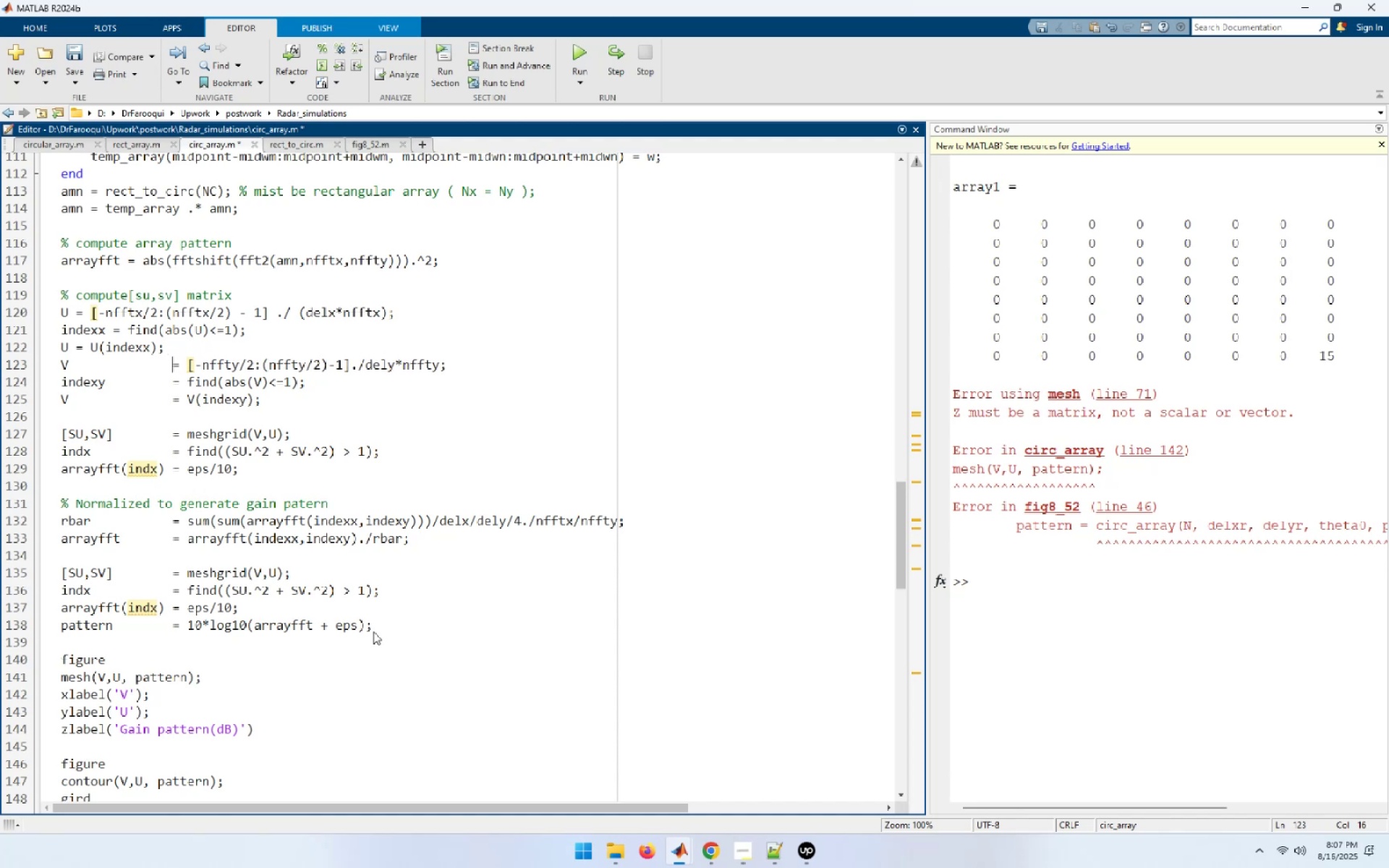 
hold_key(key=ArrowLeft, duration=0.81)
 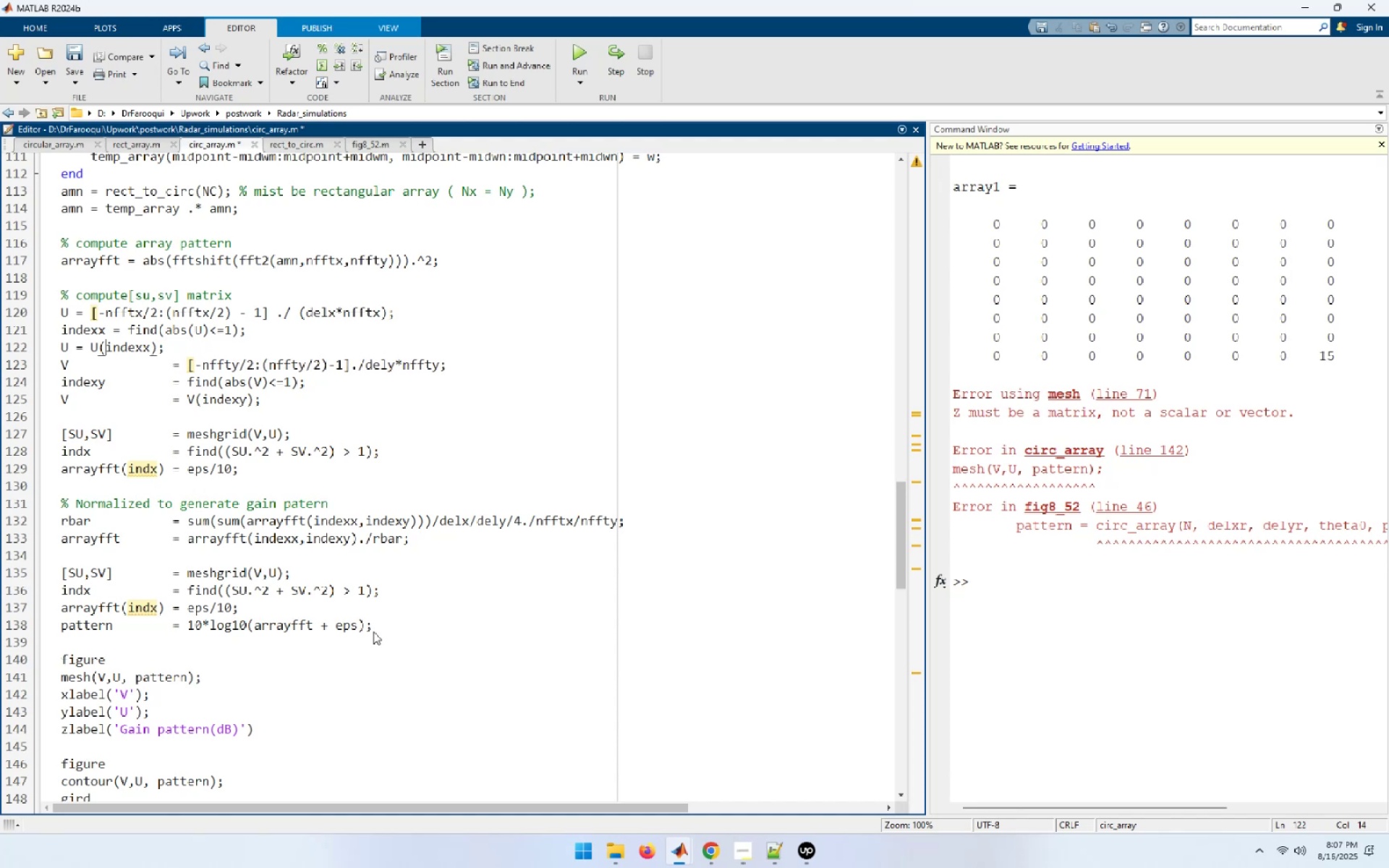 
key(ArrowLeft)
 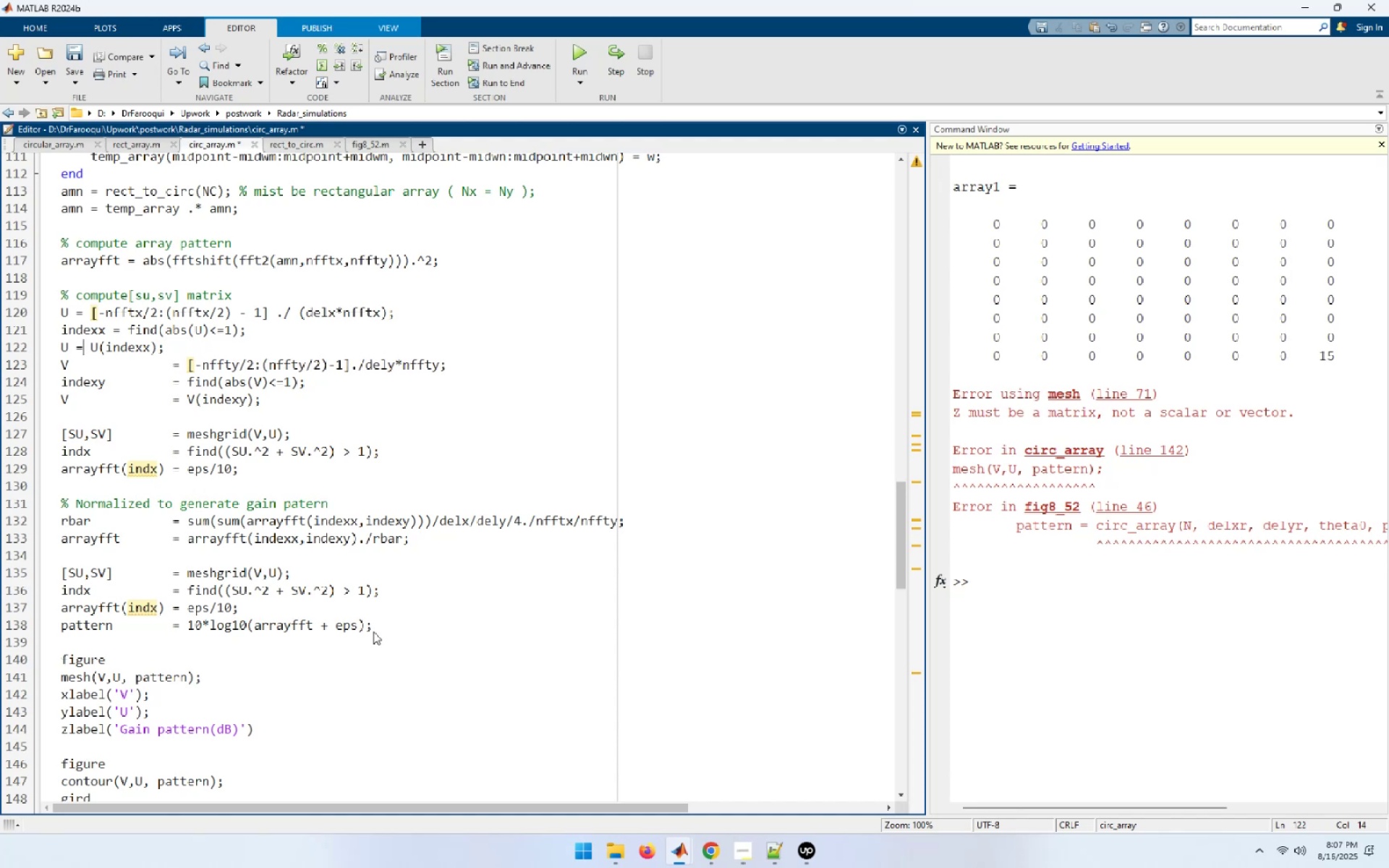 
key(ArrowLeft)
 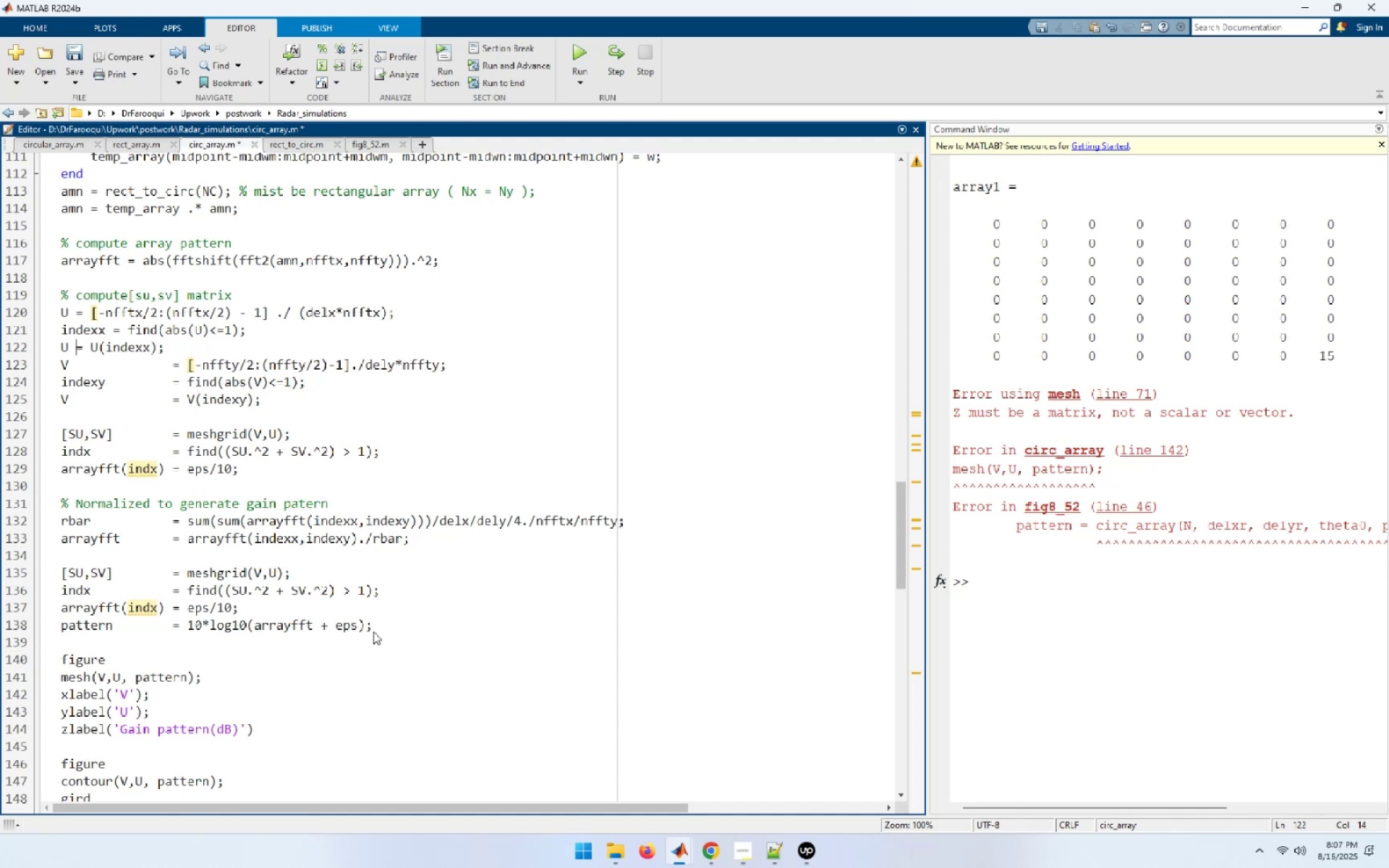 
hold_key(key=Space, duration=0.82)
 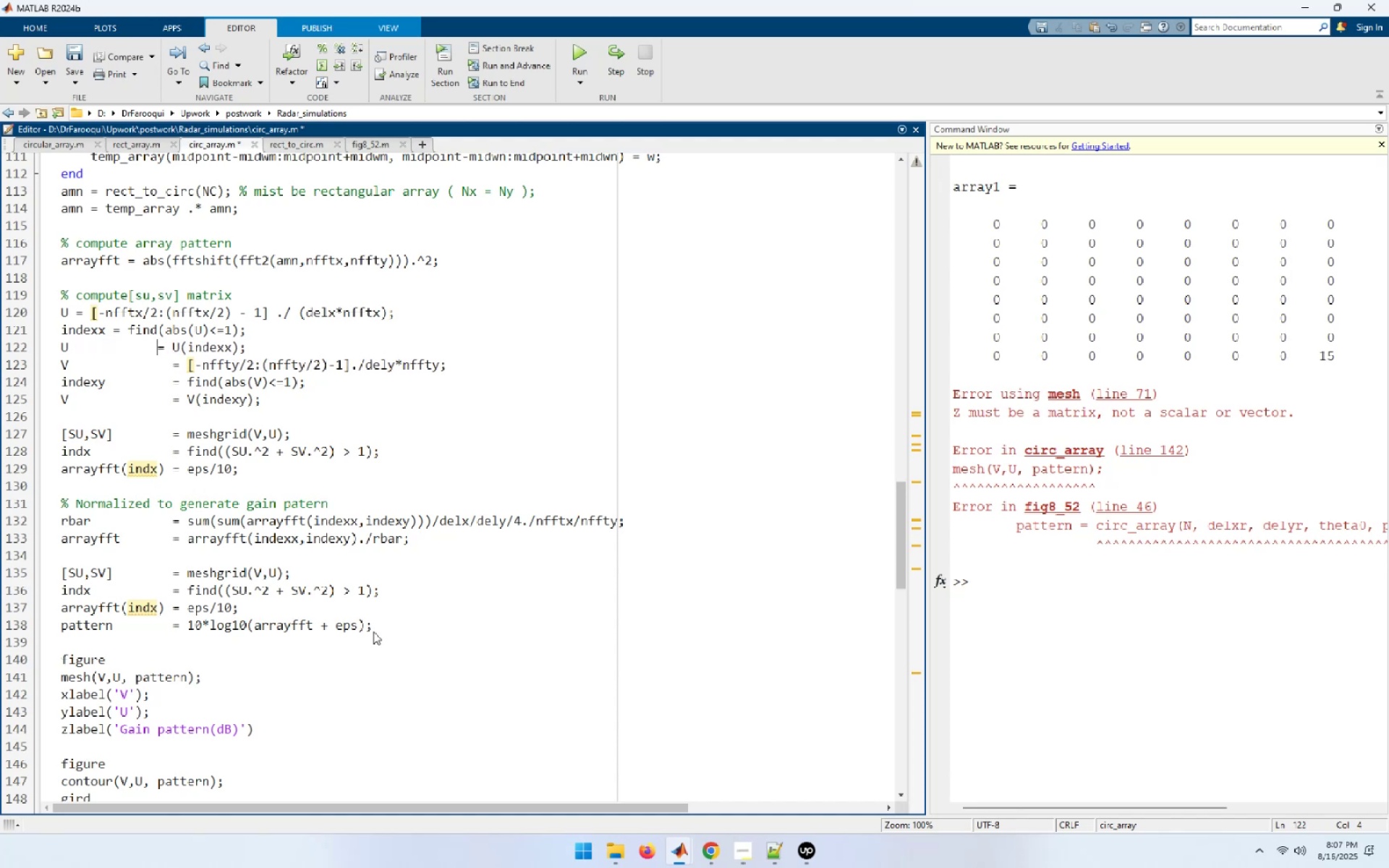 
key(Space)
 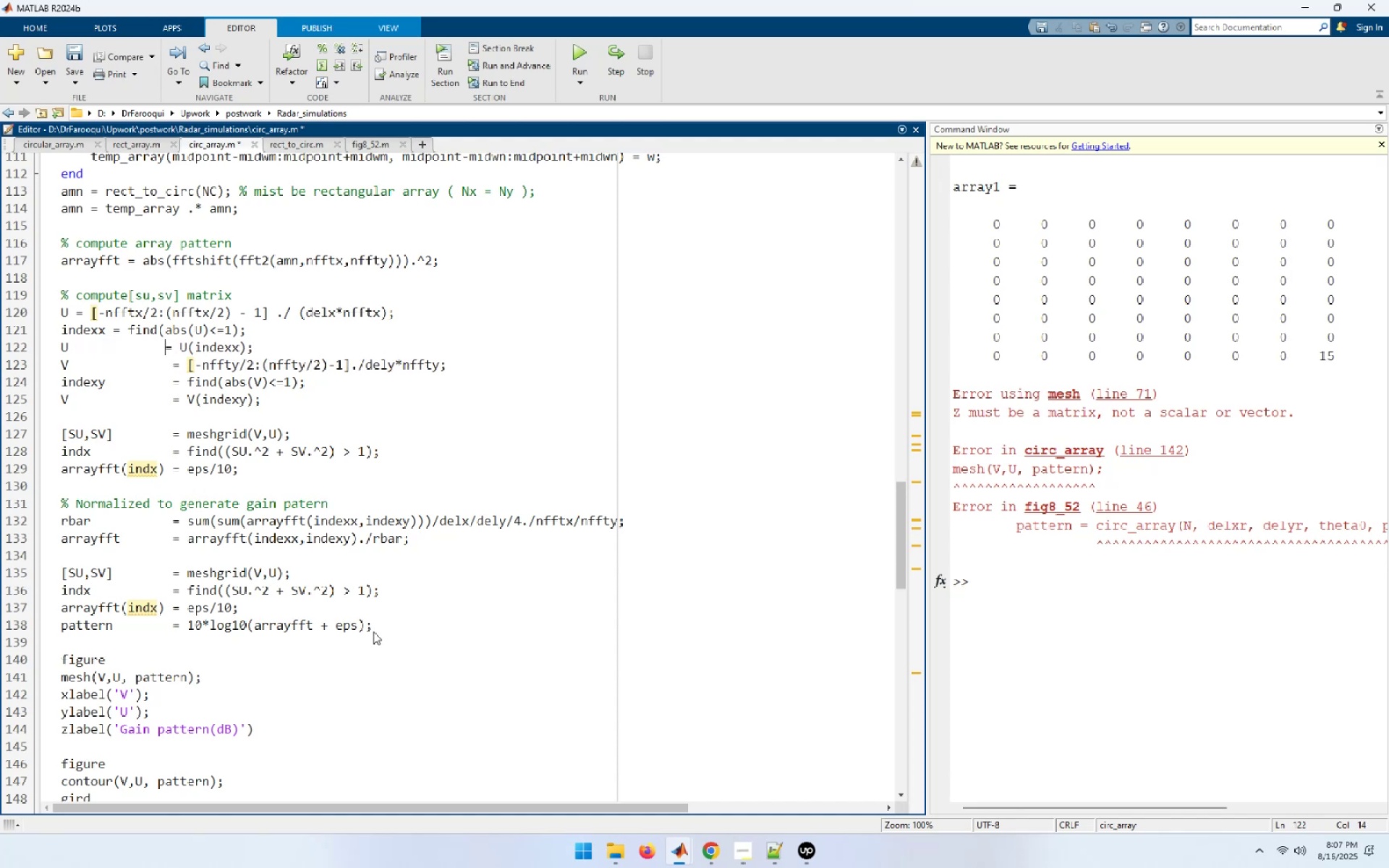 
key(Space)
 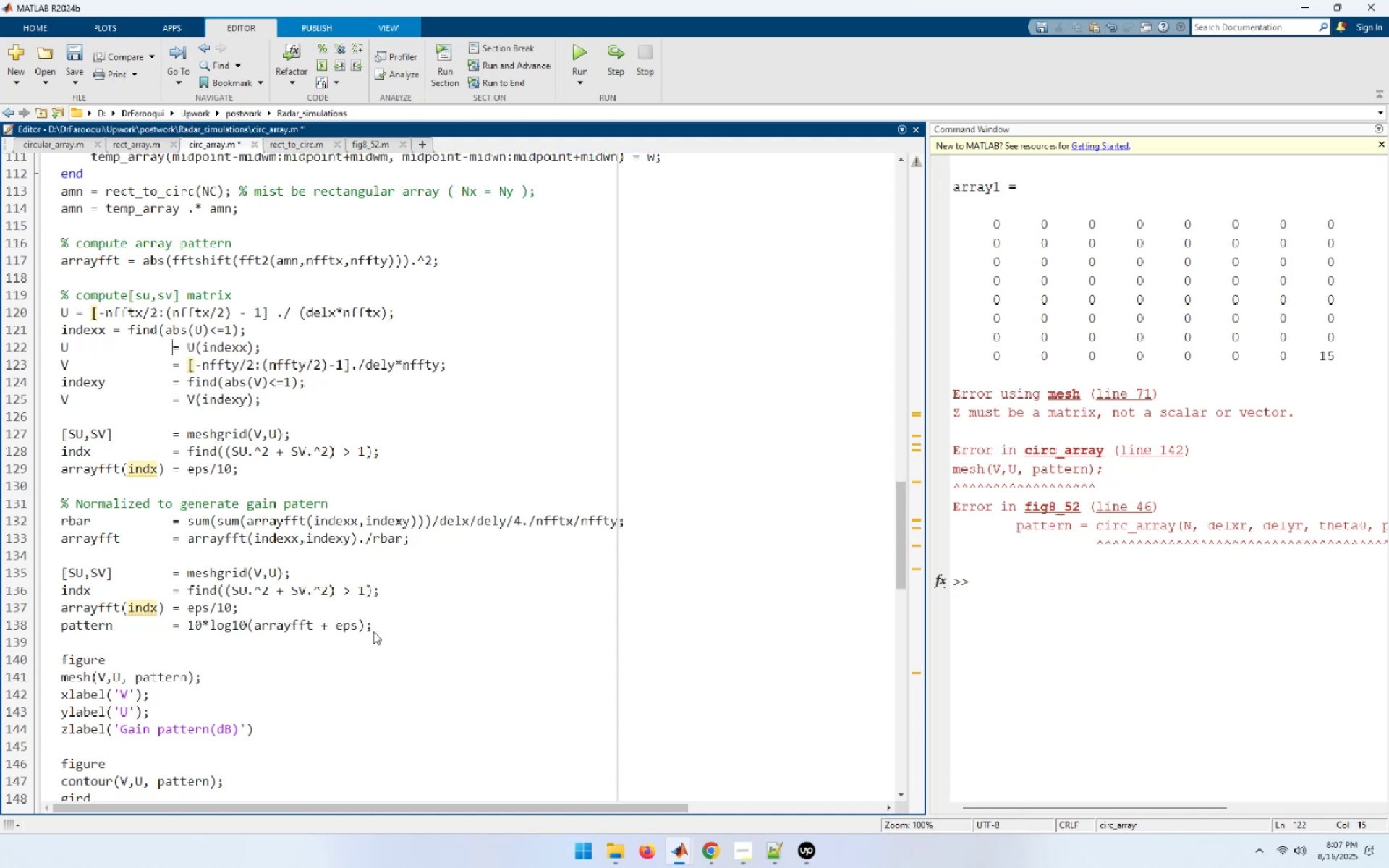 
key(ArrowUp)
 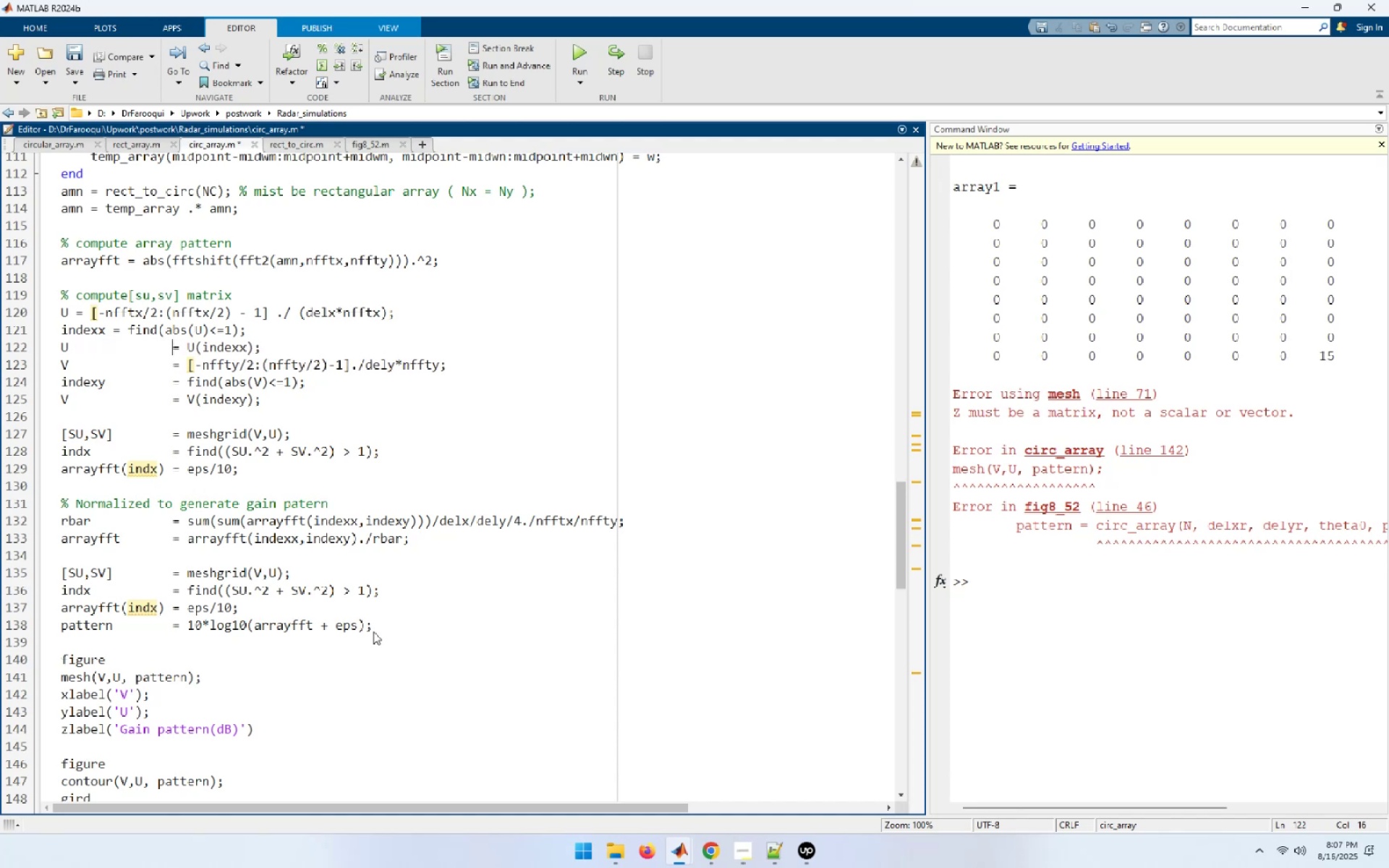 
hold_key(key=ArrowLeft, duration=0.7)
 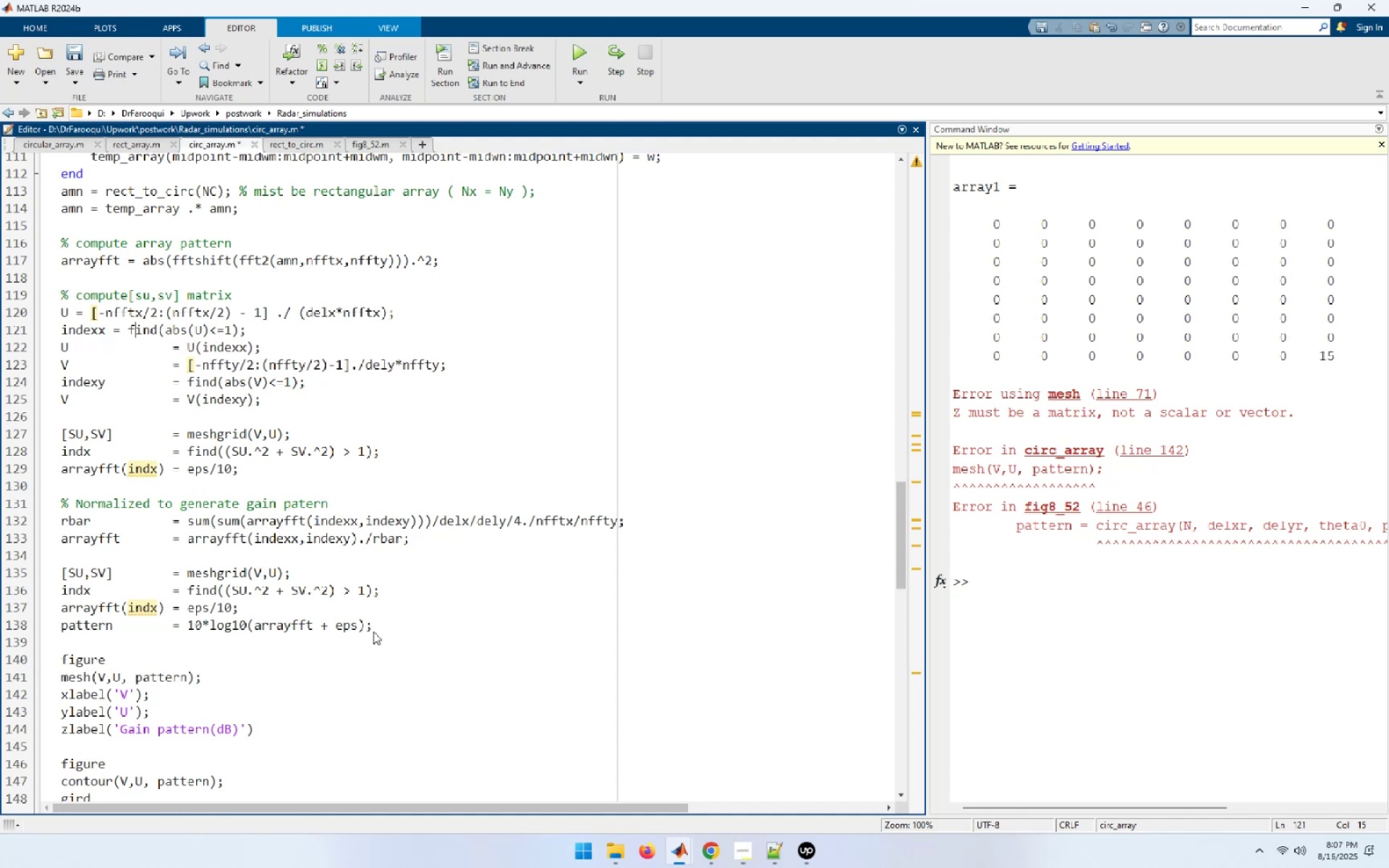 
key(ArrowLeft)
 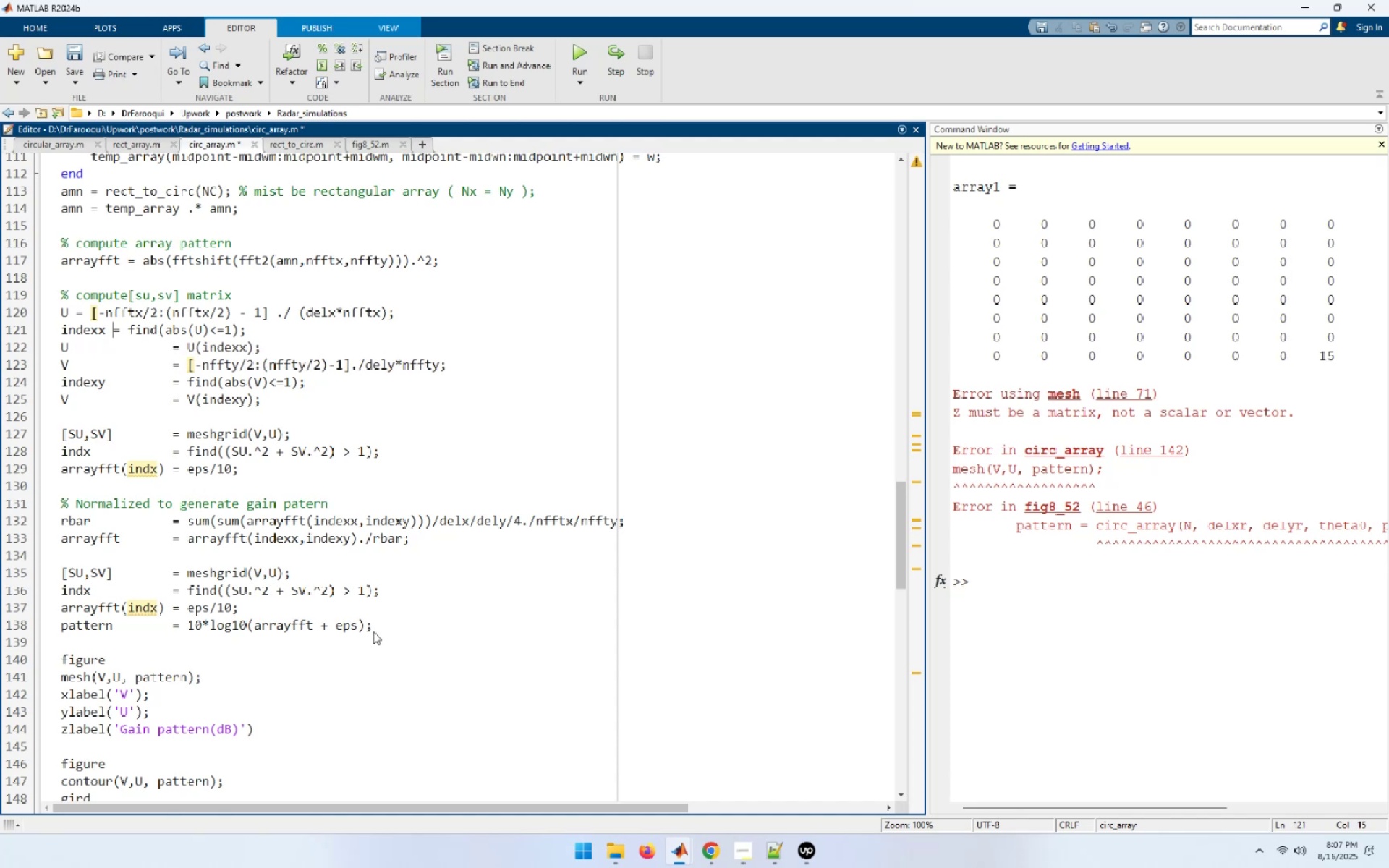 
hold_key(key=Space, duration=0.66)
 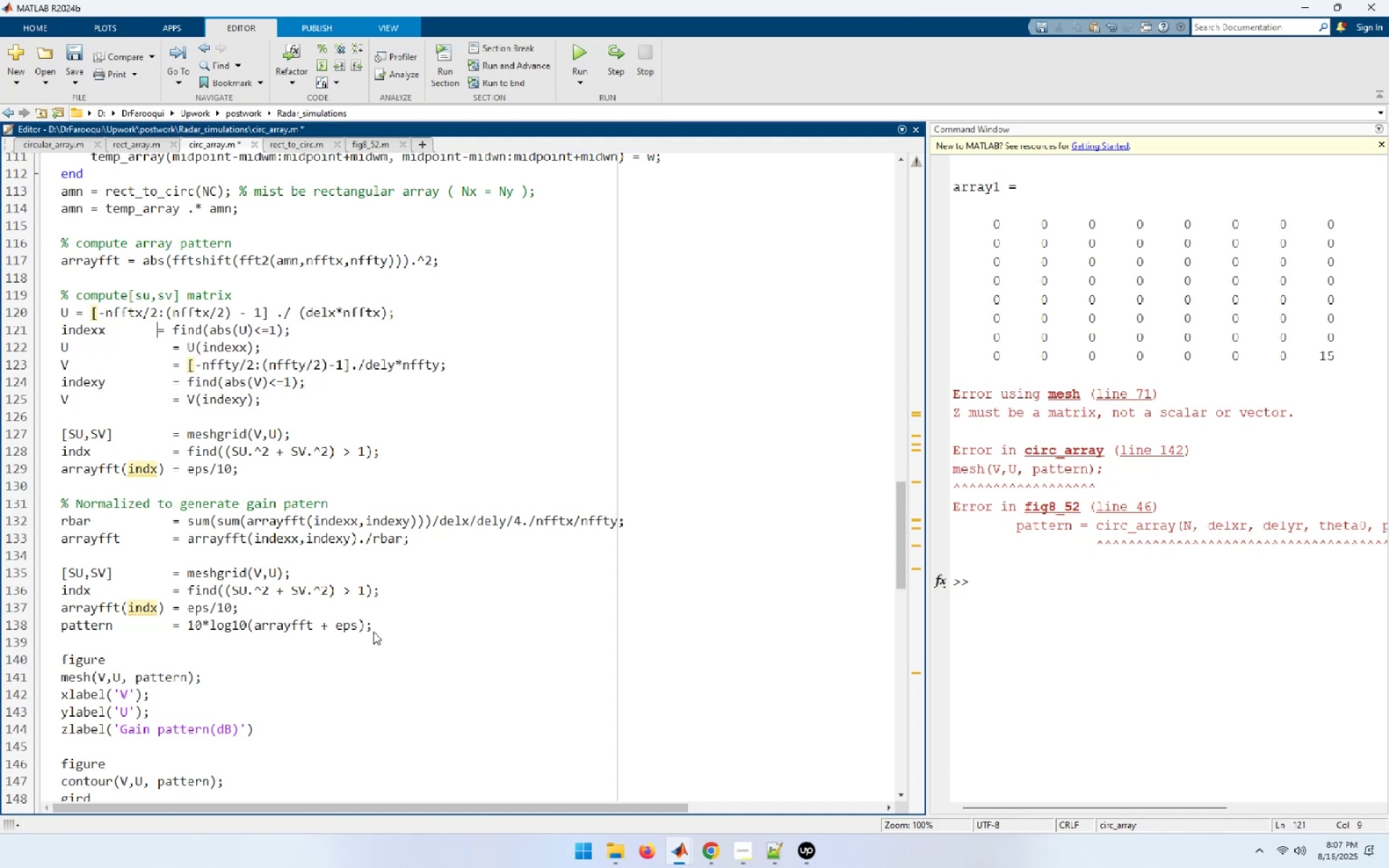 
key(Space)
 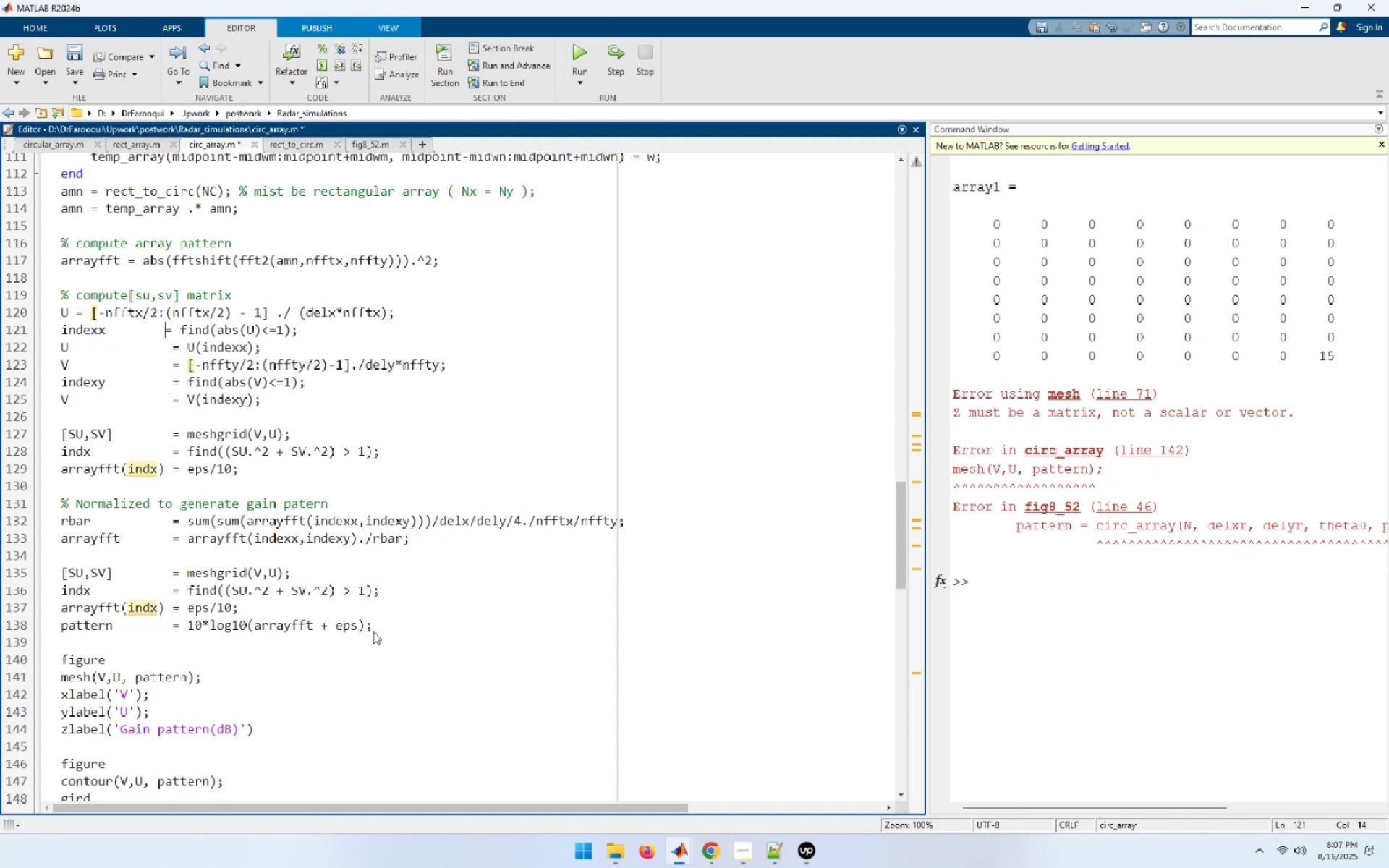 
key(Space)
 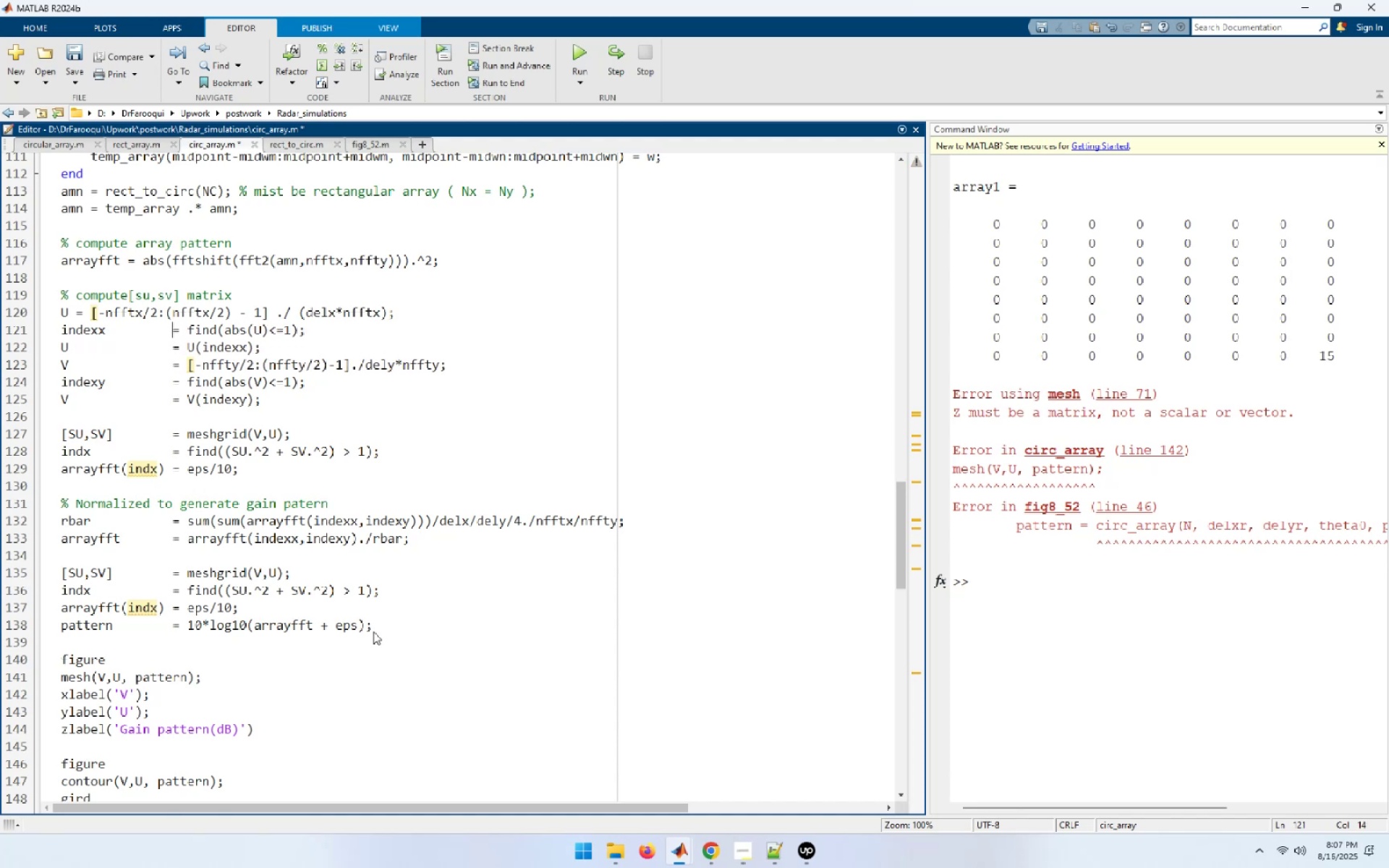 
key(ArrowUp)
 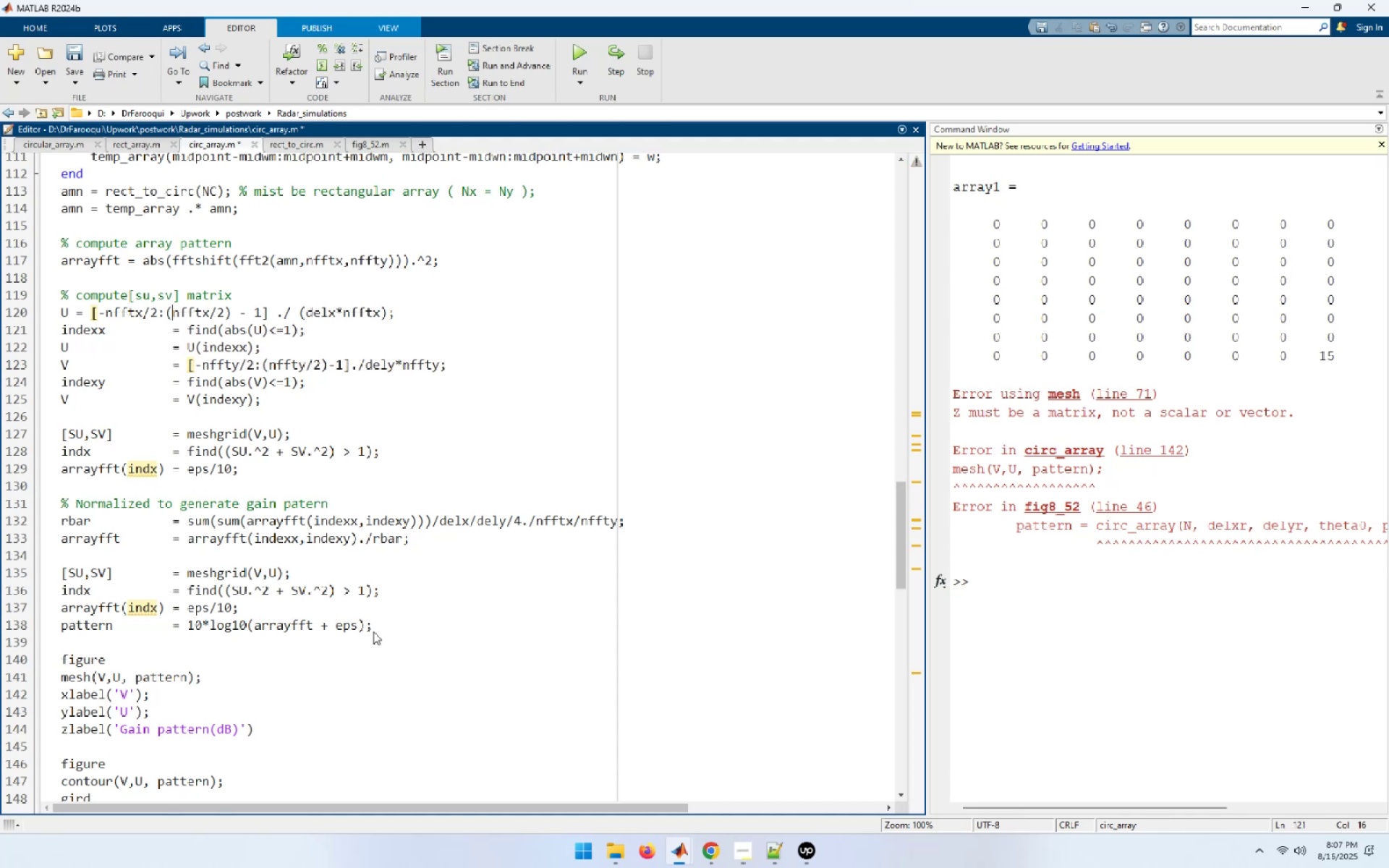 
hold_key(key=ArrowLeft, duration=0.88)
 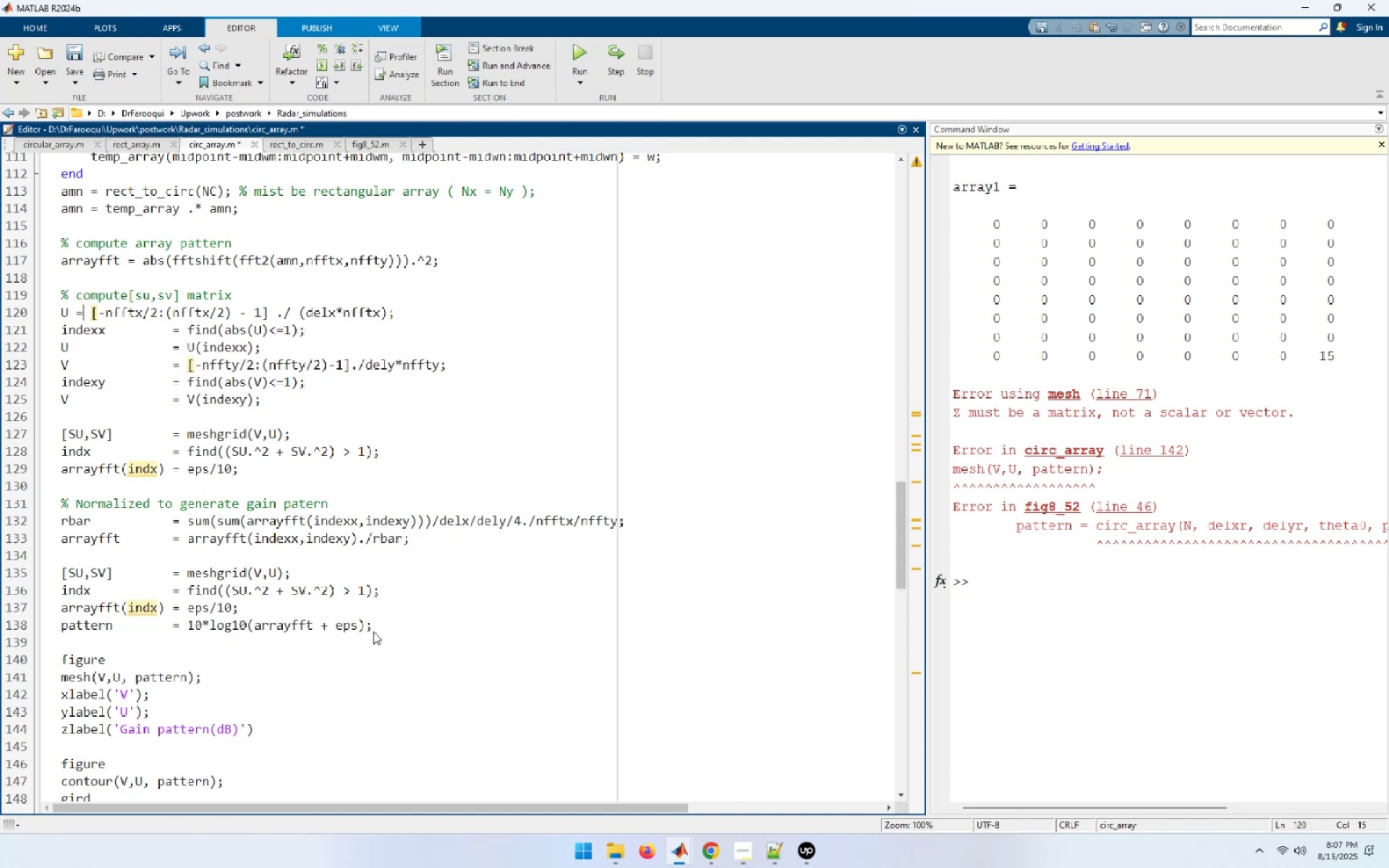 
key(ArrowLeft)
 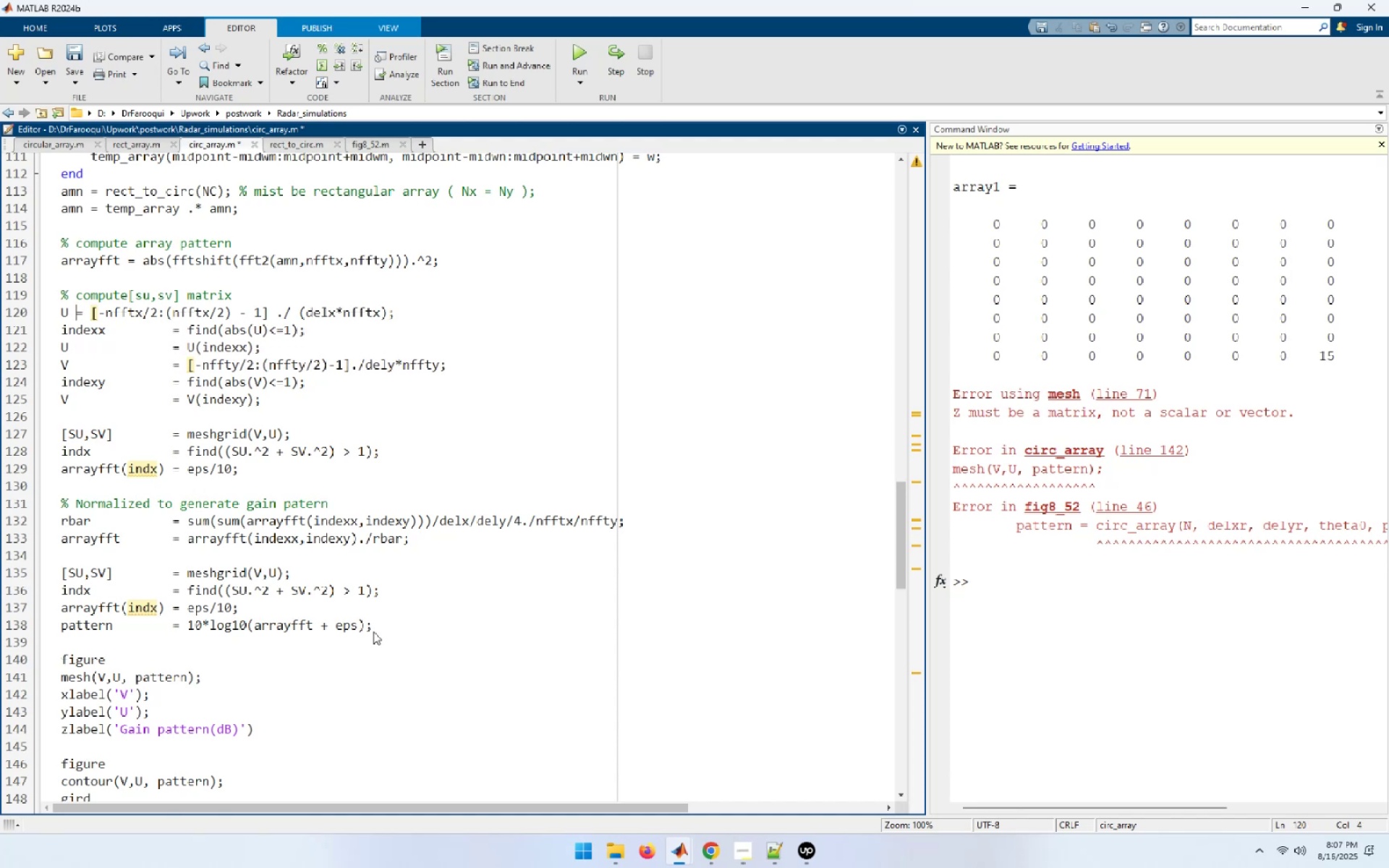 
hold_key(key=Space, duration=0.78)
 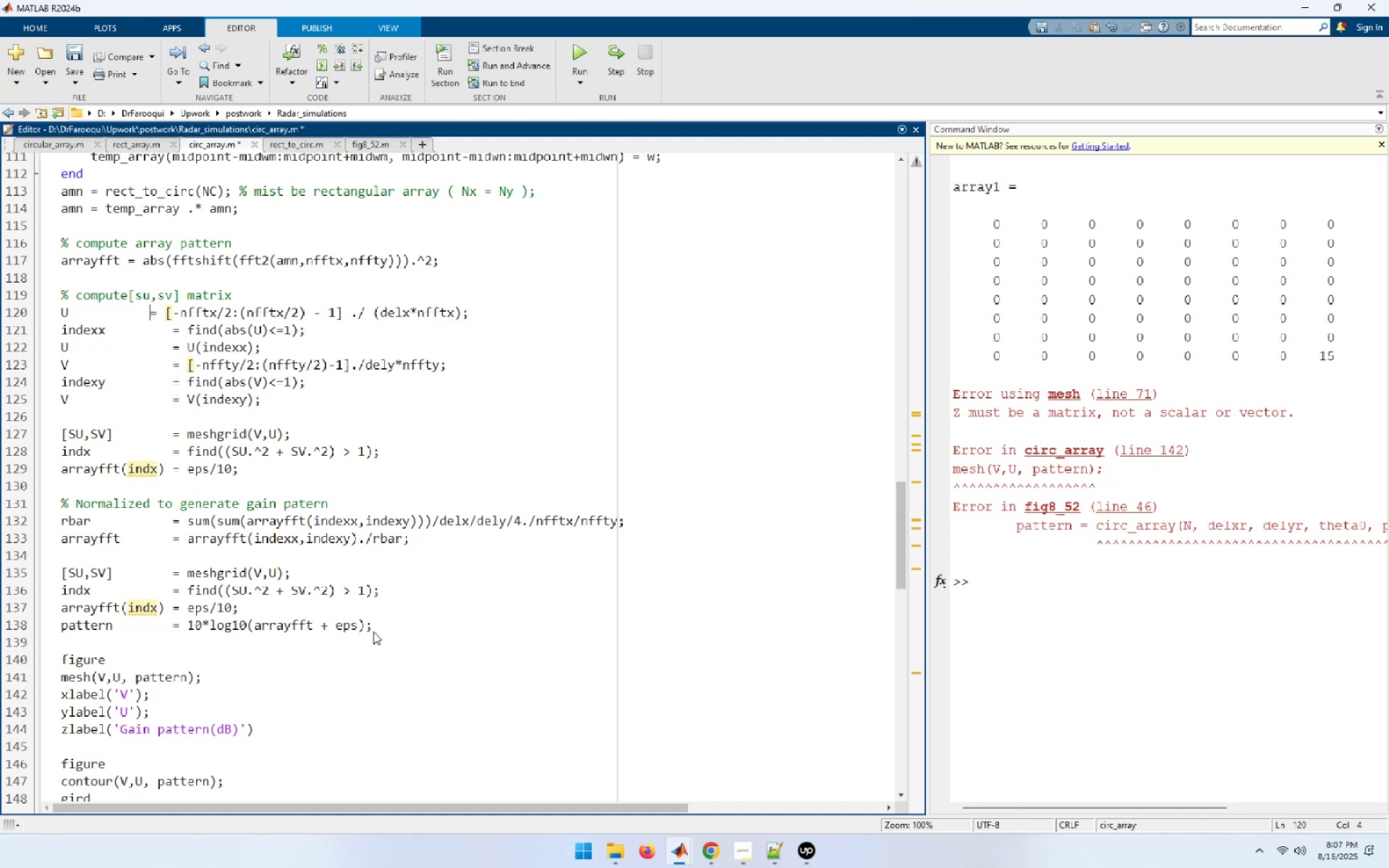 
key(Space)
 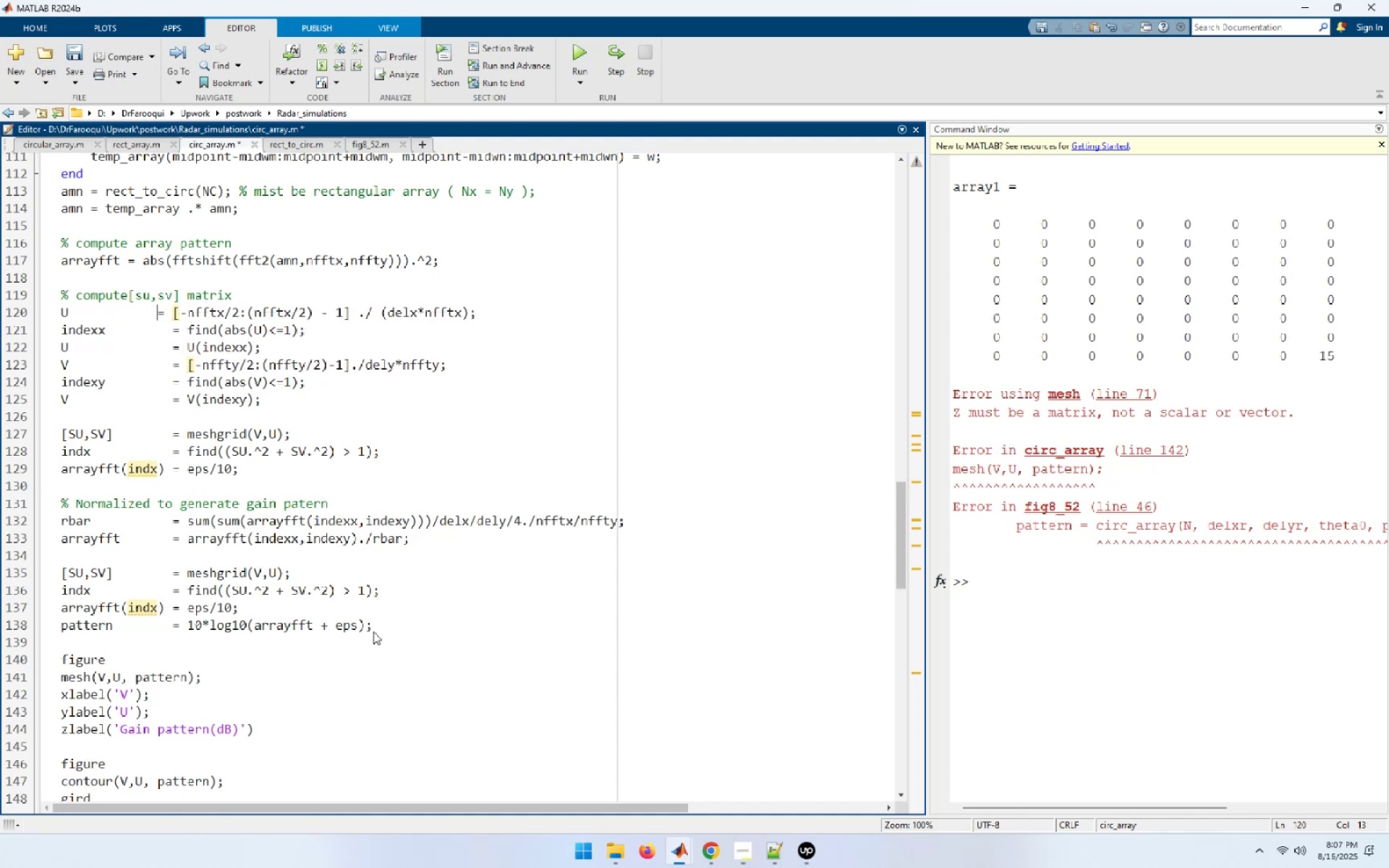 
key(Space)
 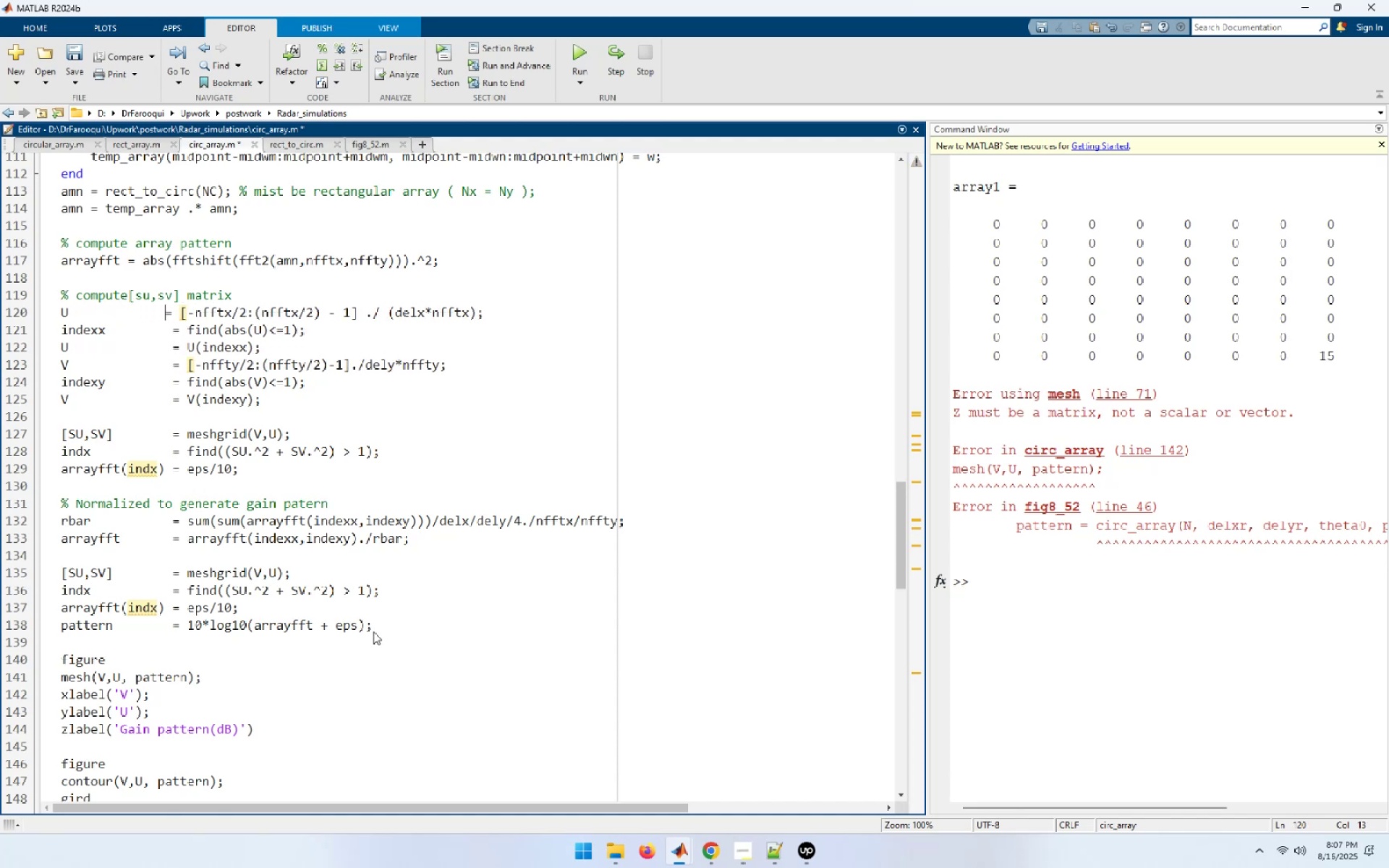 
key(Space)
 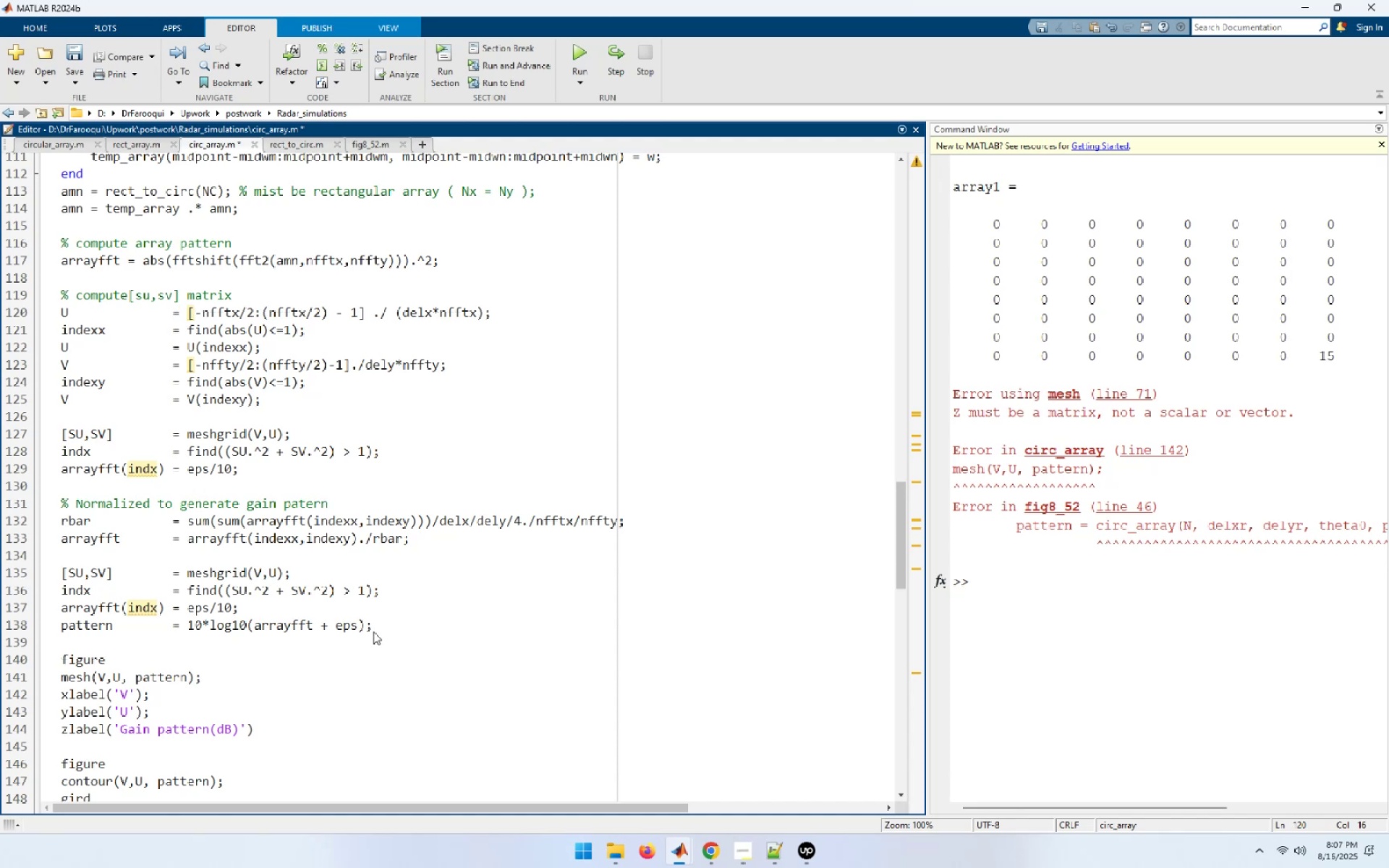 
key(ArrowUp)
 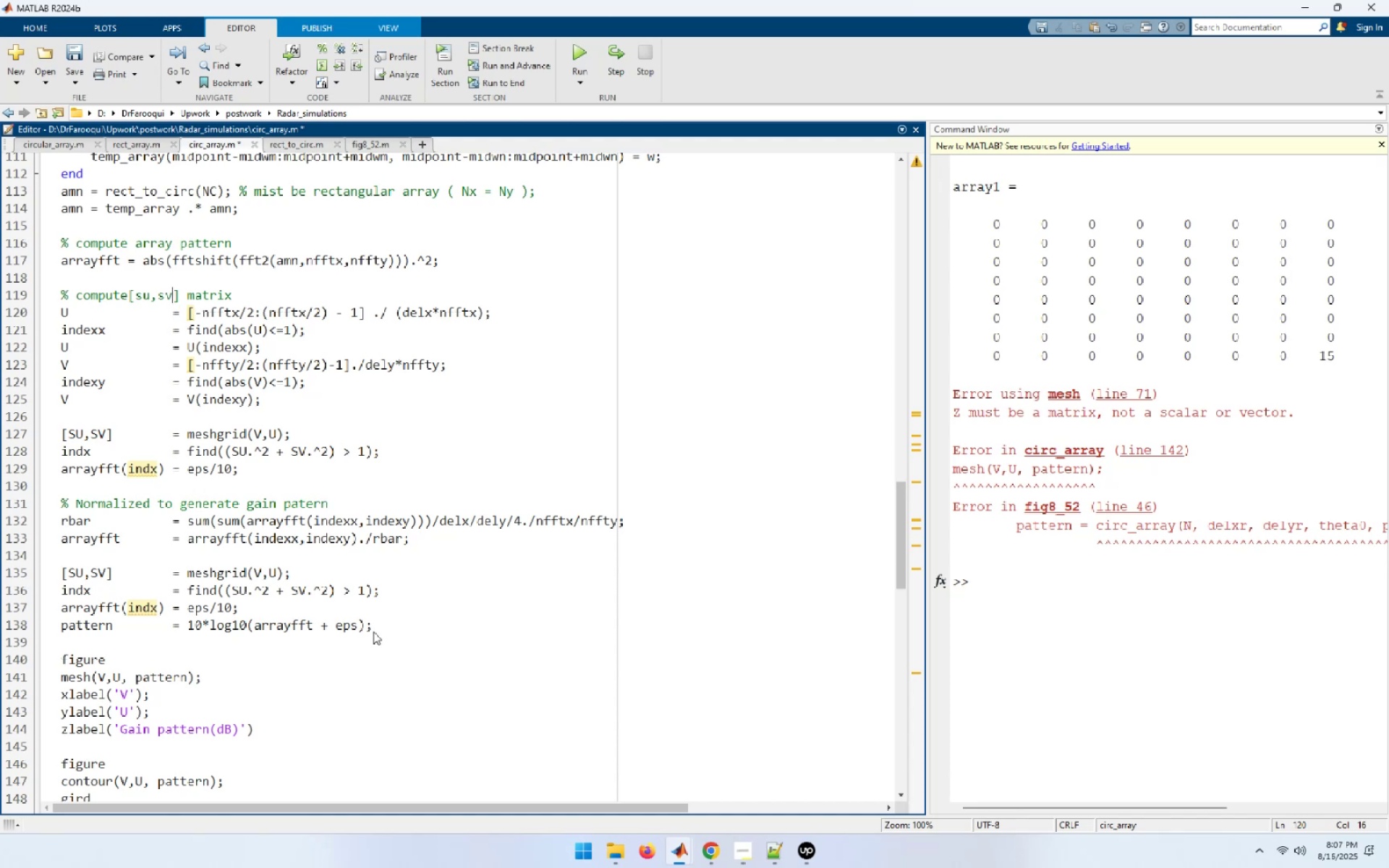 
key(ArrowUp)
 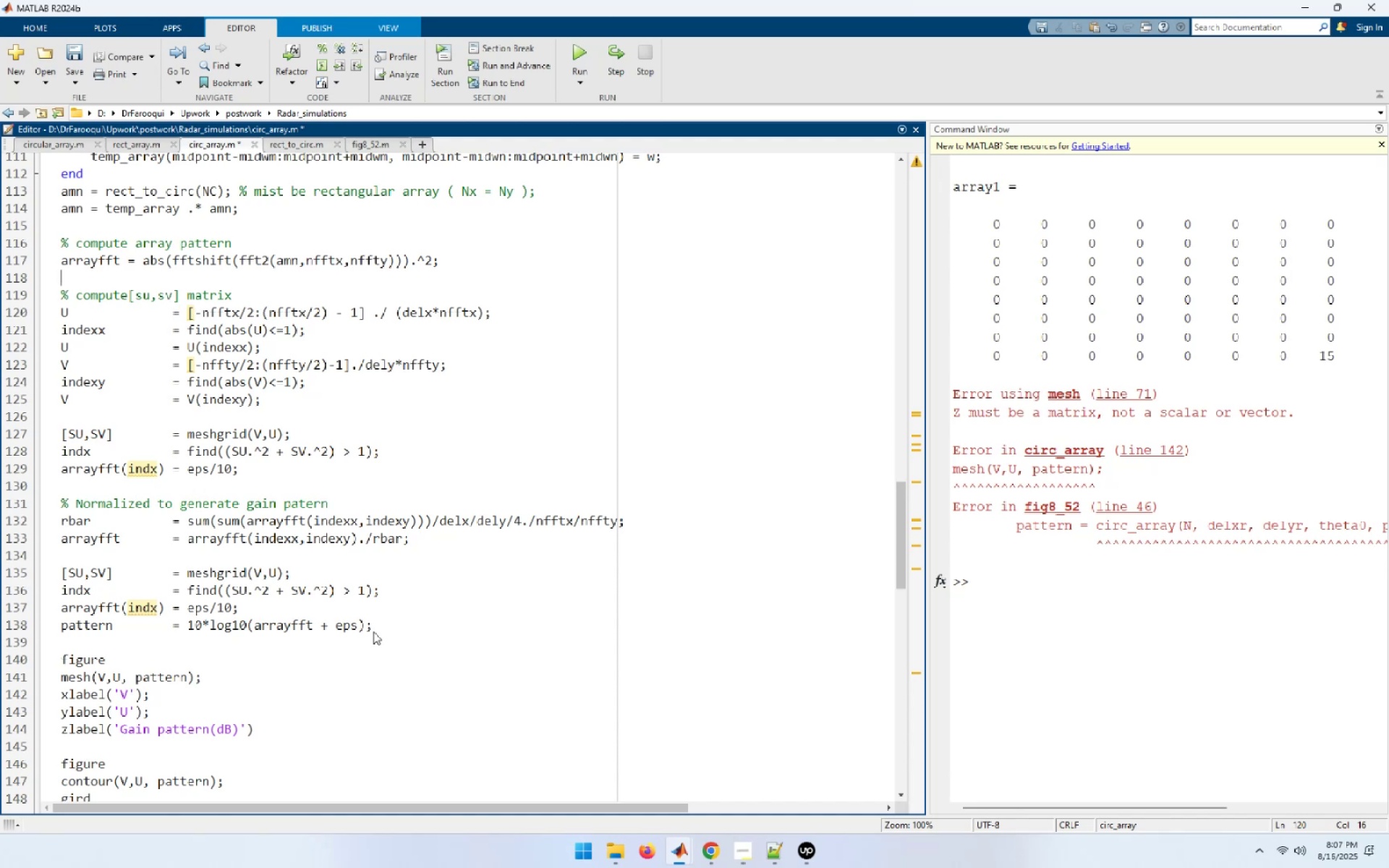 
key(ArrowUp)
 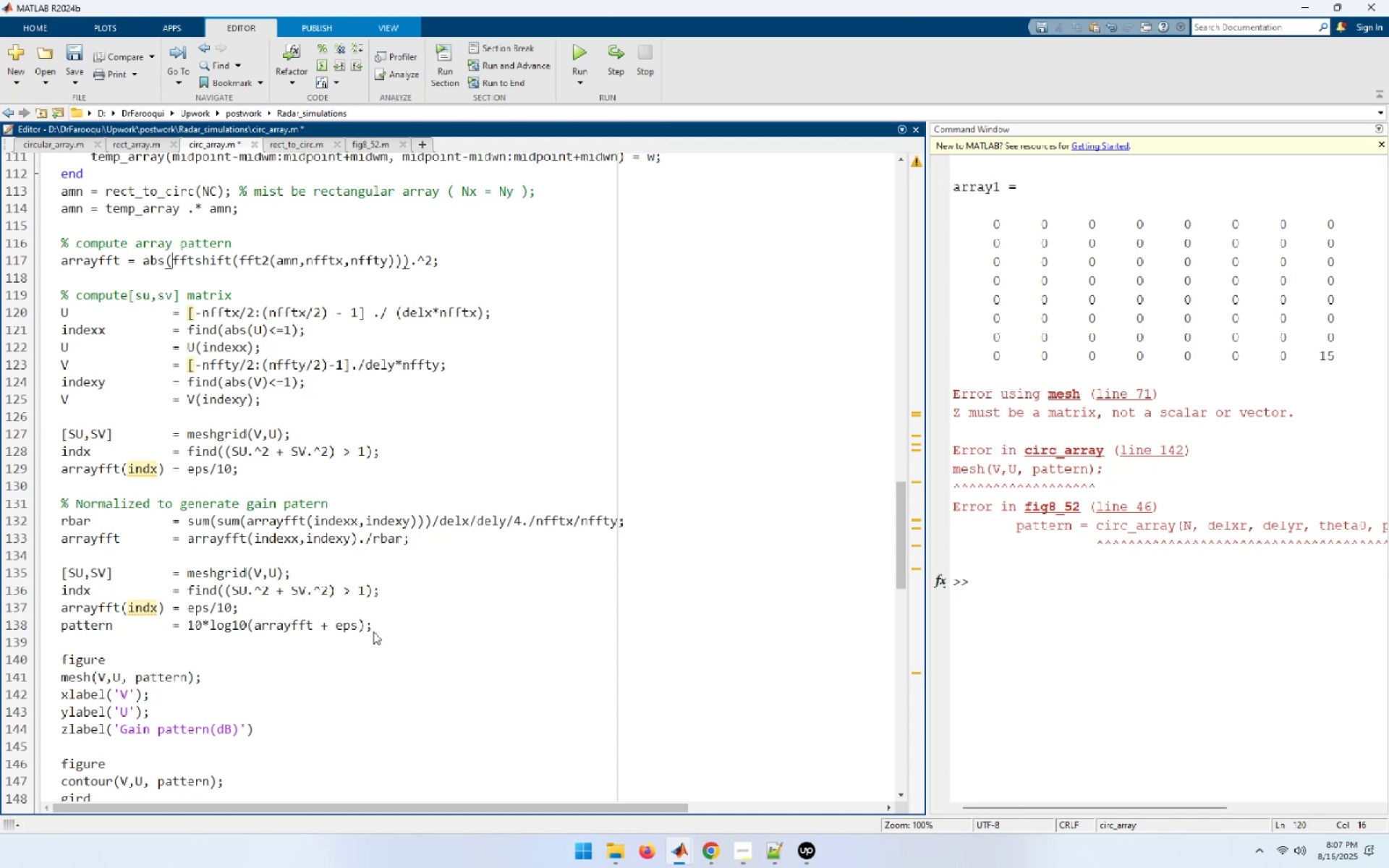 
hold_key(key=ArrowLeft, duration=0.64)
 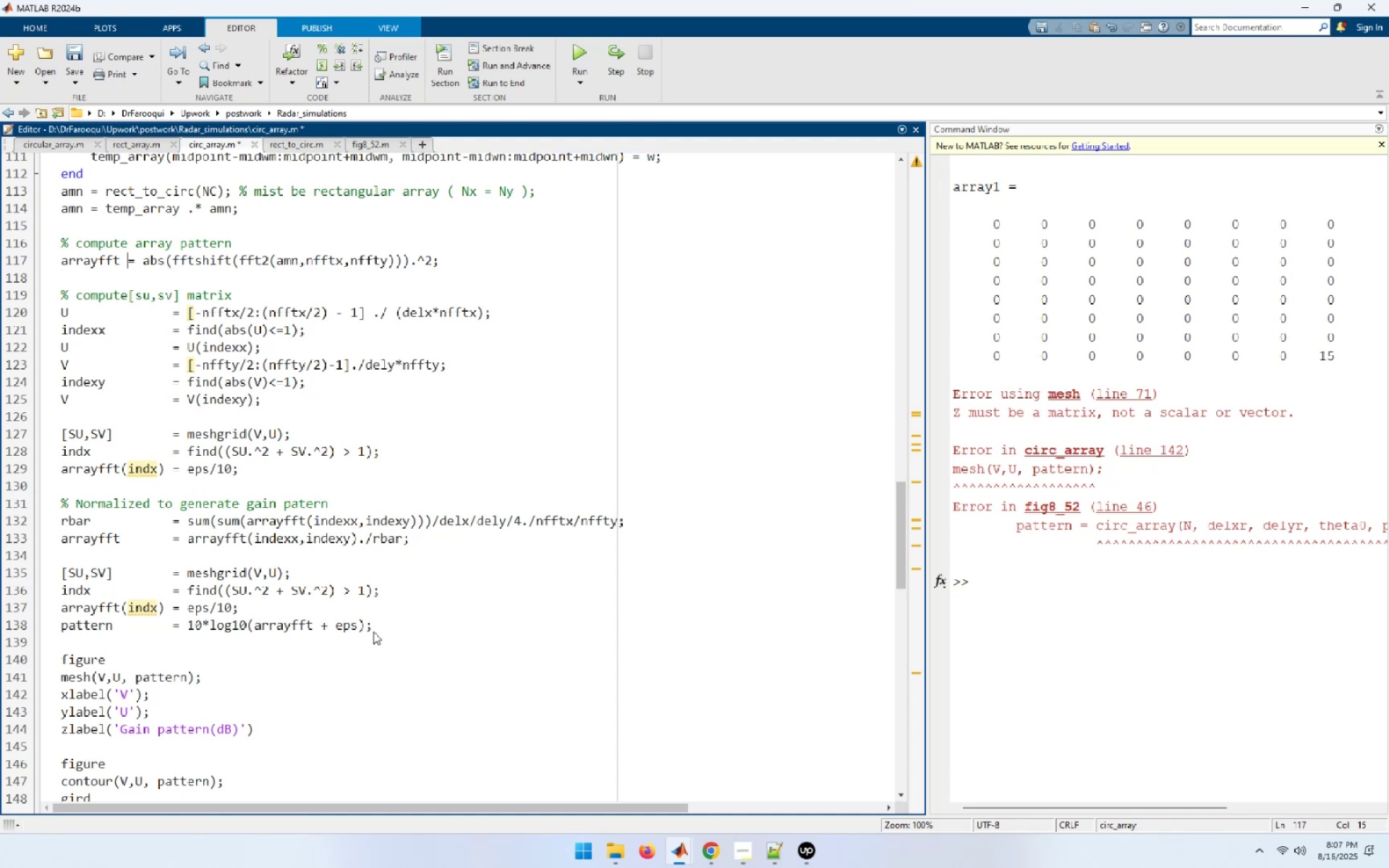 
hold_key(key=Space, duration=0.64)
 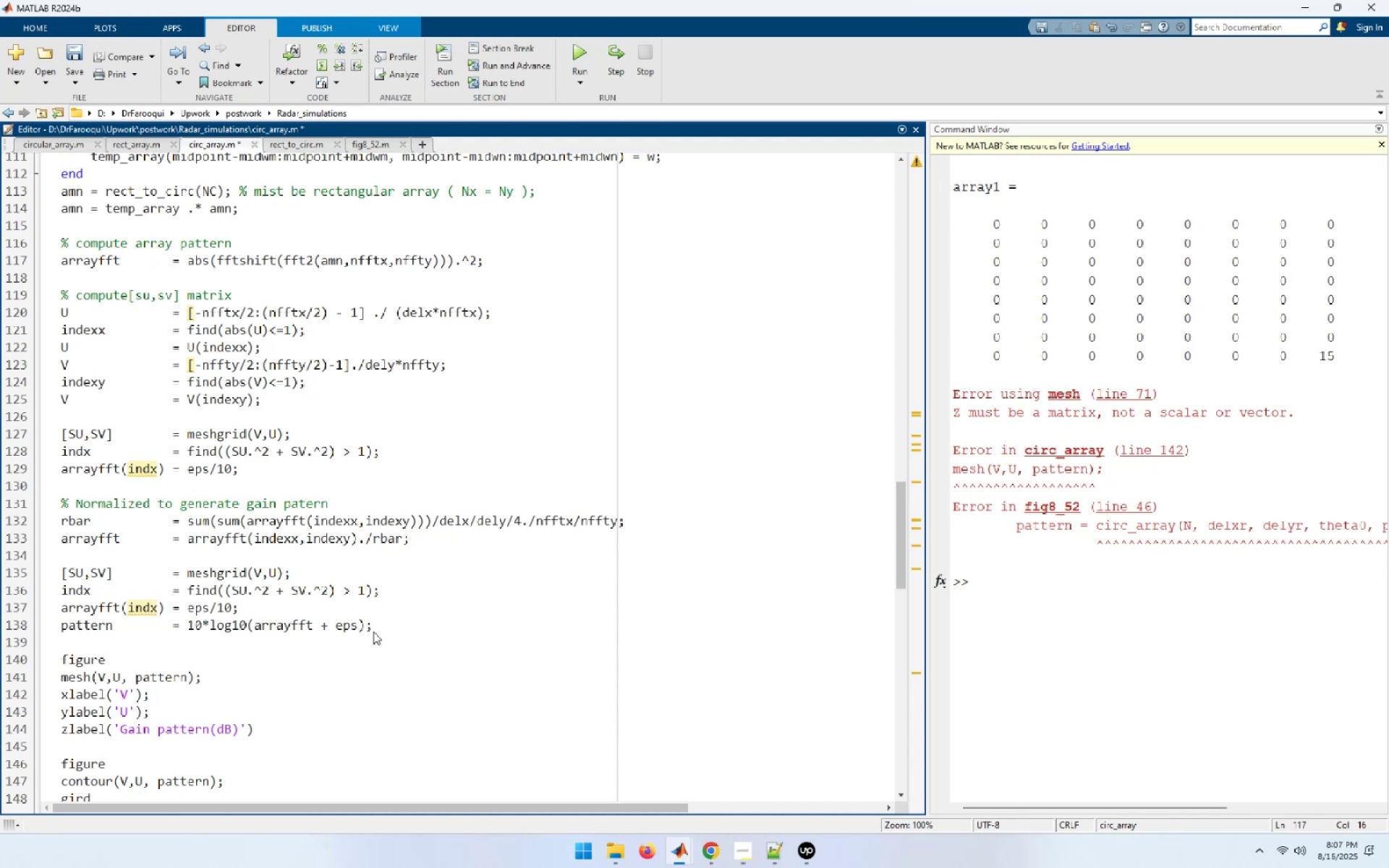 
key(Backspace)
 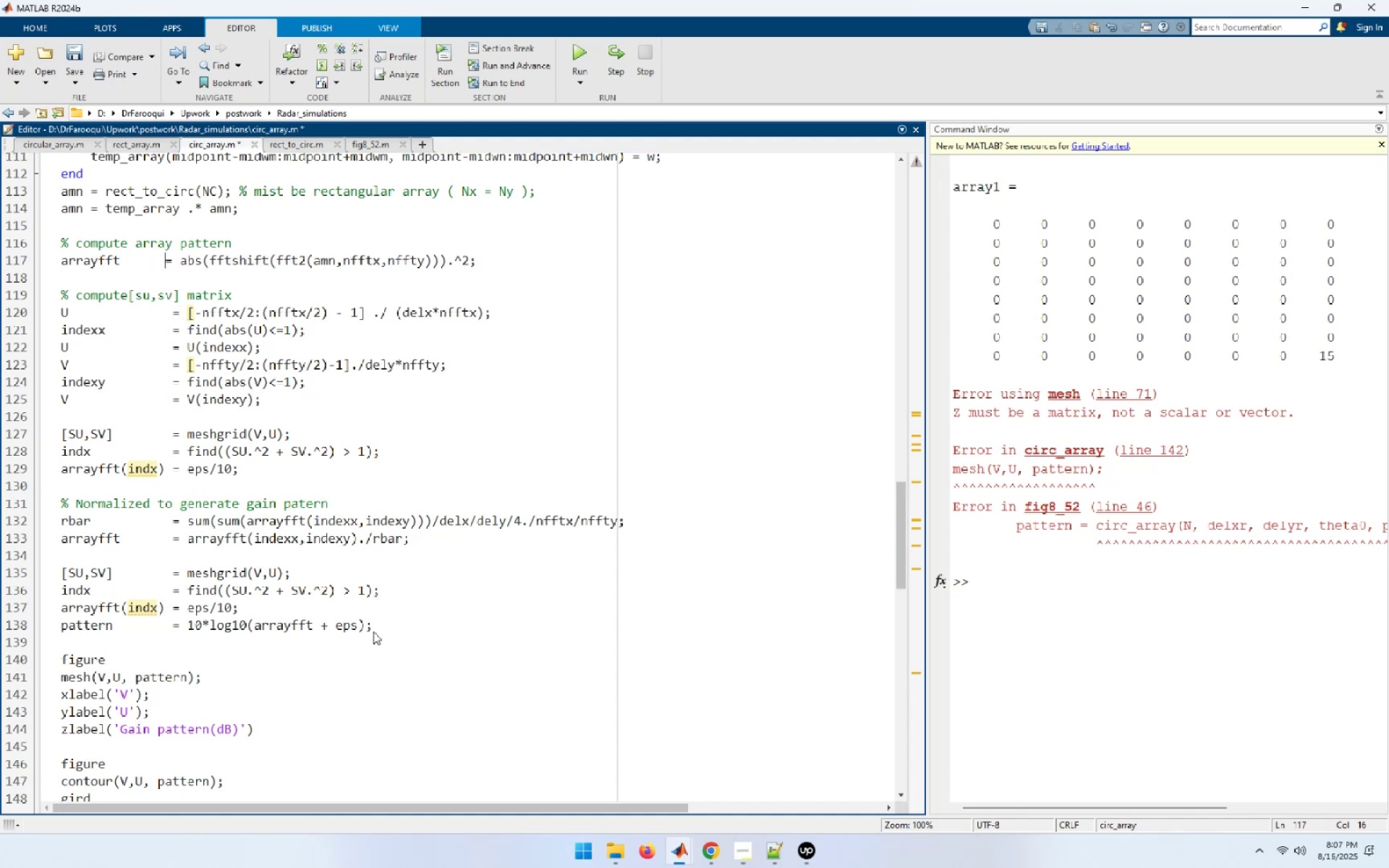 
key(Space)
 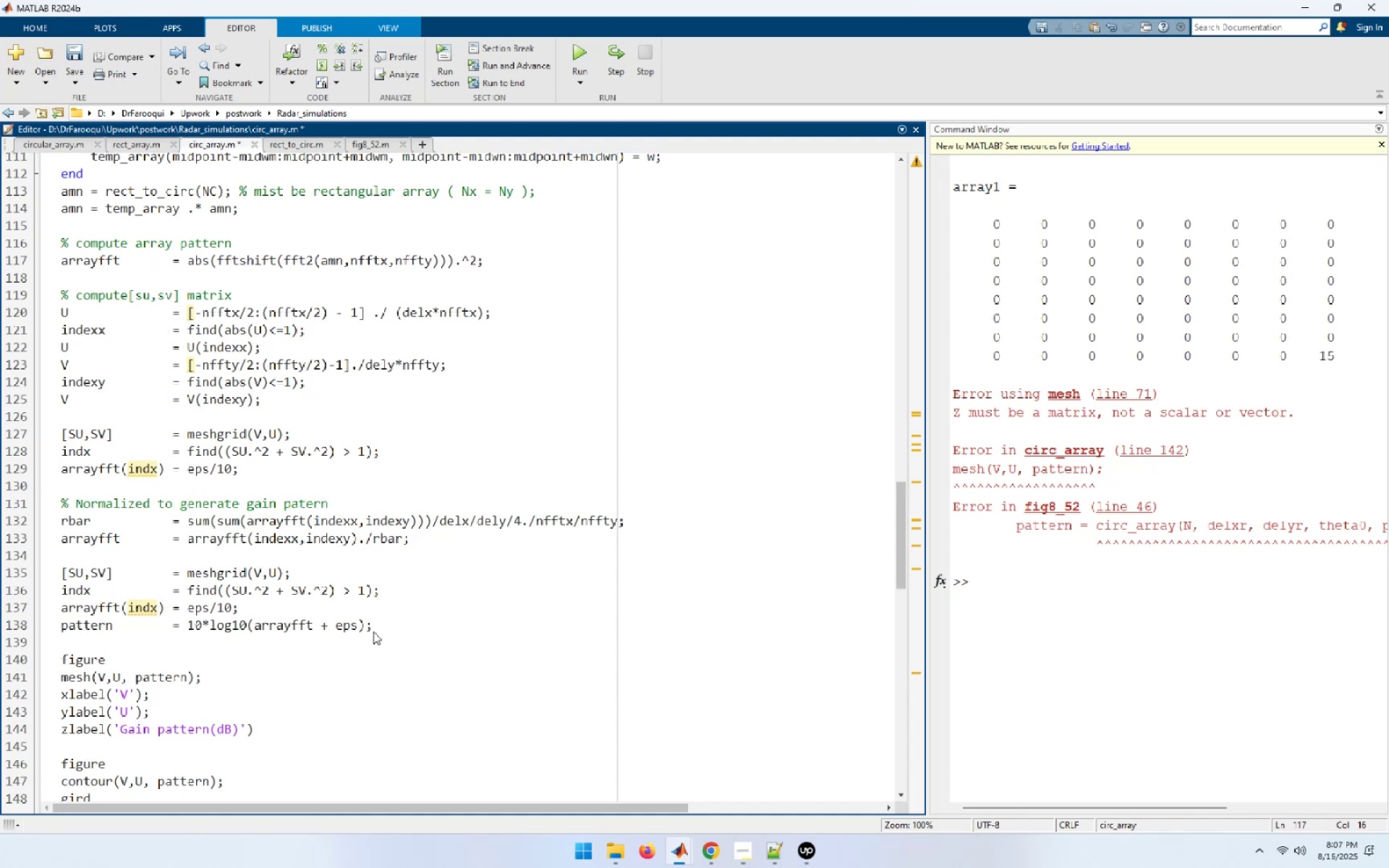 
key(ArrowUp)
 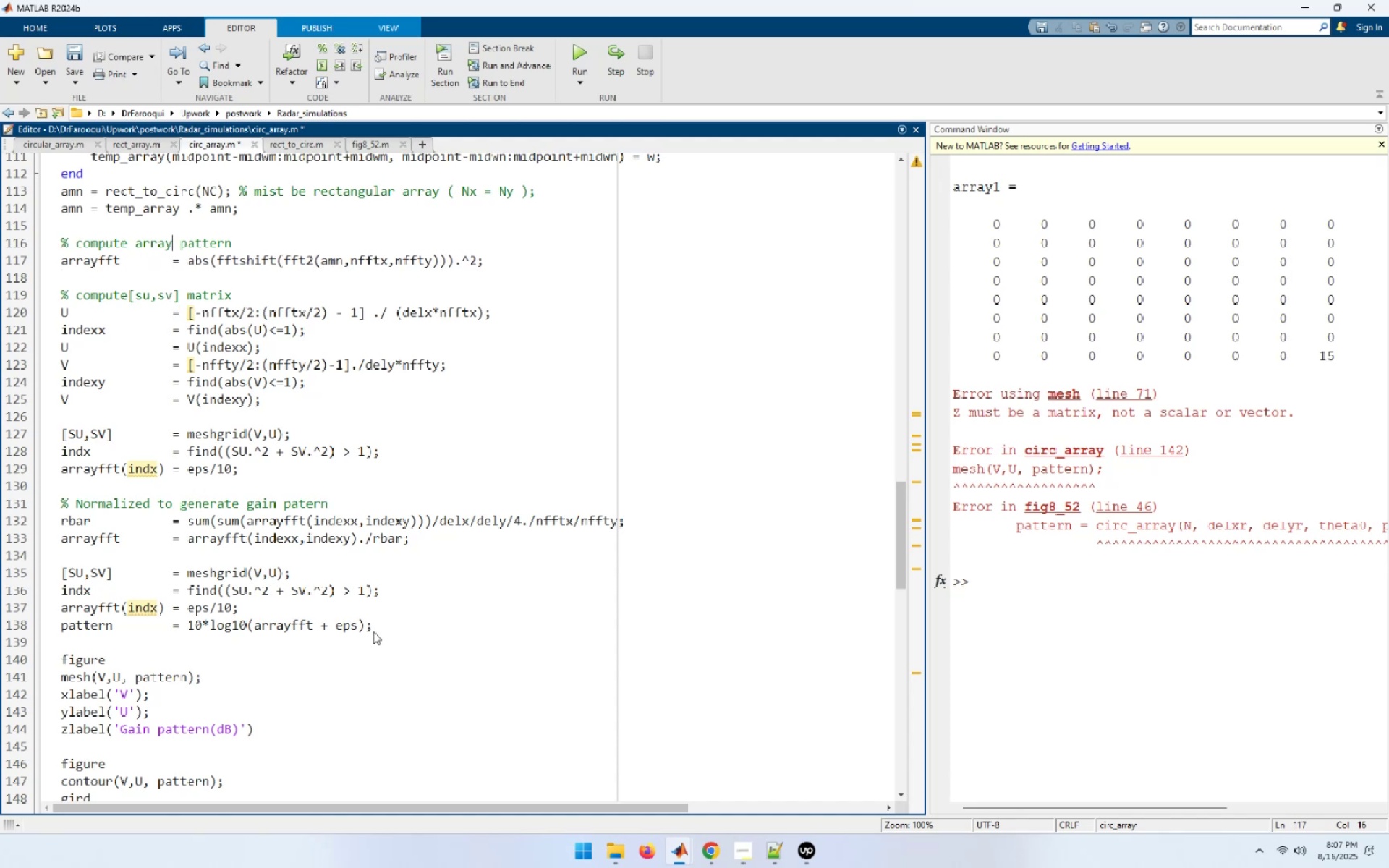 
key(ArrowUp)
 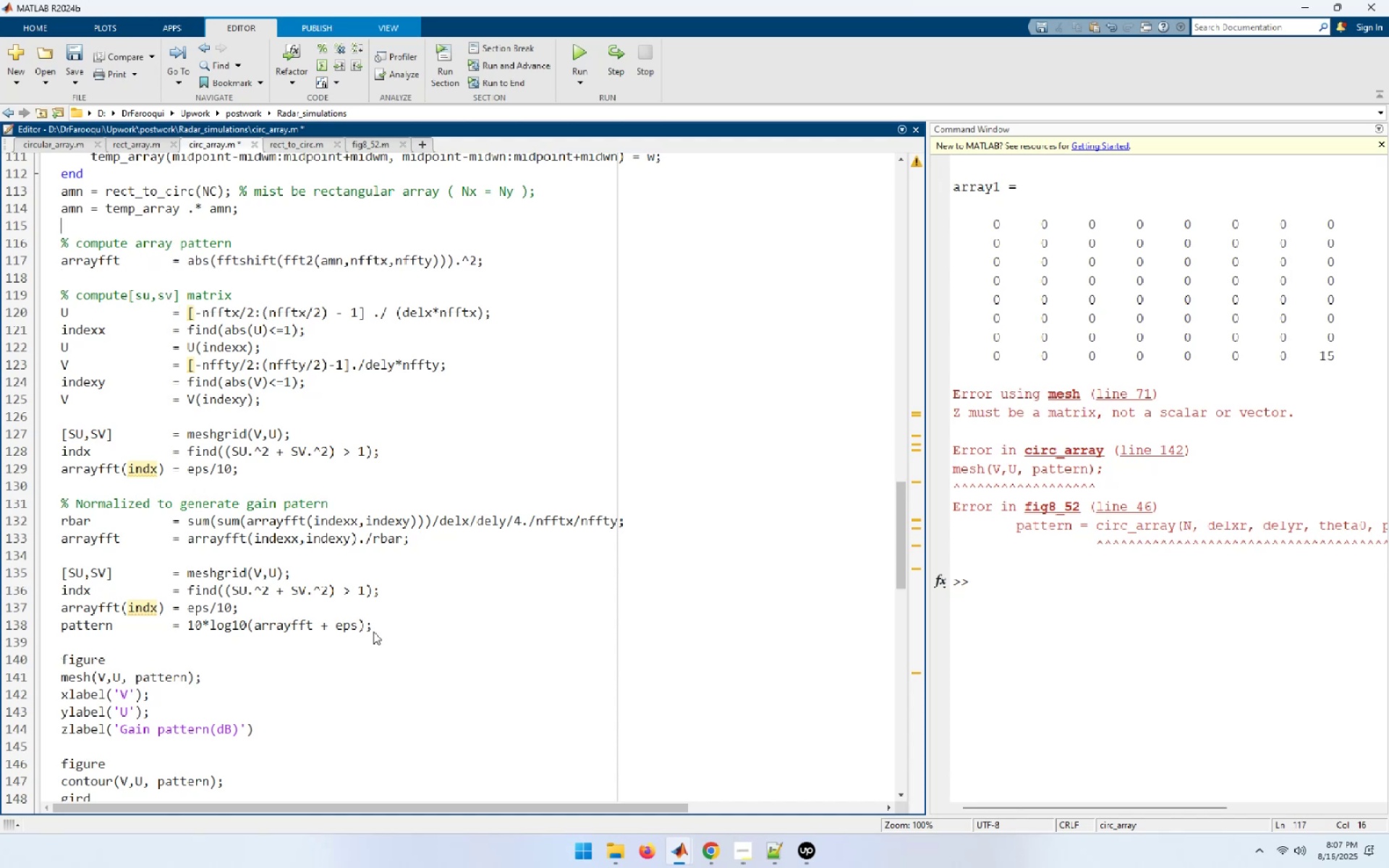 
key(ArrowUp)
 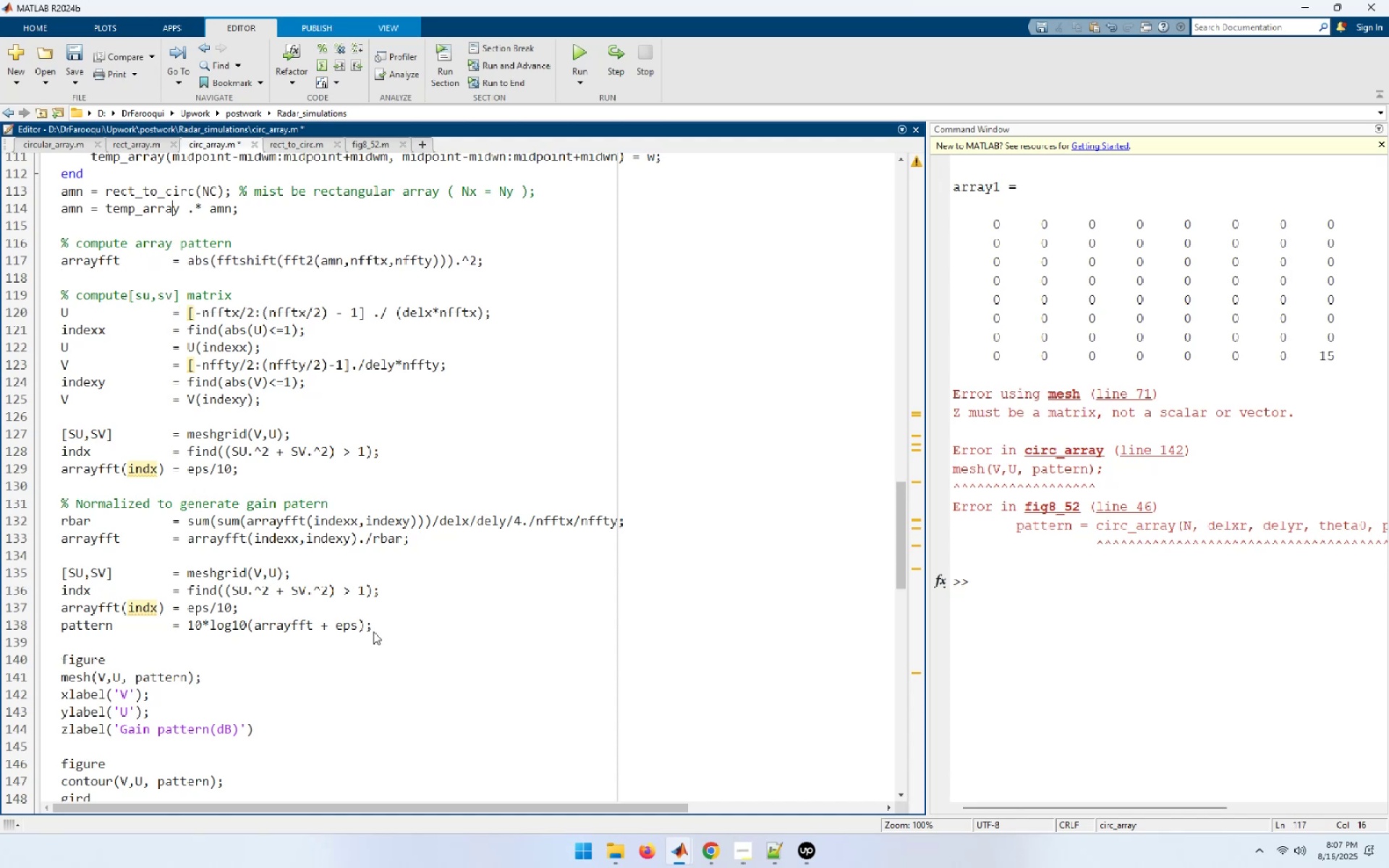 
hold_key(key=ArrowLeft, duration=0.78)
 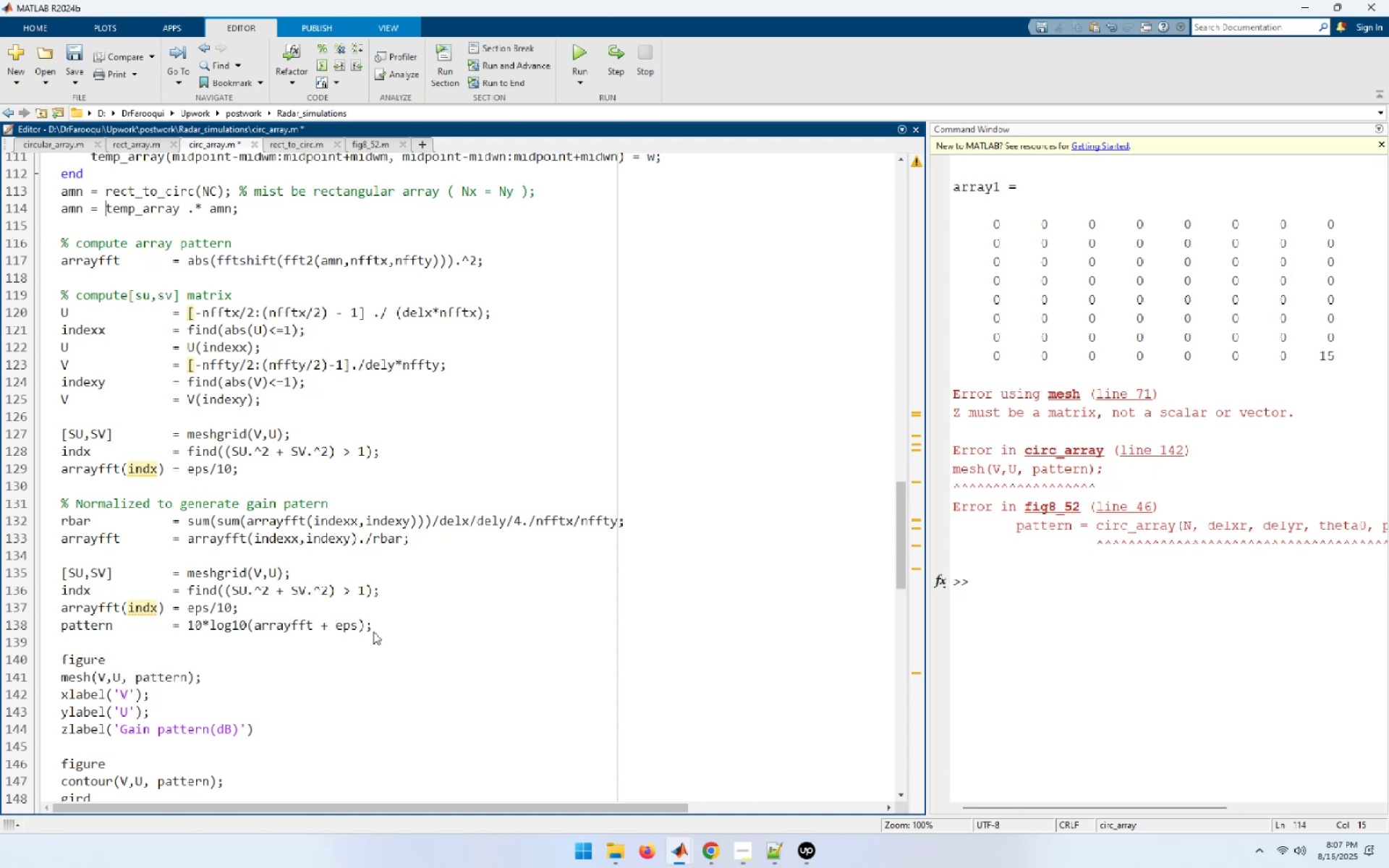 
key(ArrowLeft)
 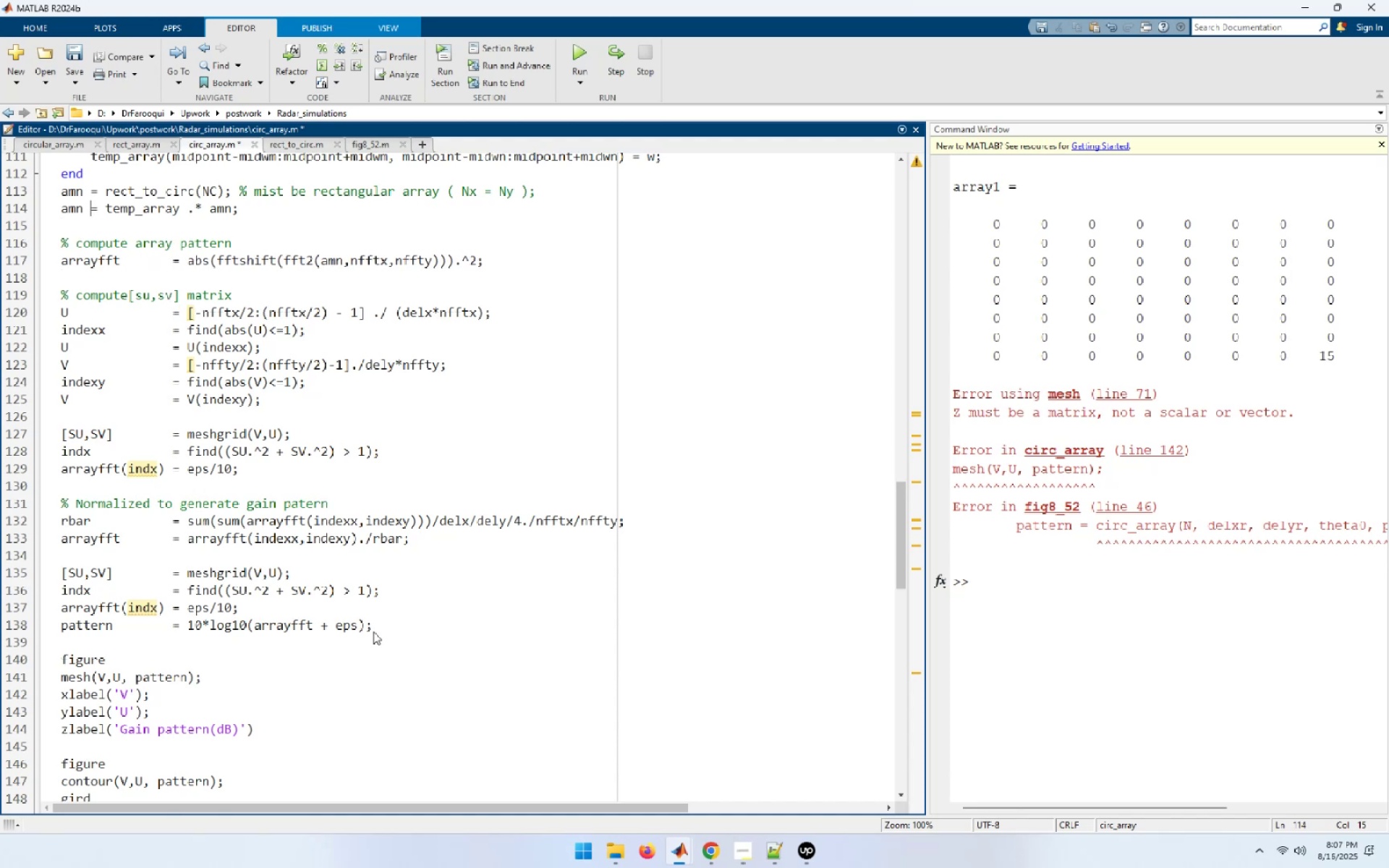 
hold_key(key=Space, duration=0.7)
 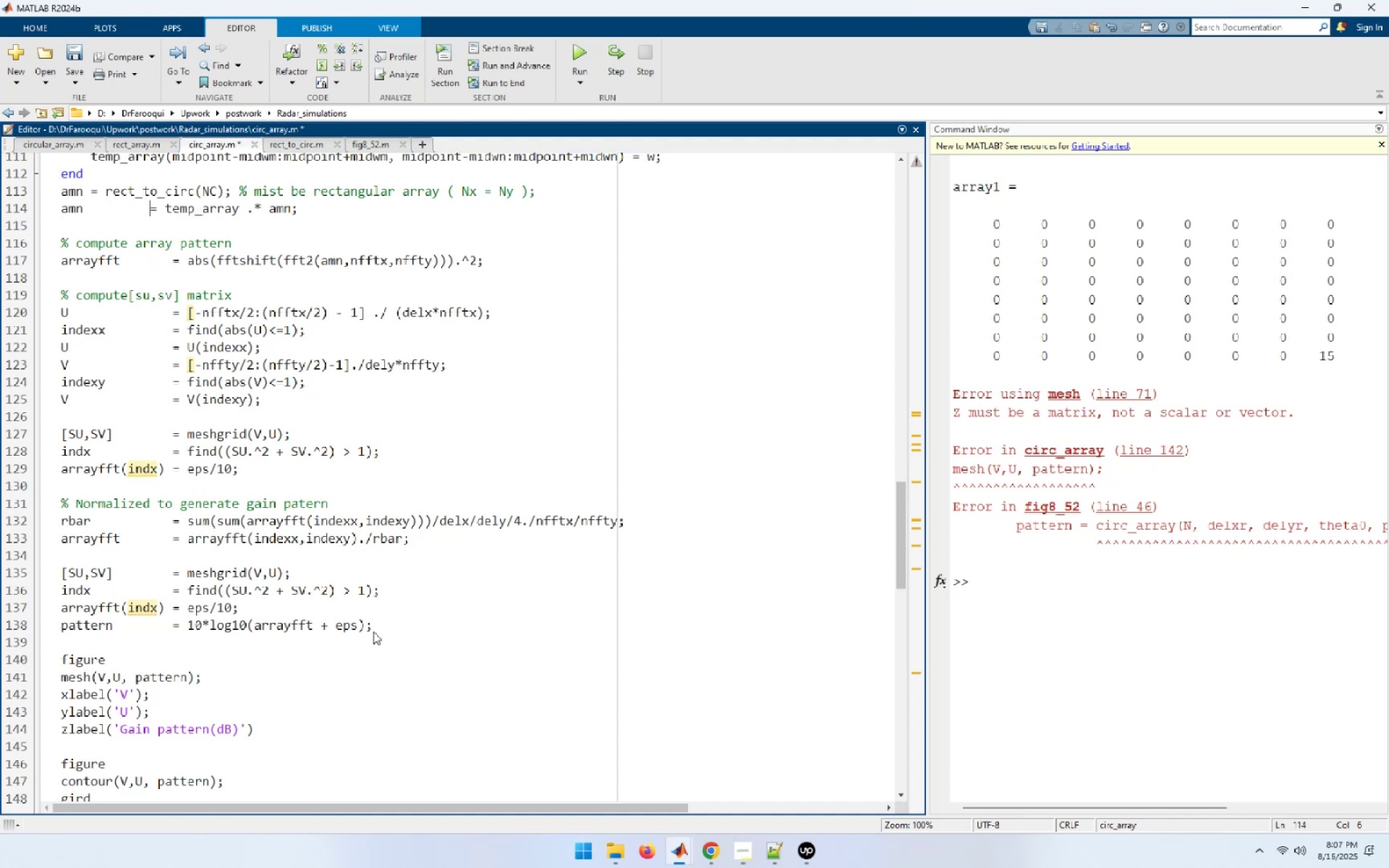 
key(Space)
 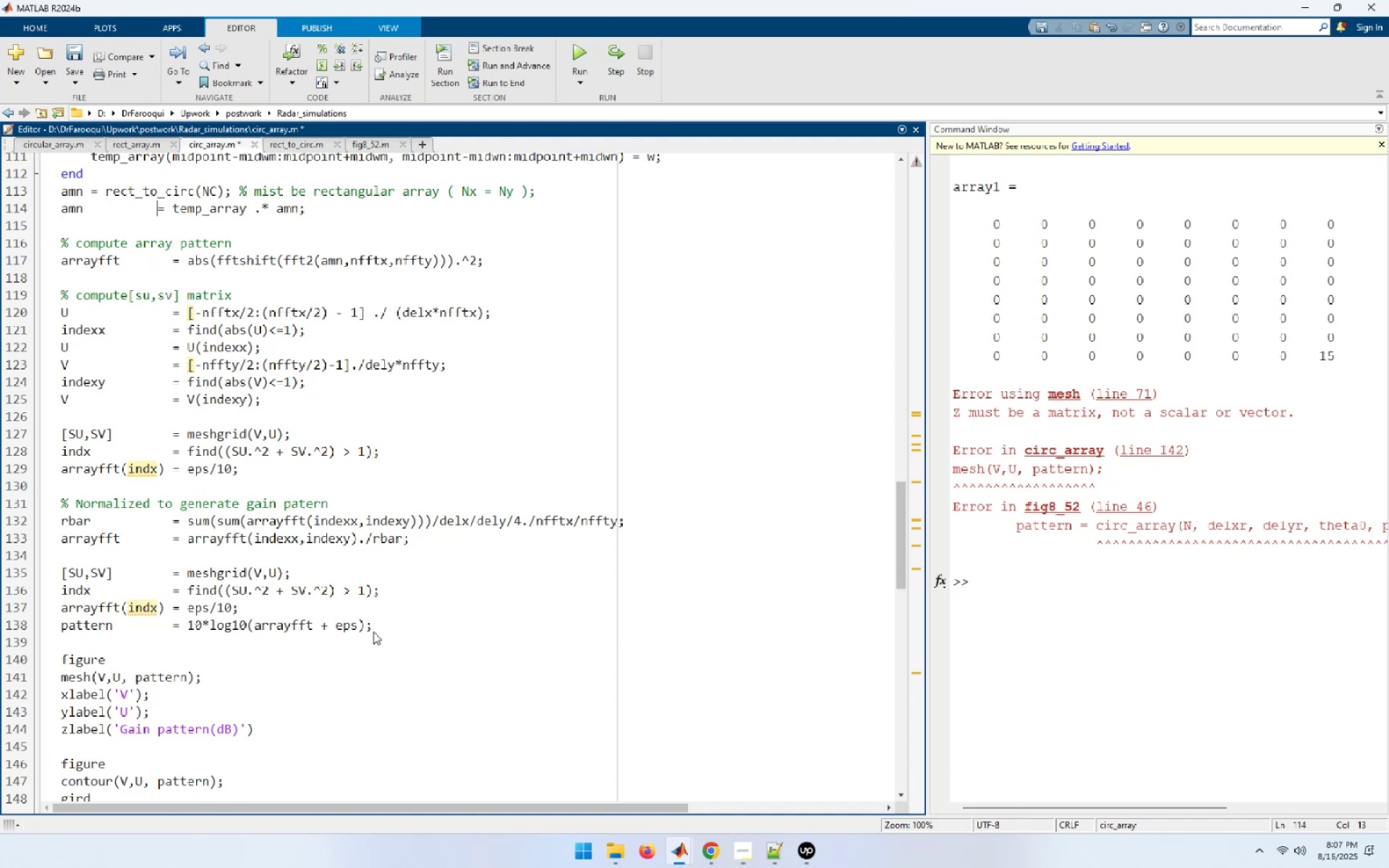 
key(Space)
 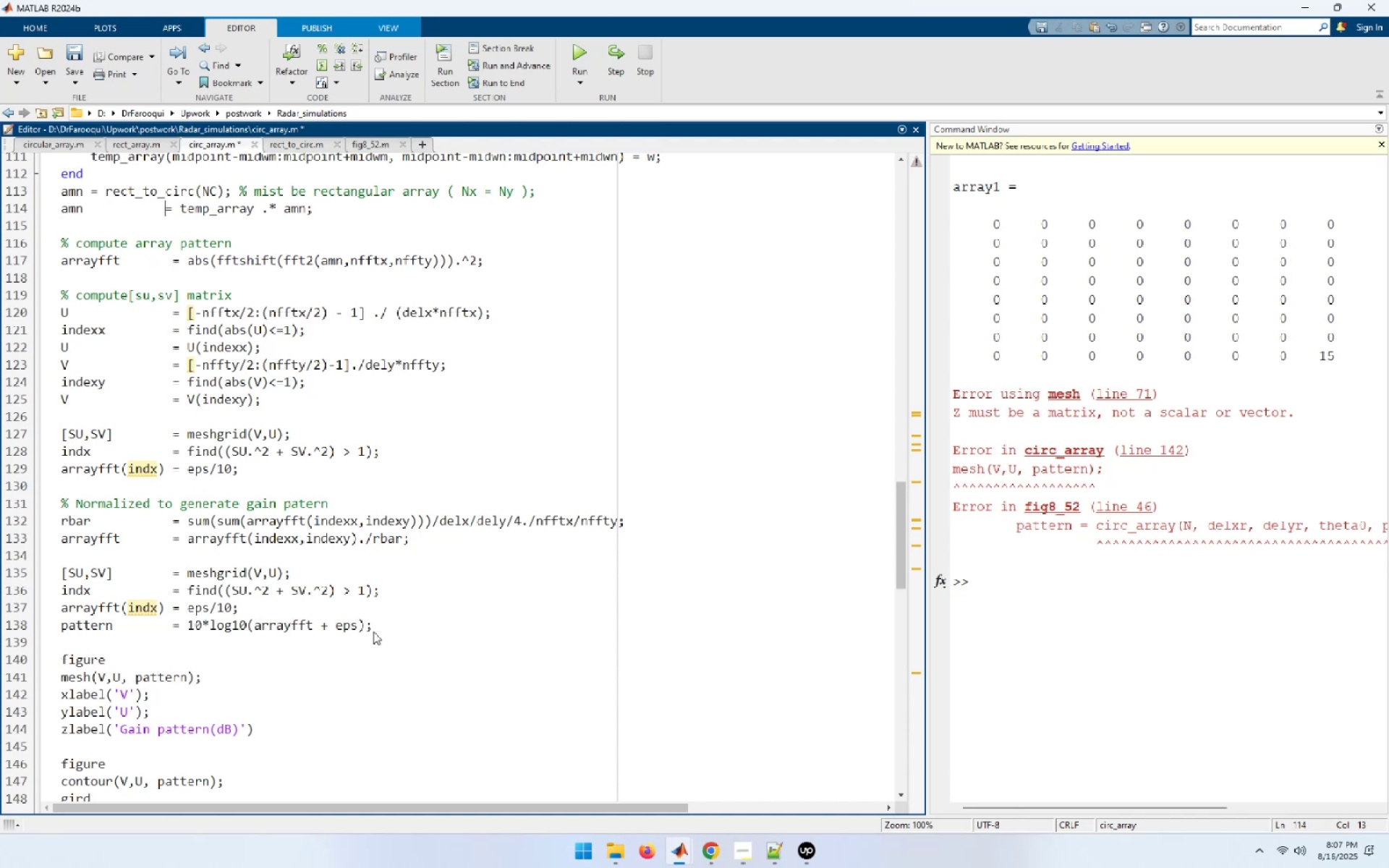 
key(Space)
 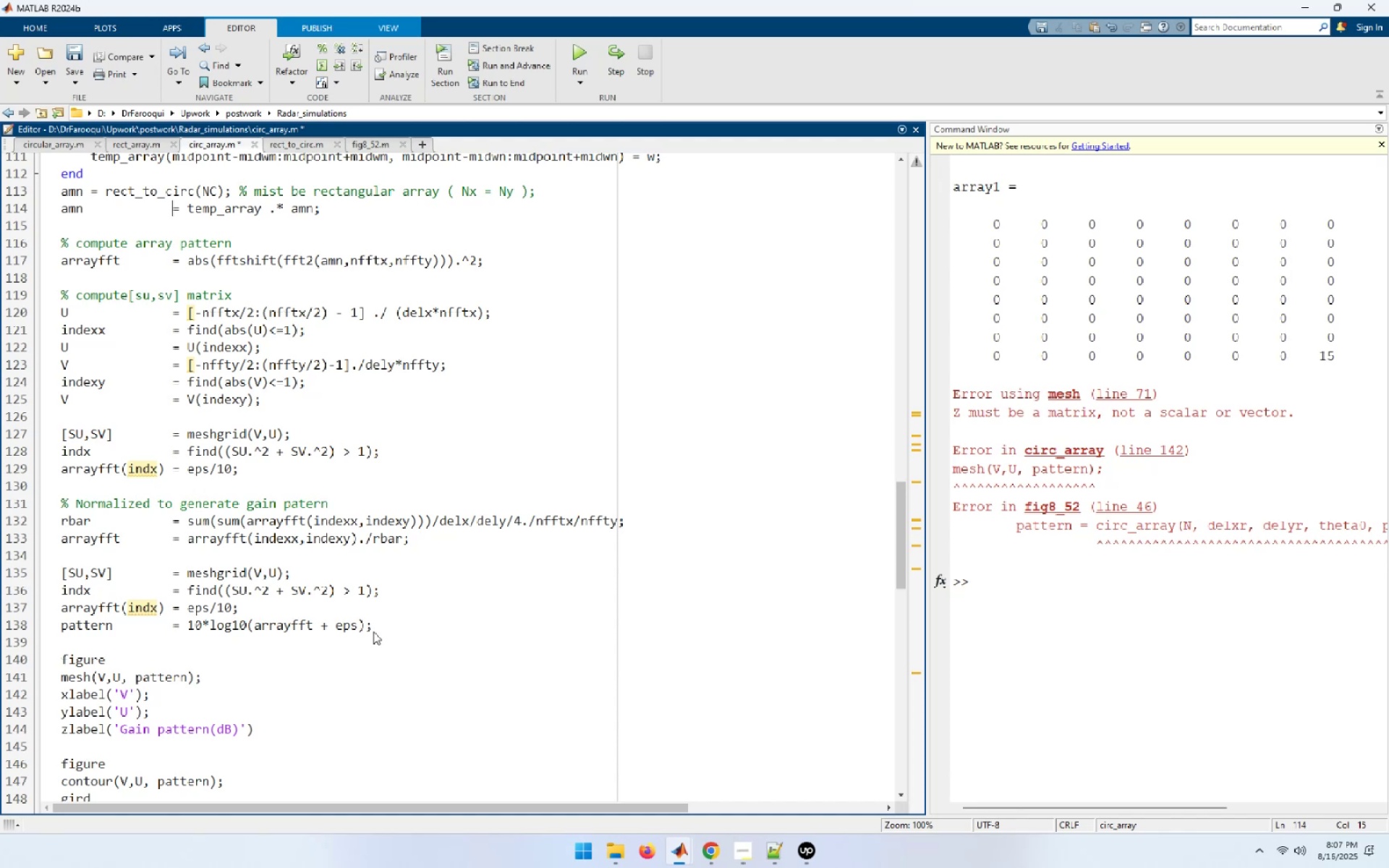 
key(ArrowUp)
 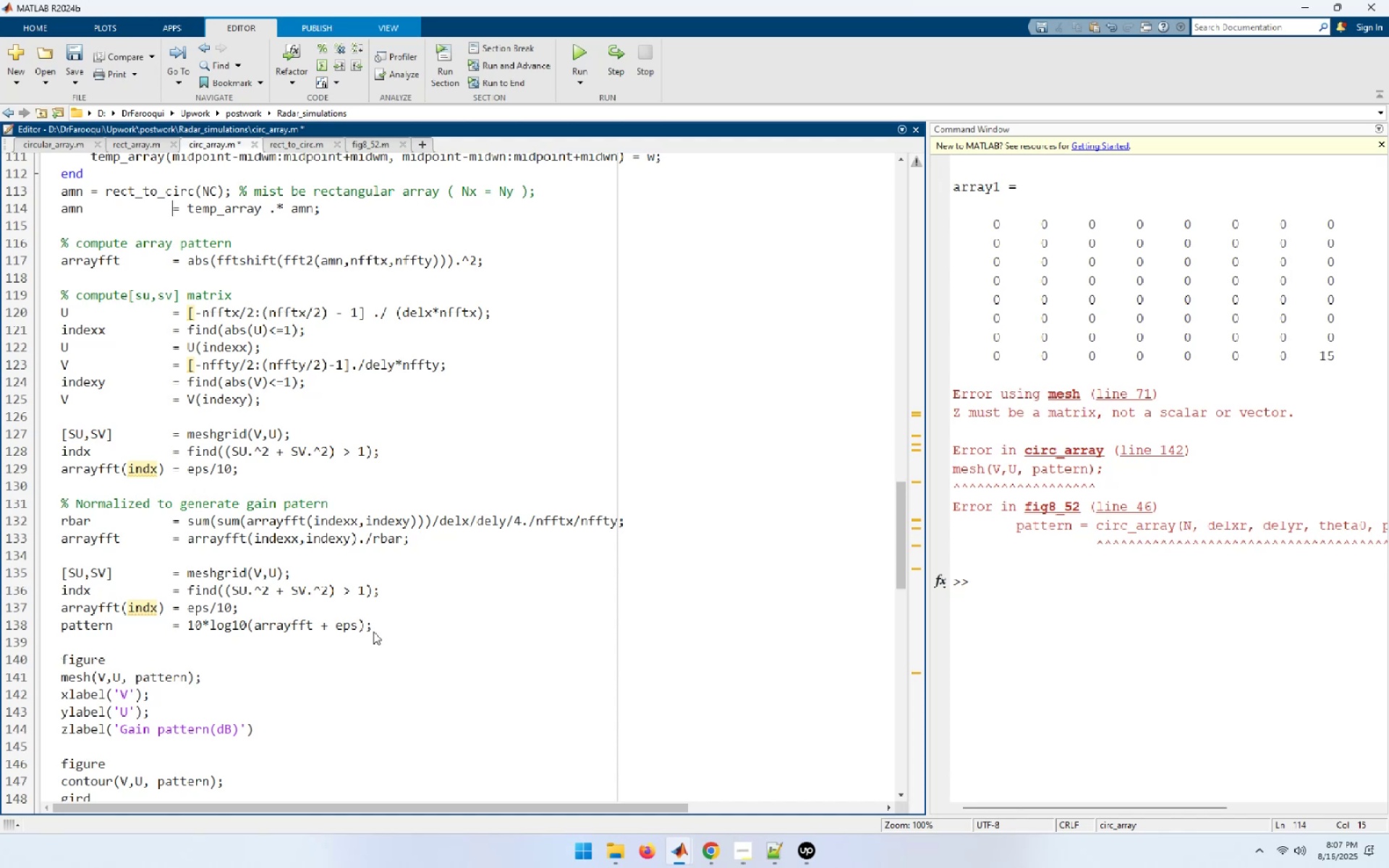 
hold_key(key=ArrowLeft, duration=0.8)
 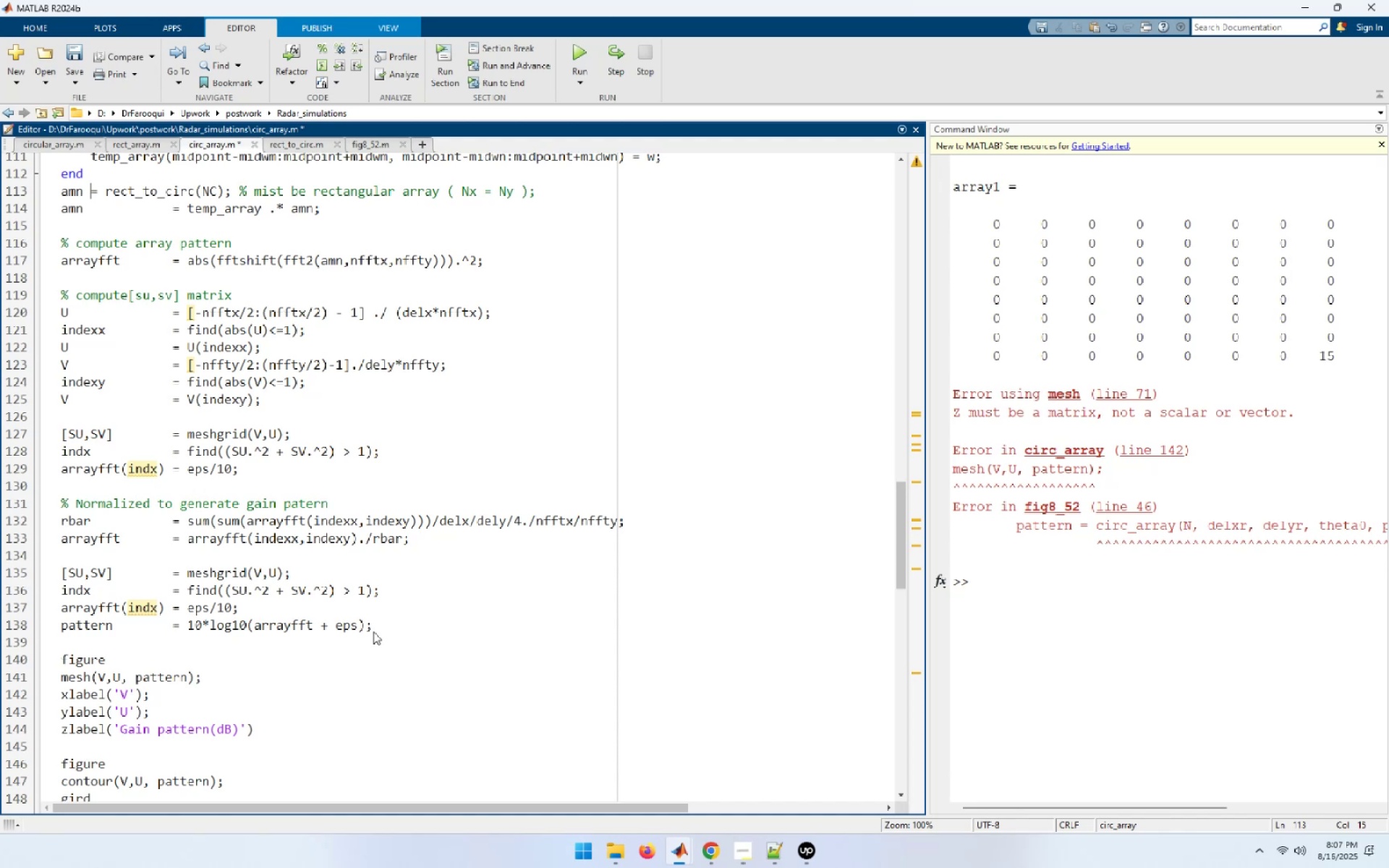 
hold_key(key=Space, duration=0.74)
 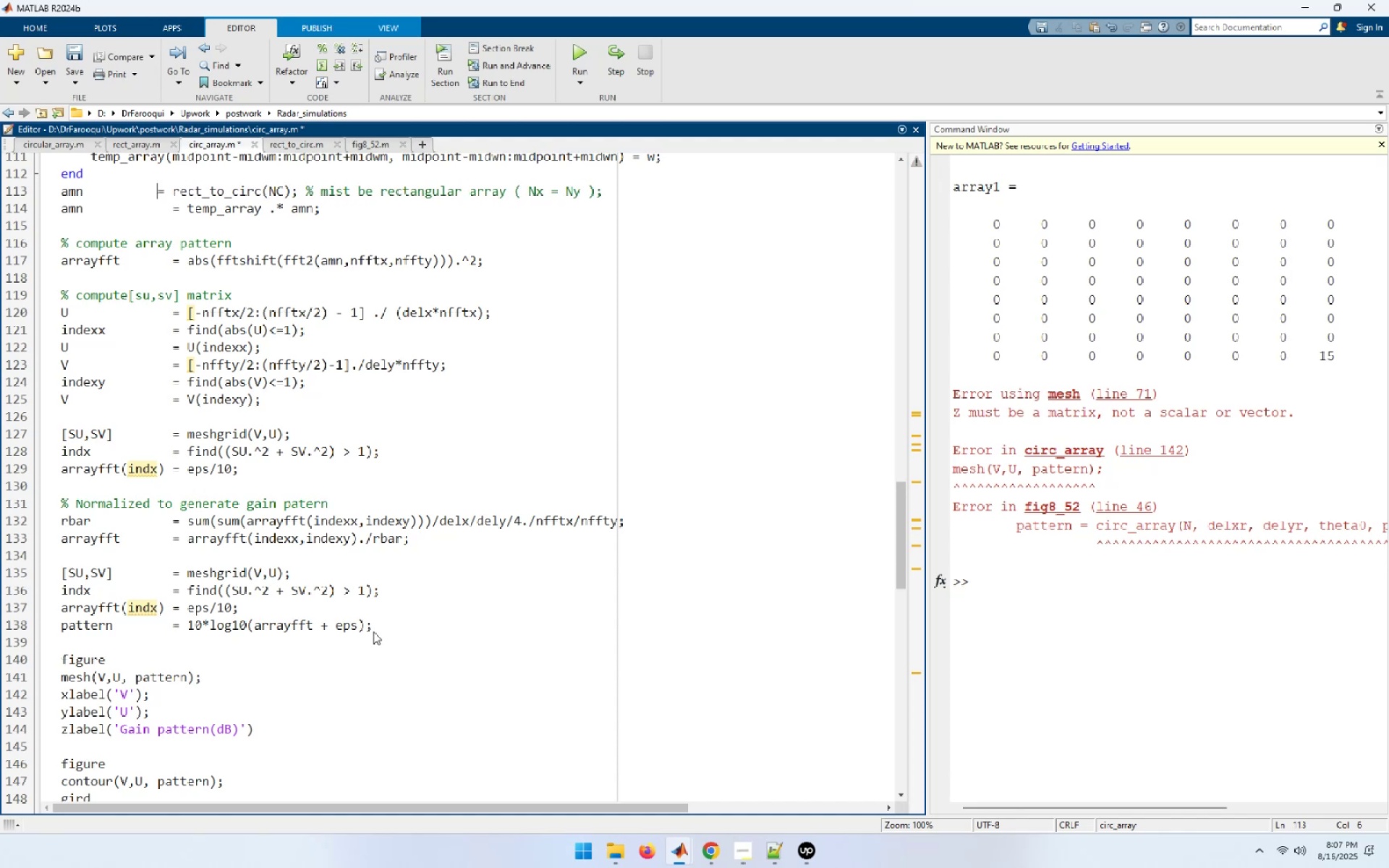 
key(Space)
 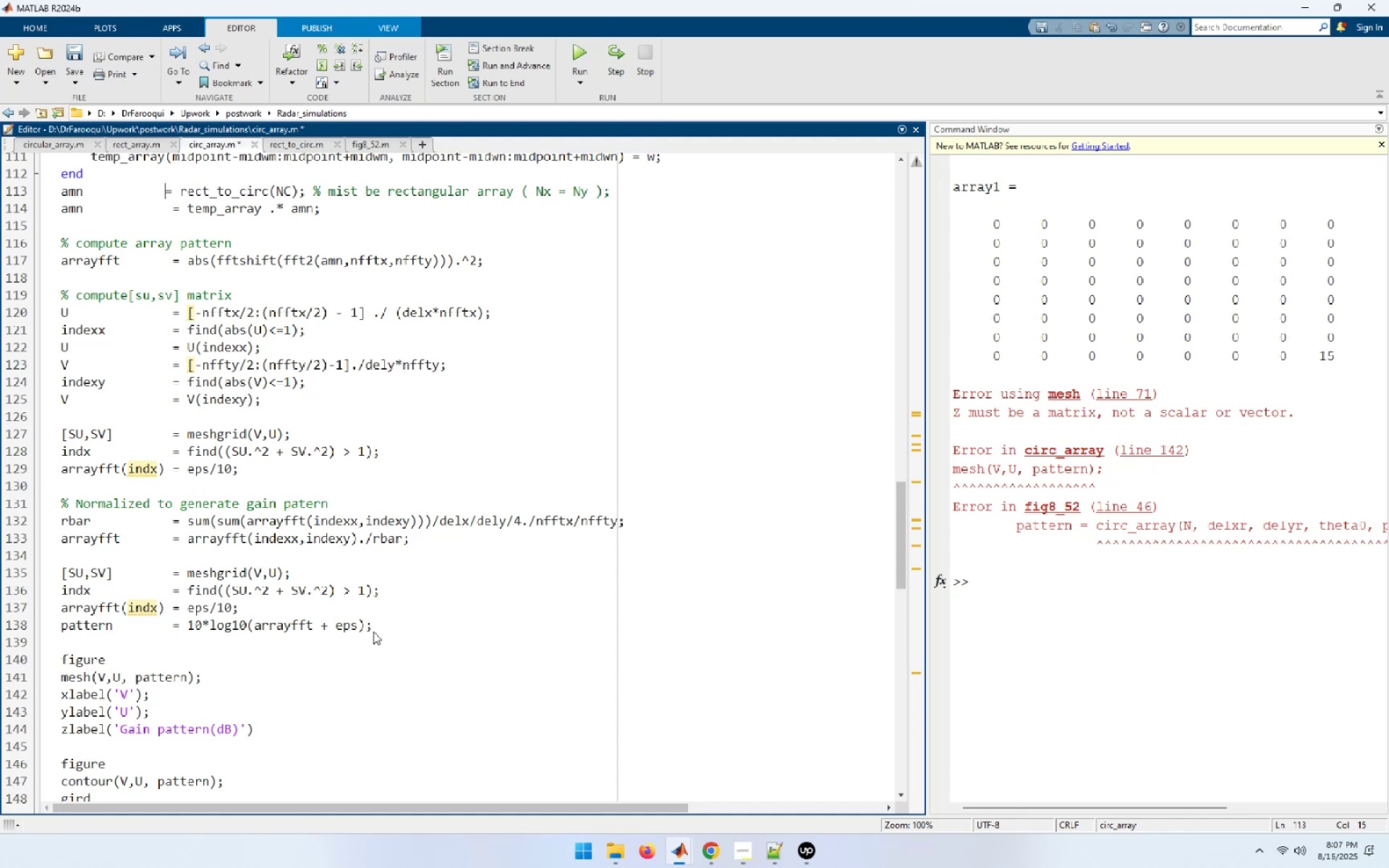 
key(Space)
 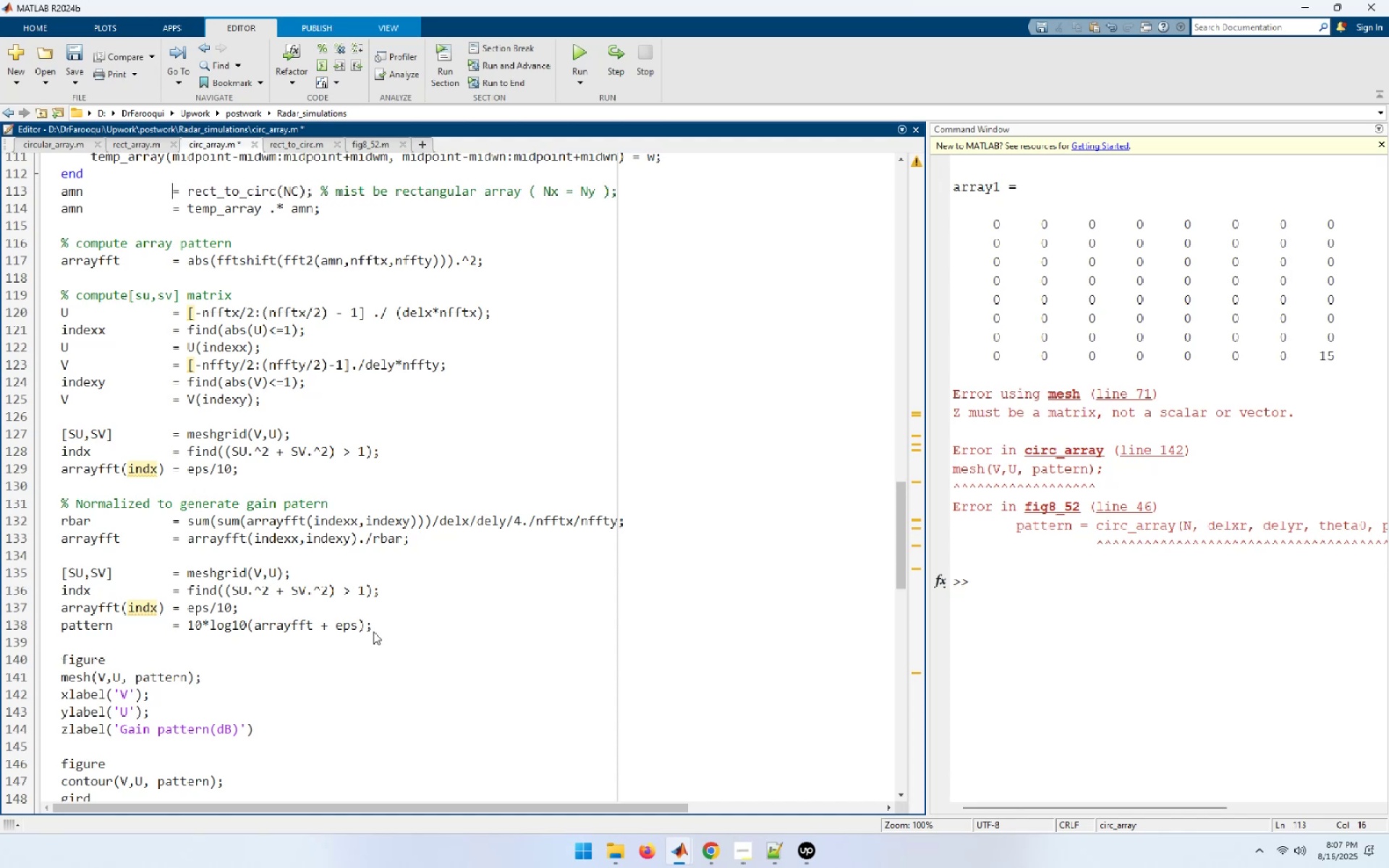 
hold_key(key=ArrowUp, duration=1.09)
 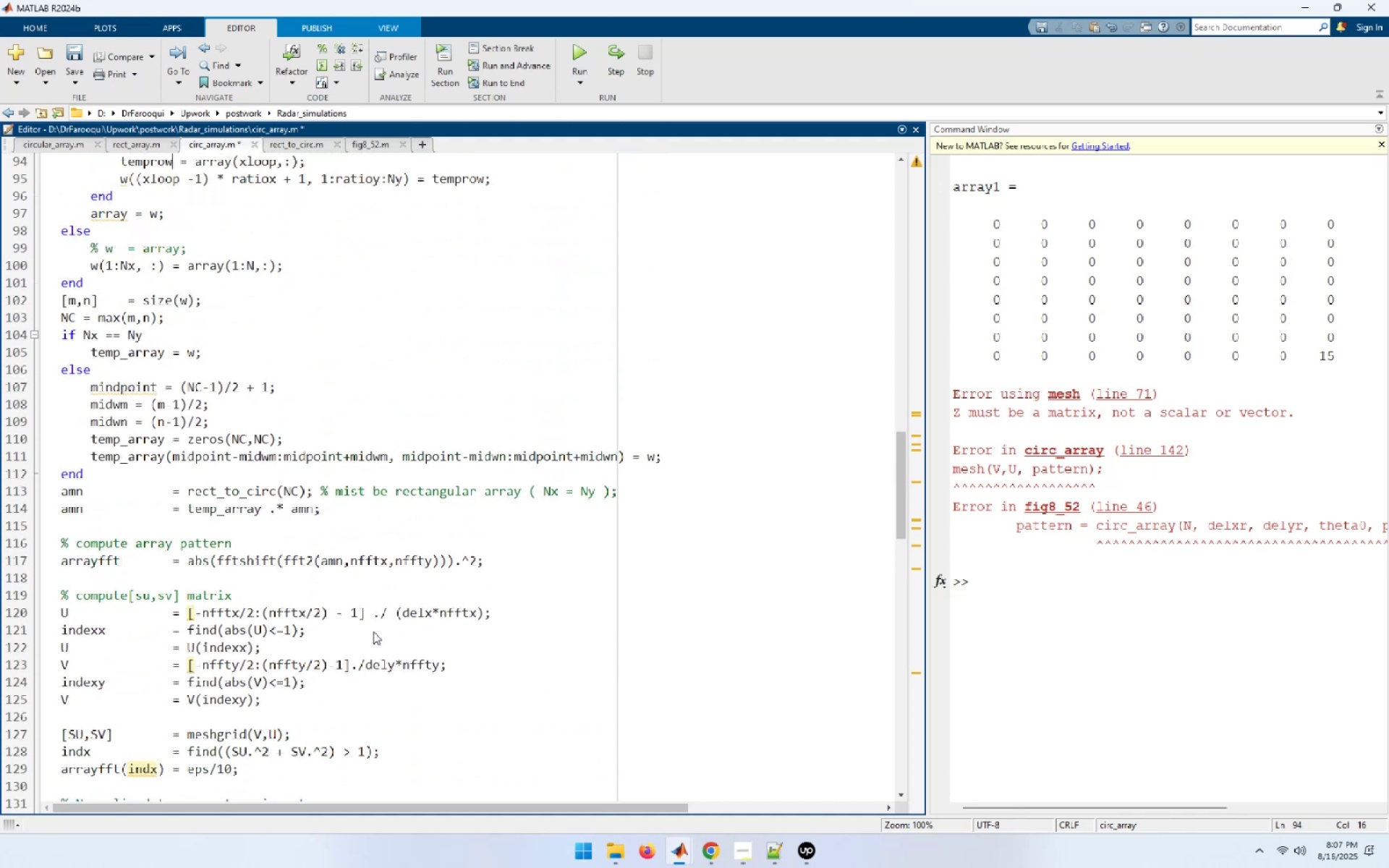 
hold_key(key=ArrowDown, duration=1.09)
 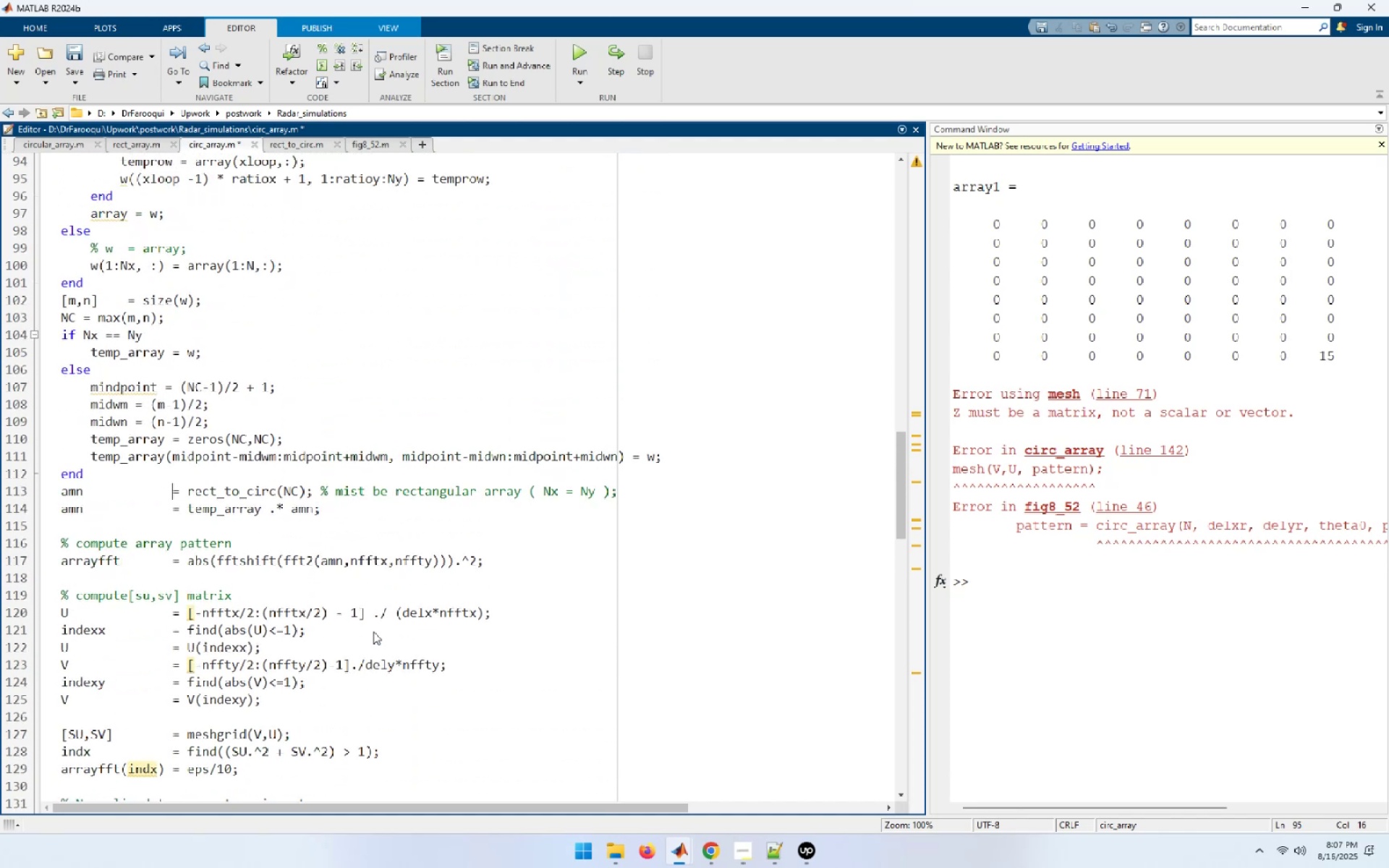 
key(ArrowUp)
 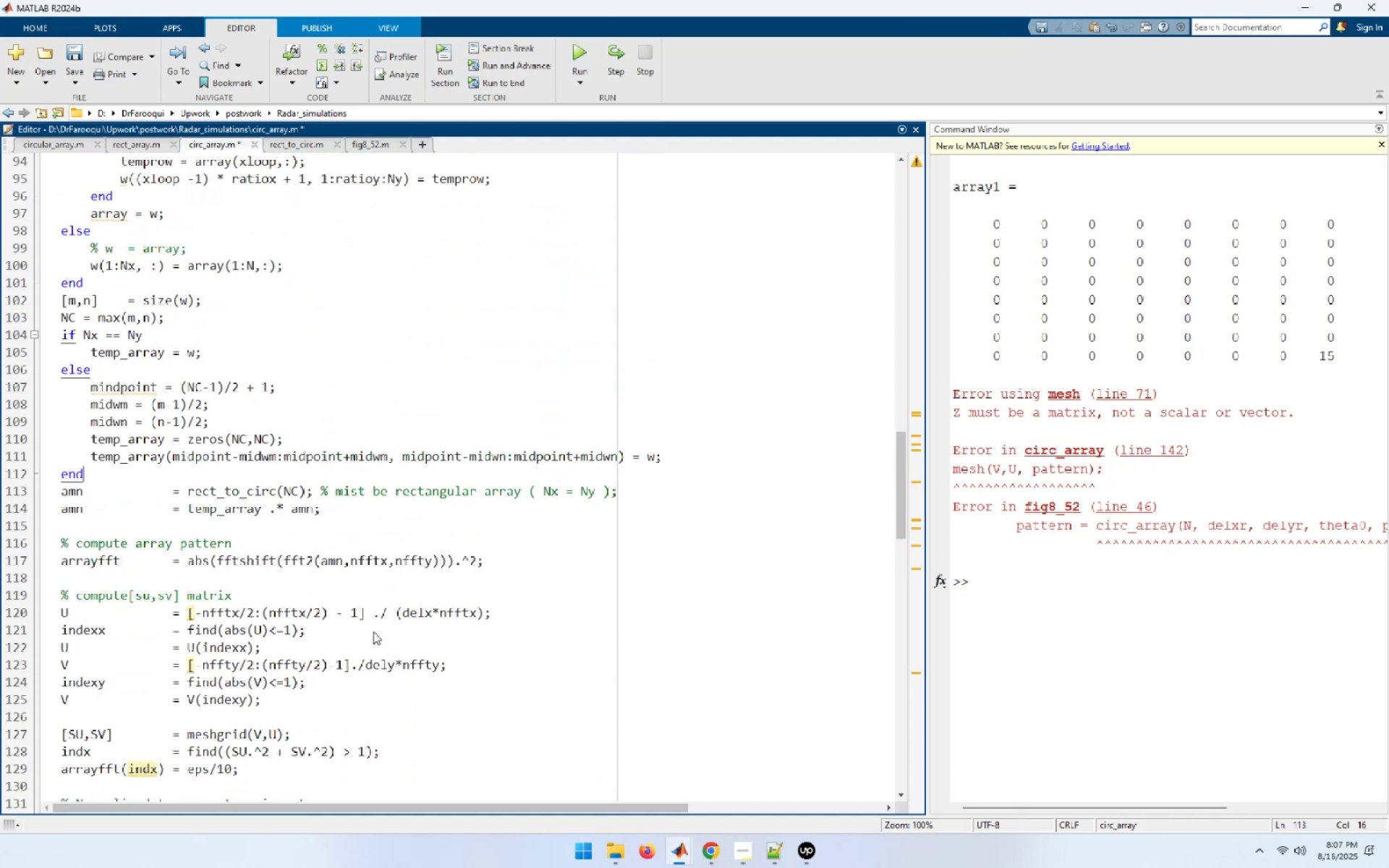 
key(ArrowUp)
 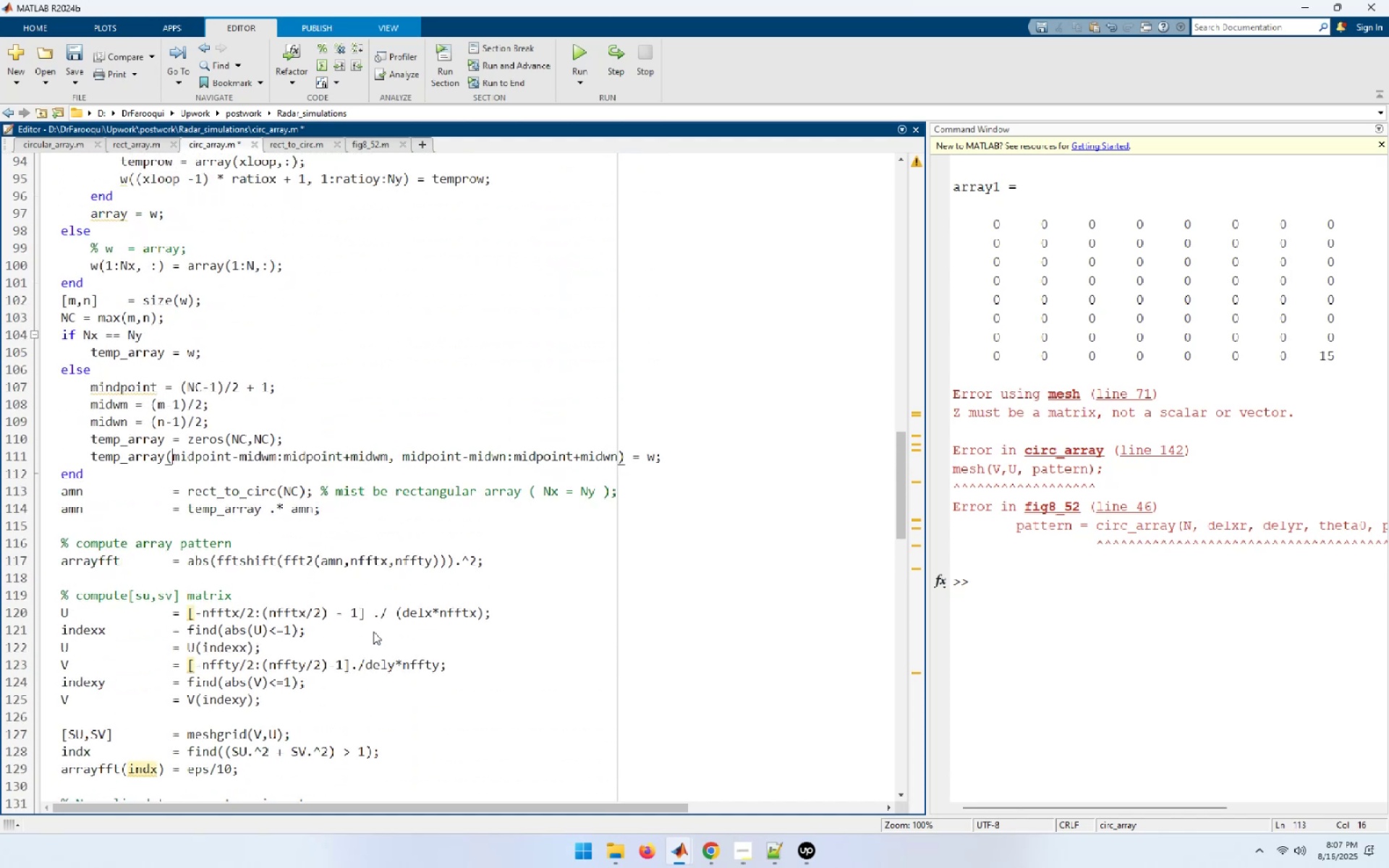 
key(ArrowUp)
 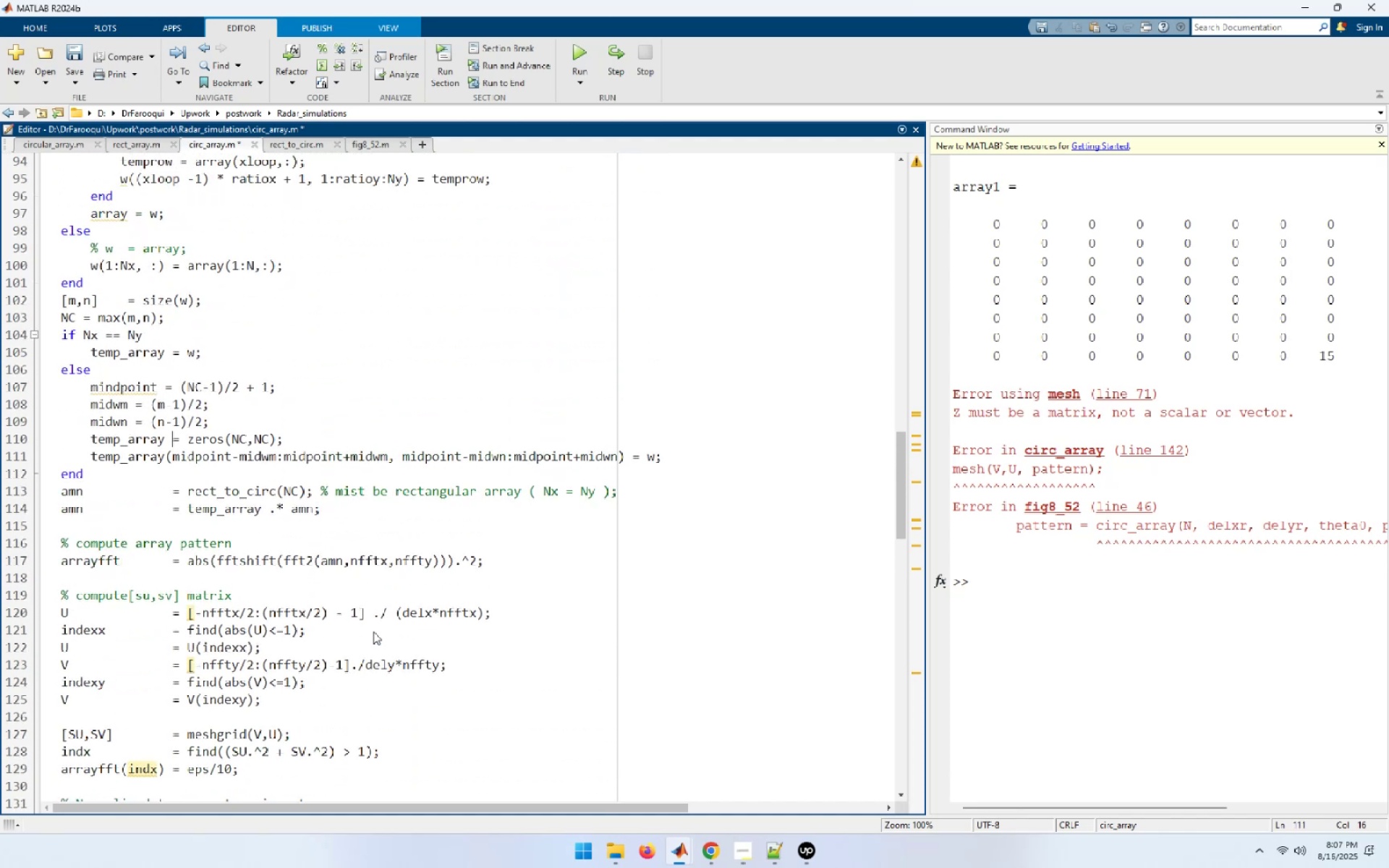 
key(ArrowUp)
 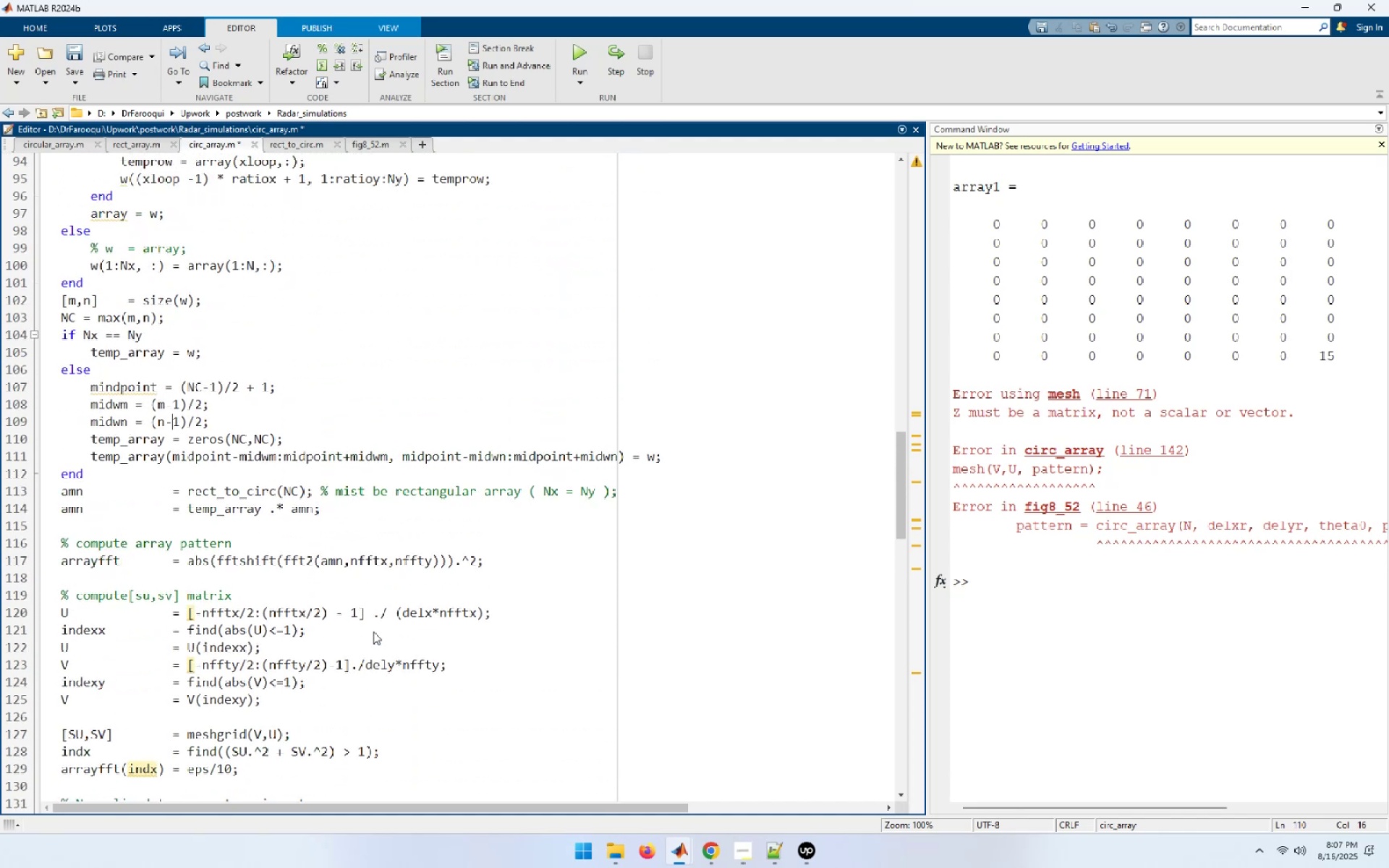 
key(ArrowUp)
 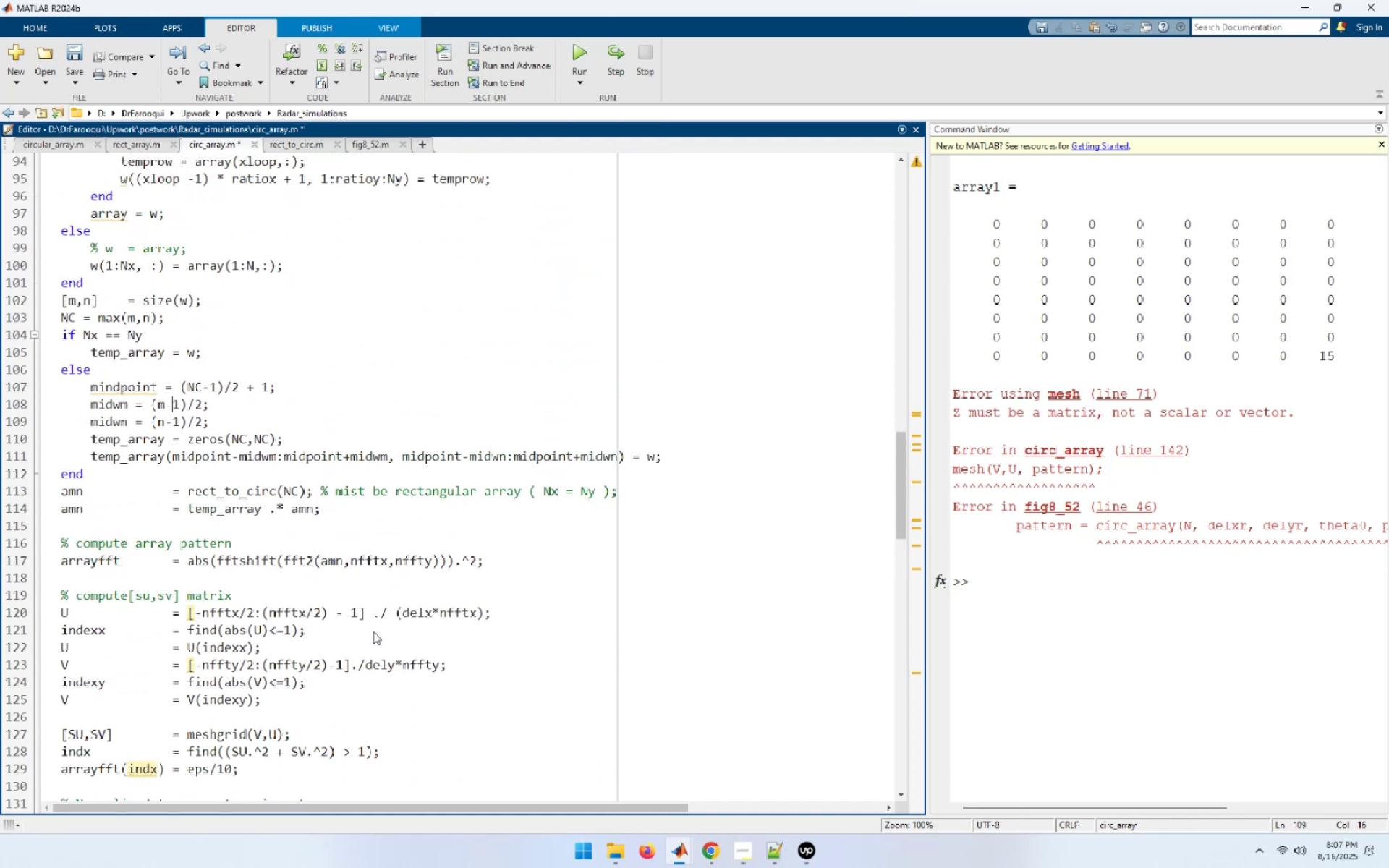 
key(ArrowDown)
 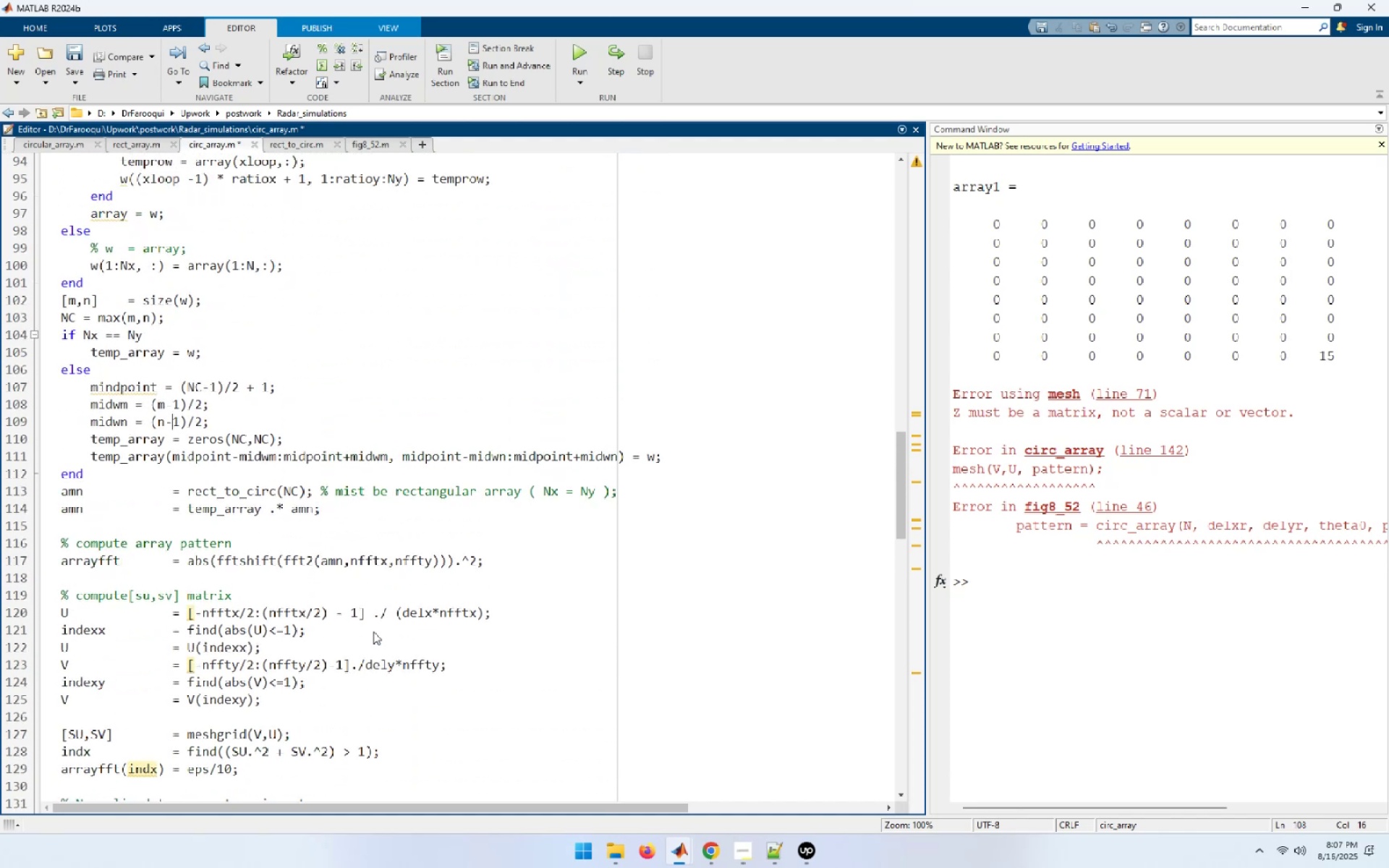 
hold_key(key=ArrowLeft, duration=0.51)
 